 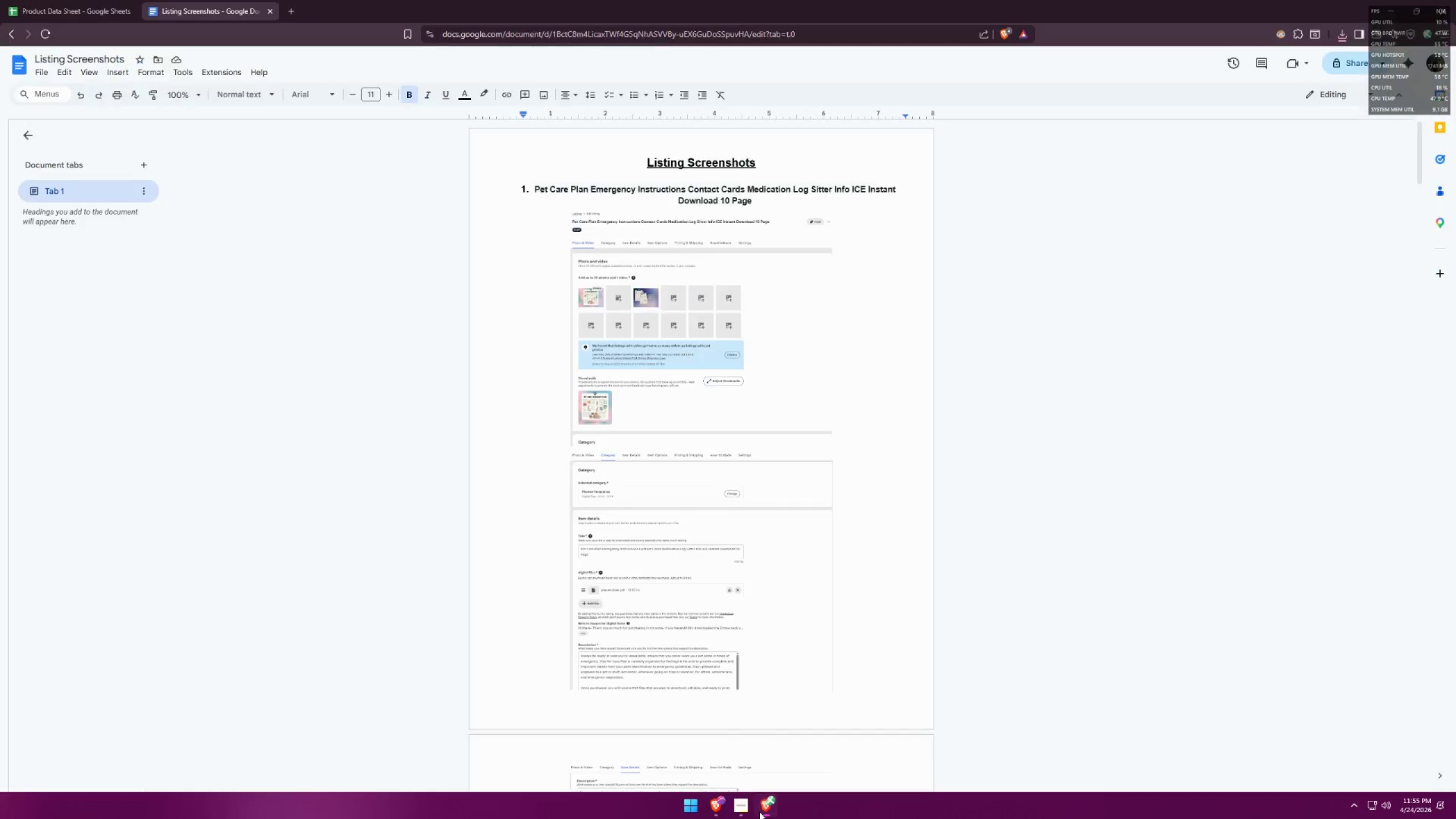 
left_click([299, 0])
 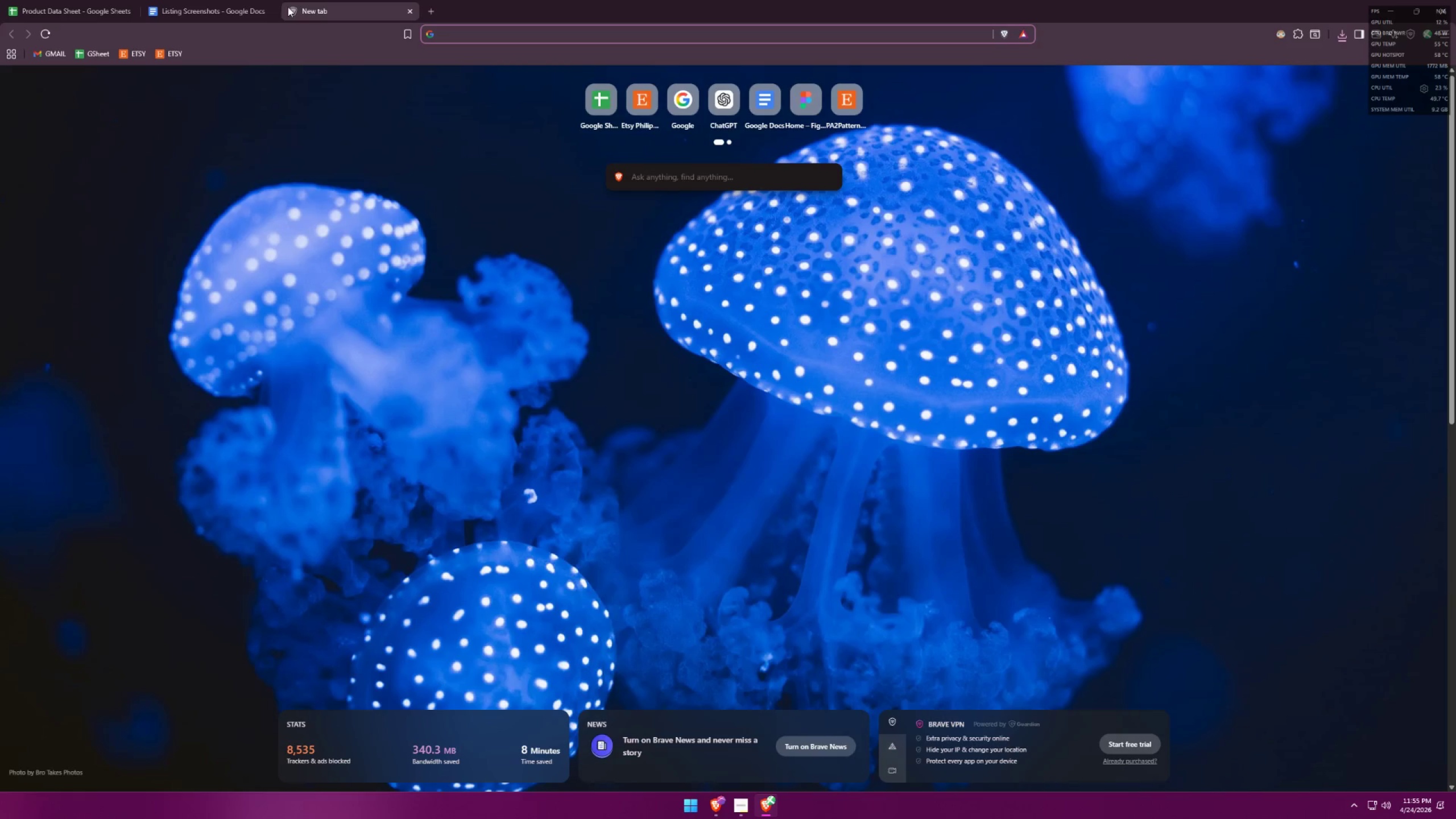 
type(canva)
 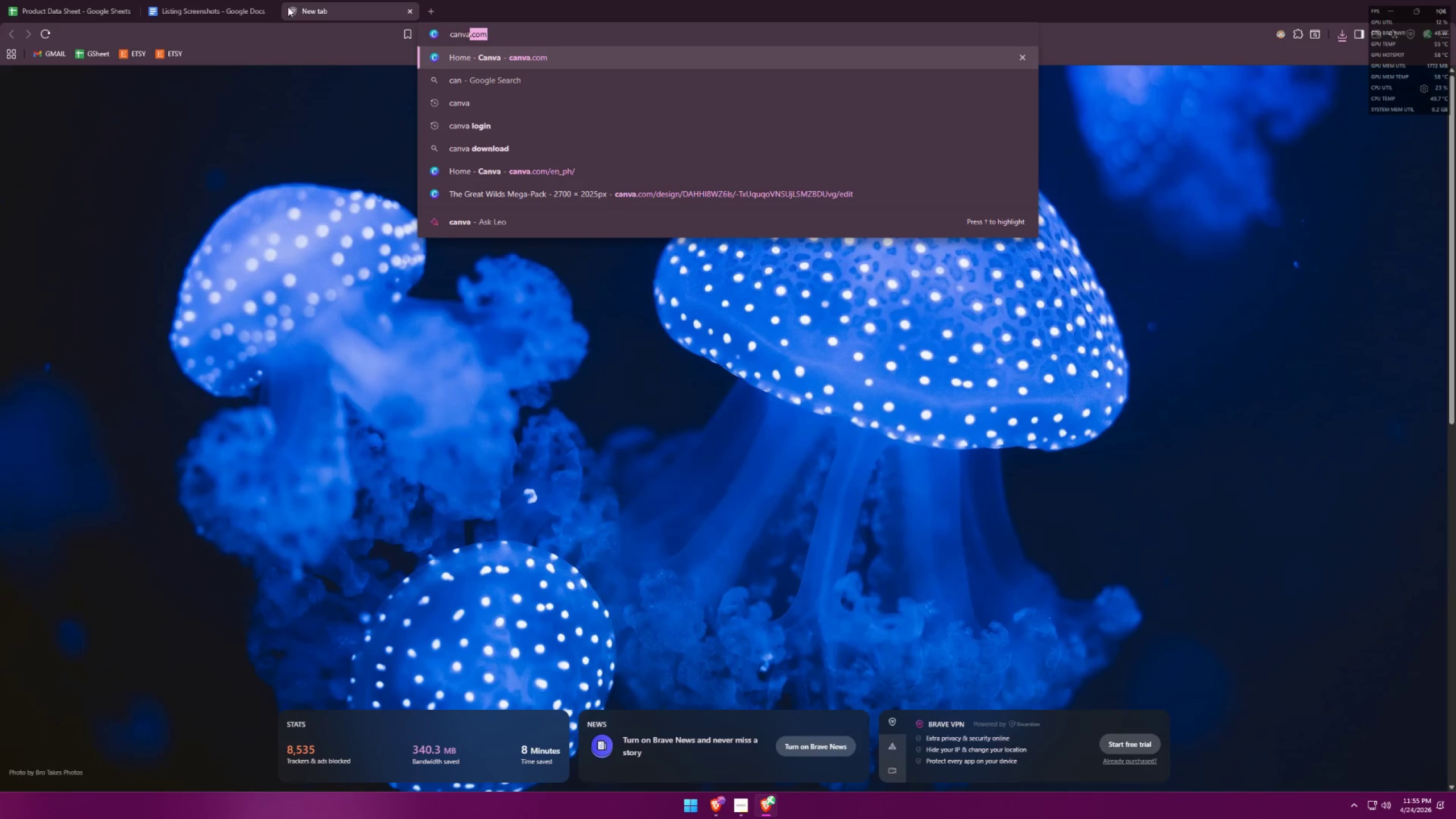 
key(Enter)
 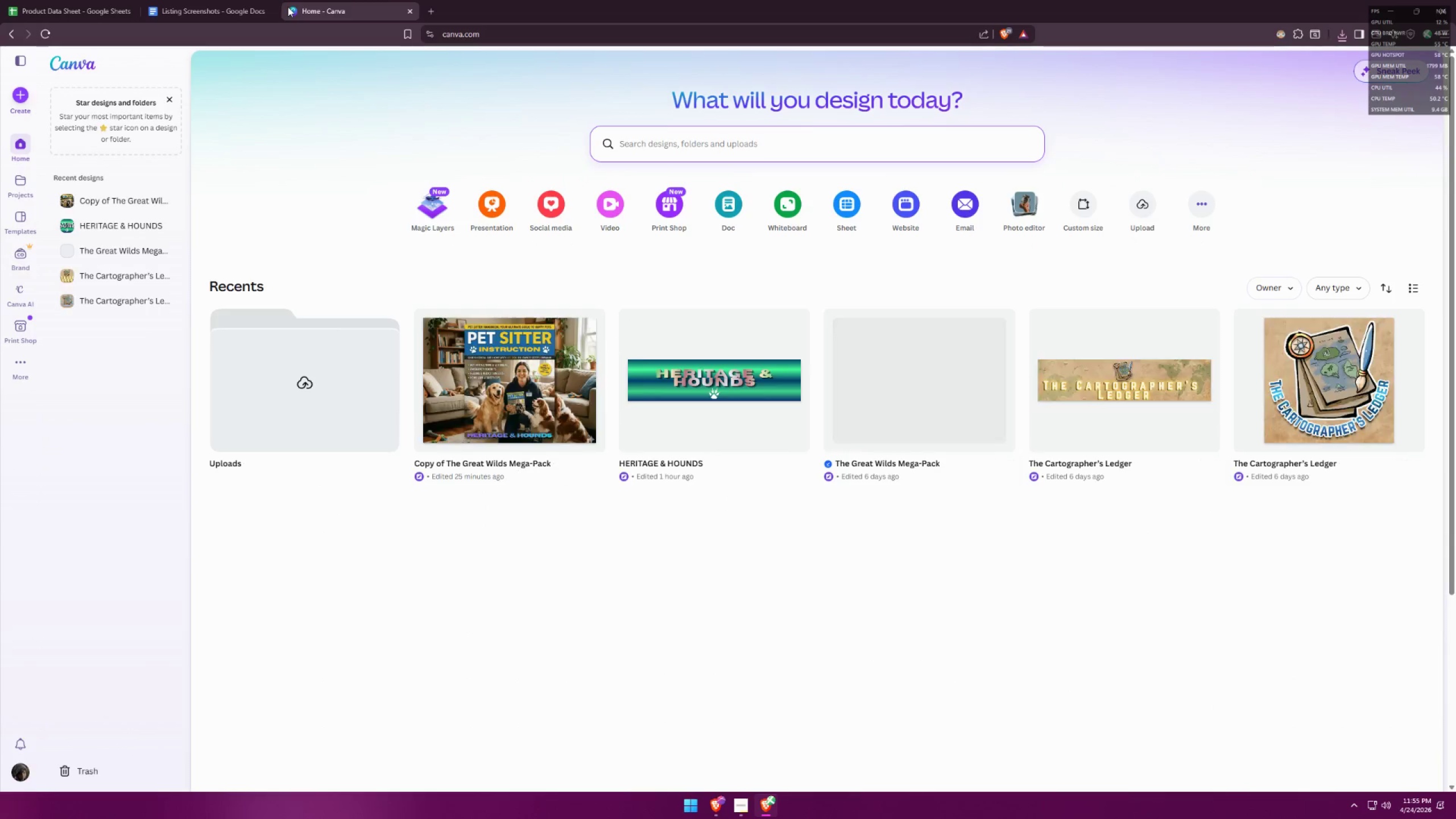 
left_click([761, 394])
 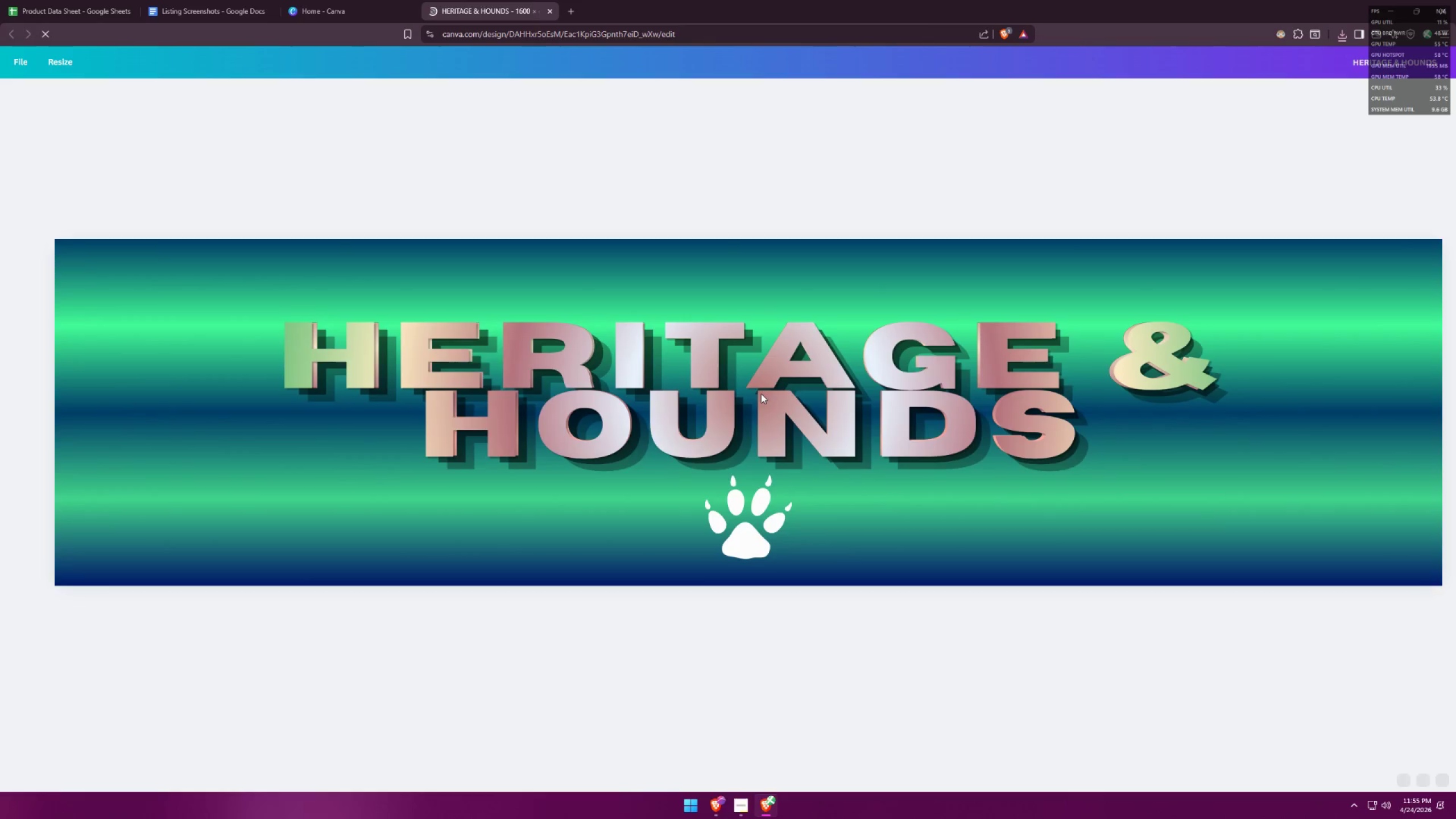 
hold_key(key=ControlLeft, duration=0.75)
 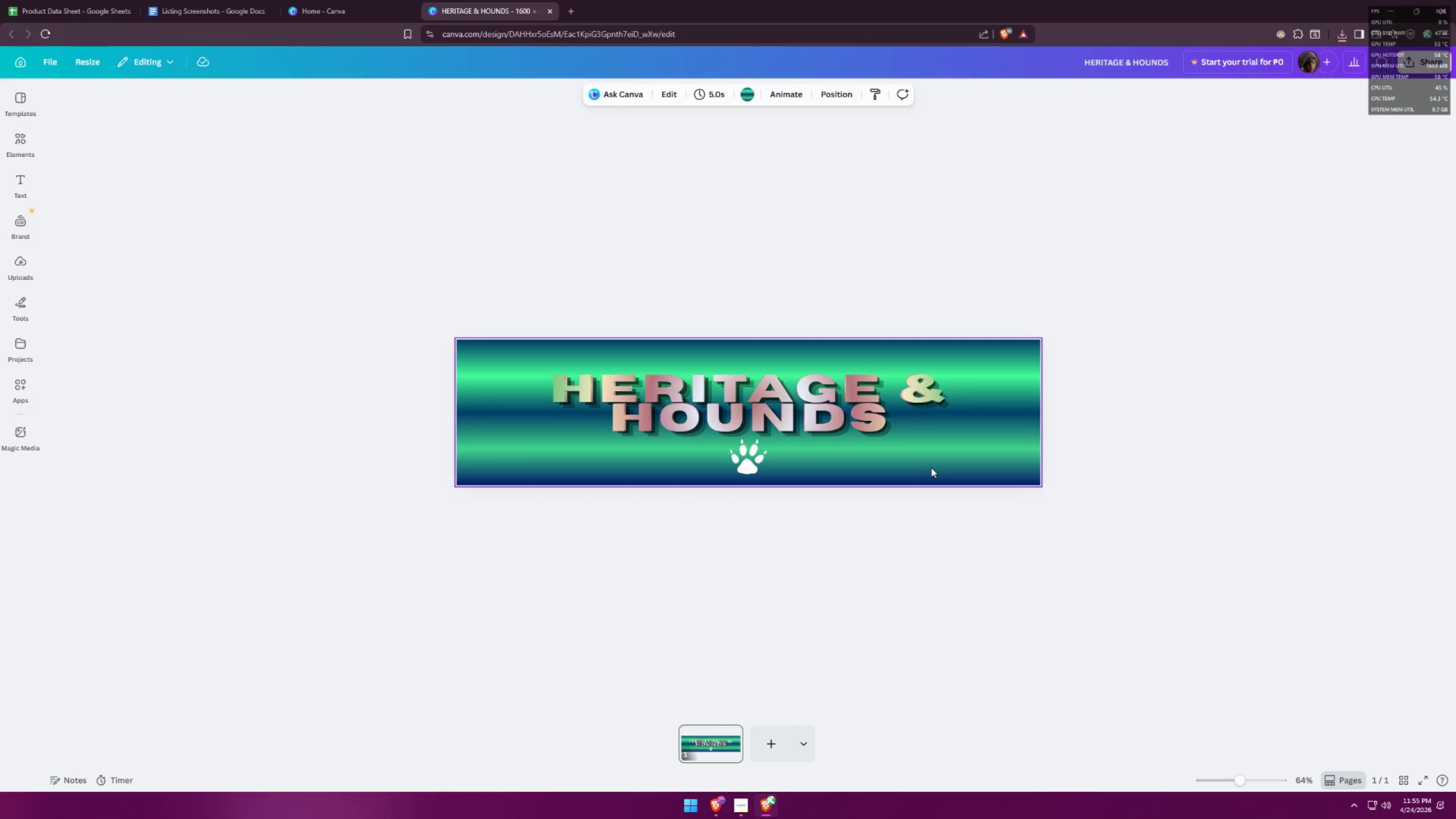 
left_click([931, 468])
 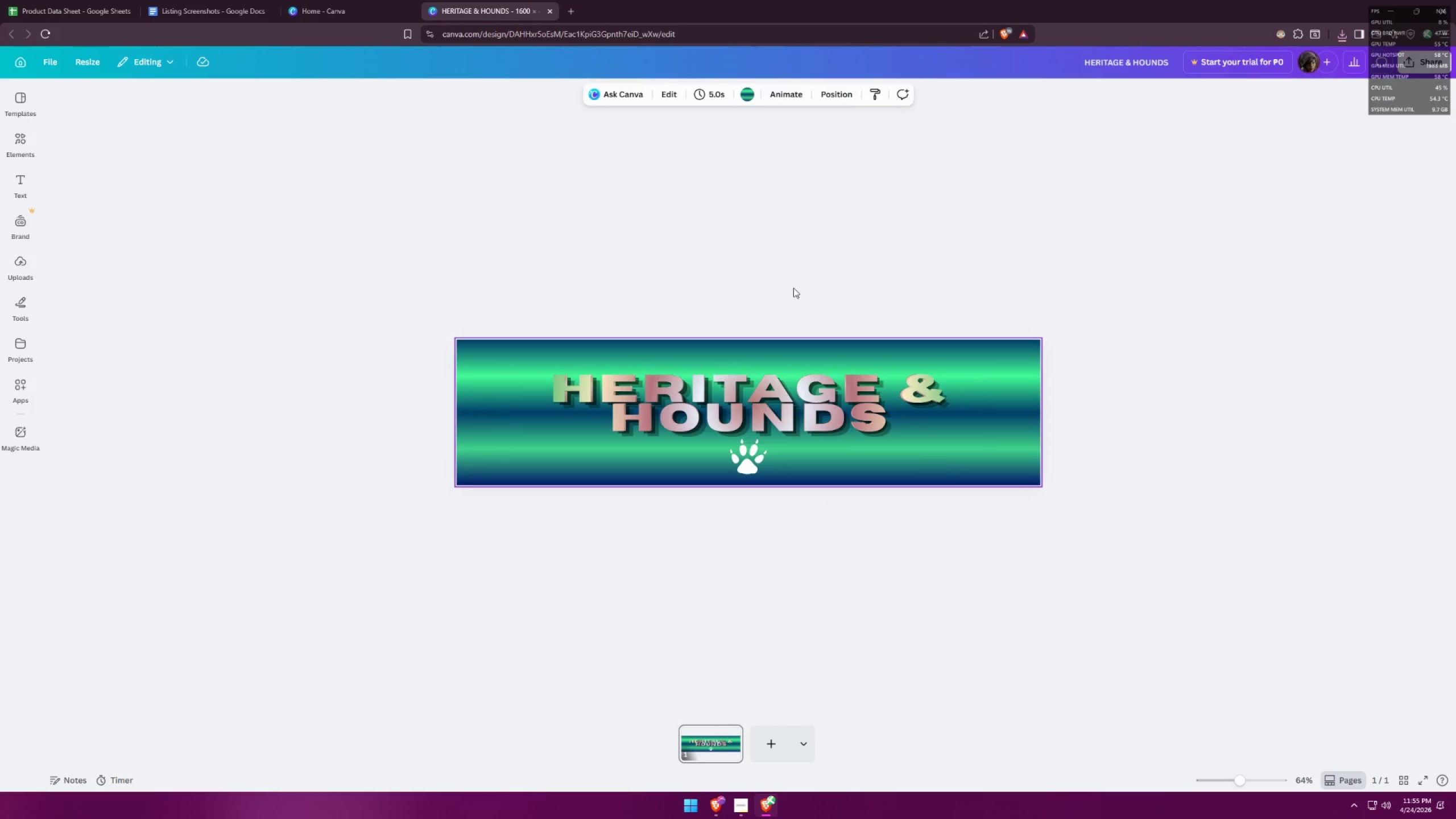 
scroll: coordinate [824, 497], scroll_direction: down, amount: 5.0
 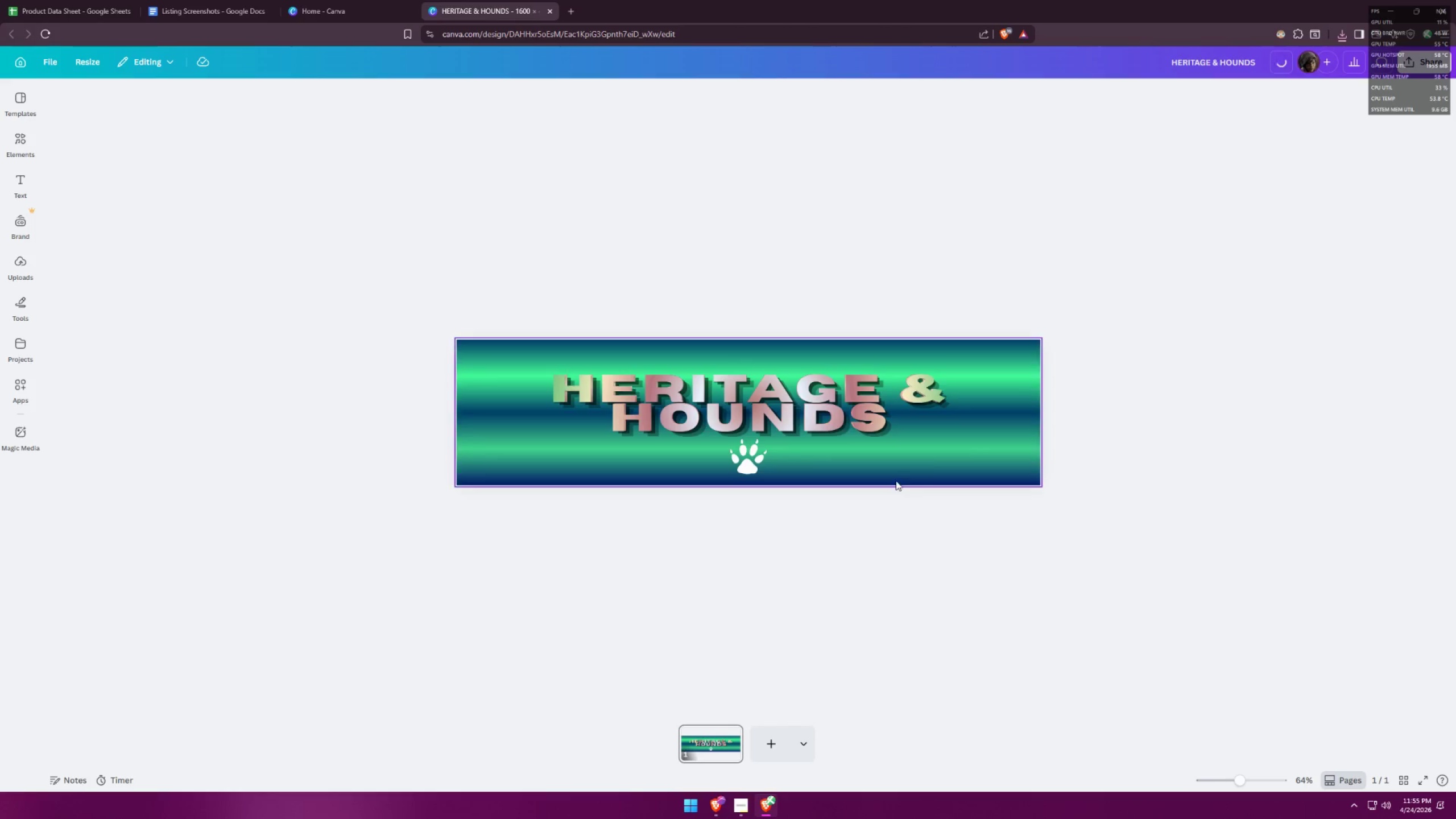 
key(Control+ControlLeft)
 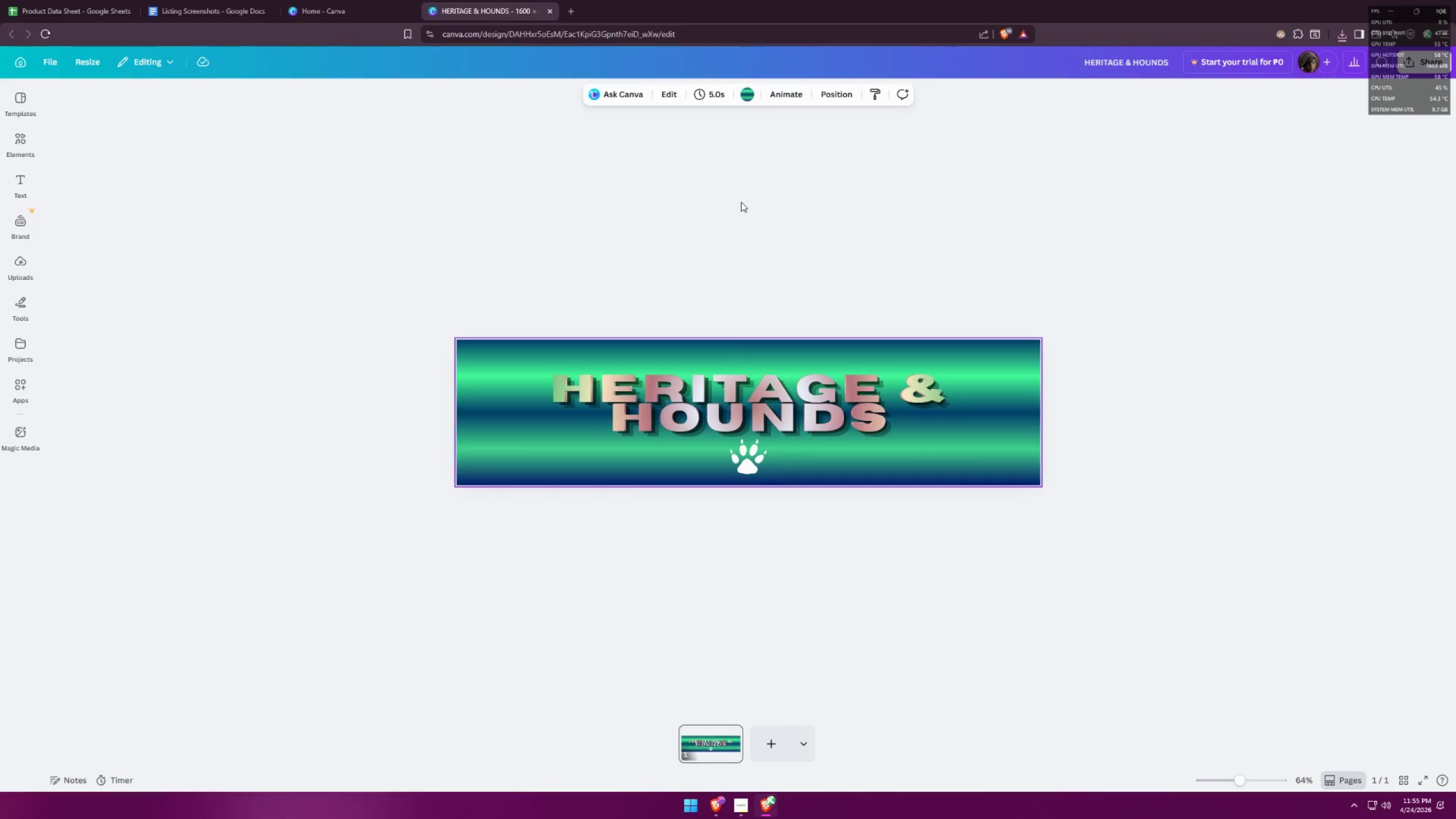 
key(Control+X)
 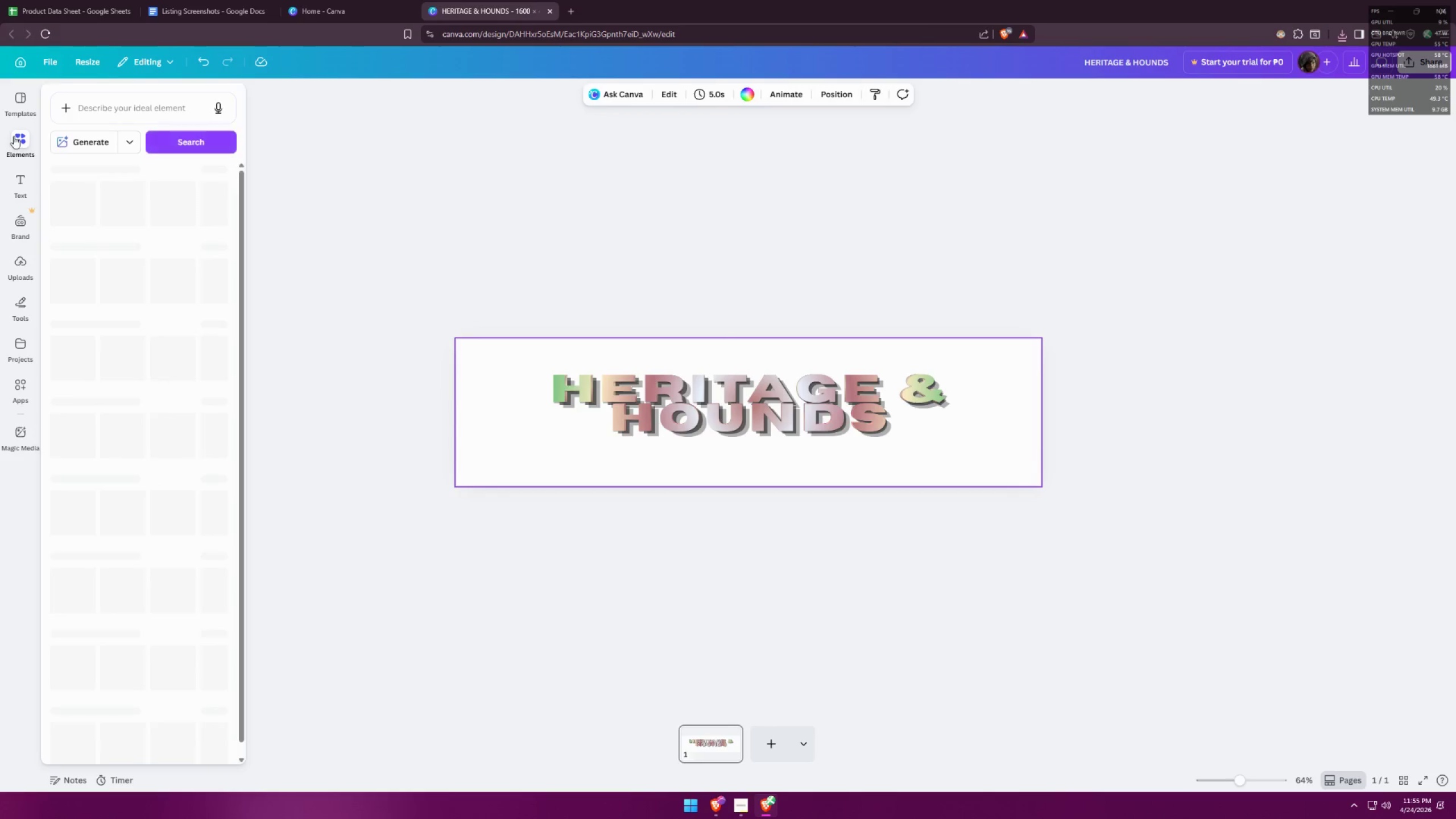 
mouse_move([22, 224])
 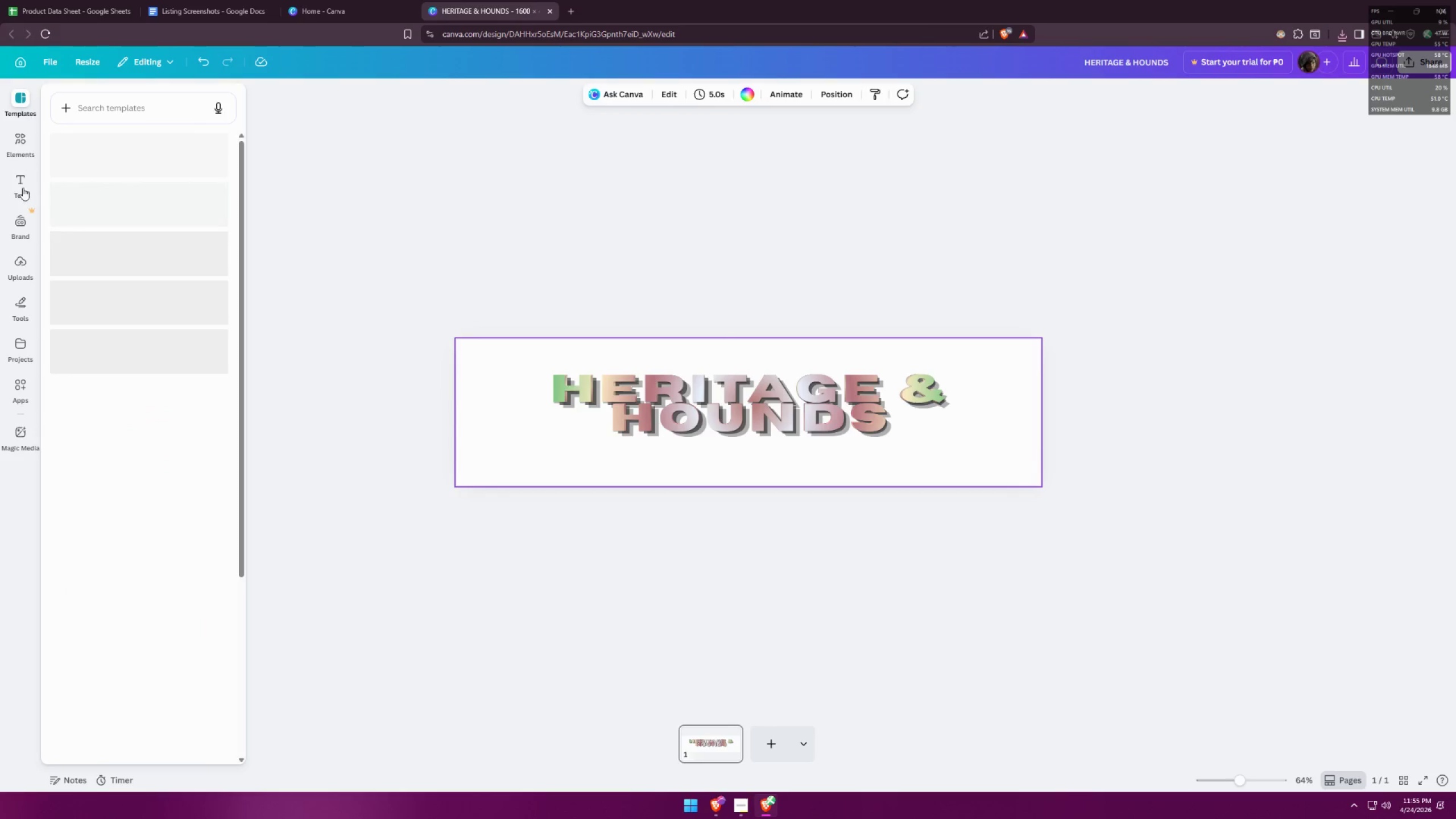 
mouse_move([27, 247])
 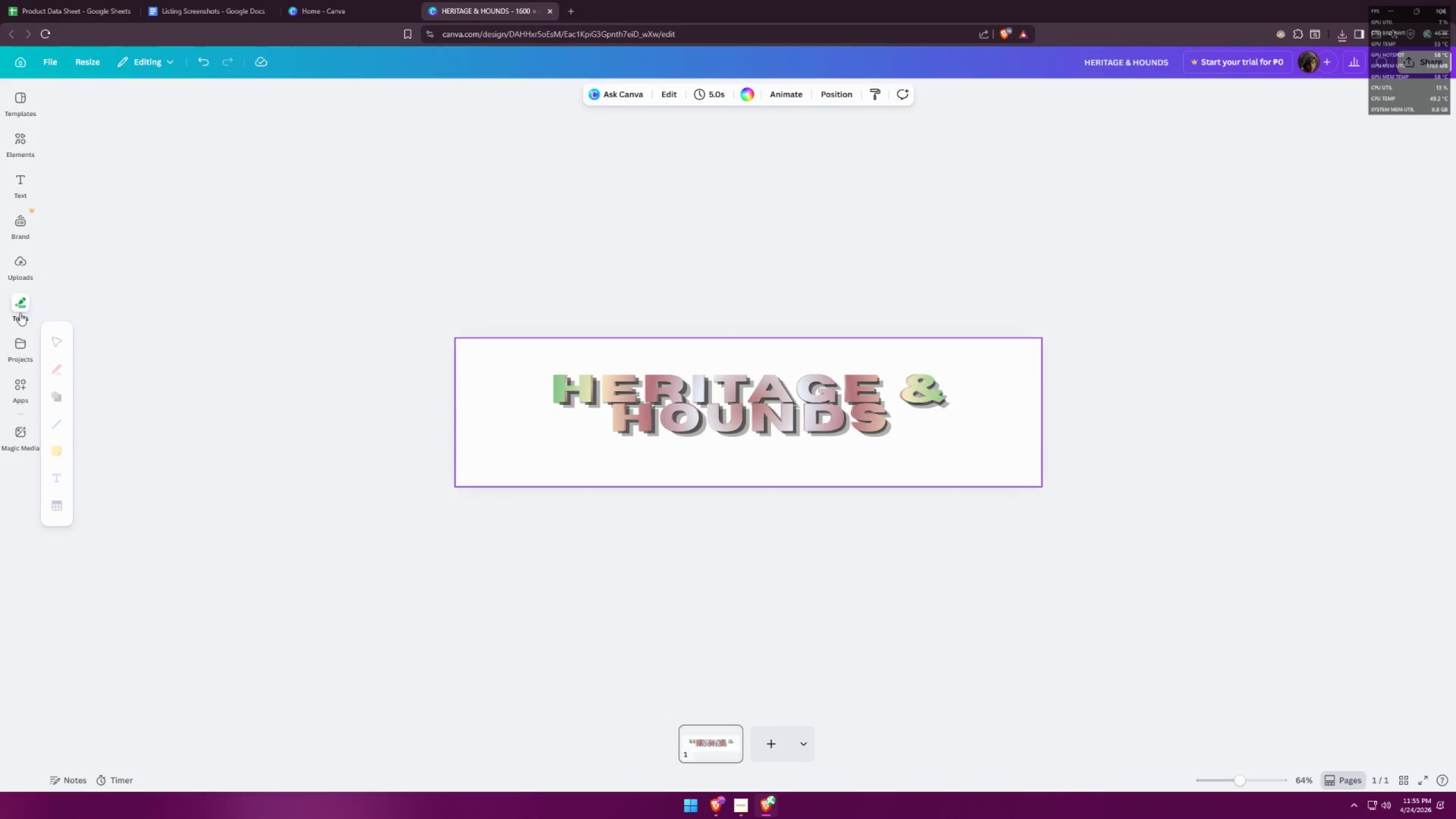 
mouse_move([20, 330])
 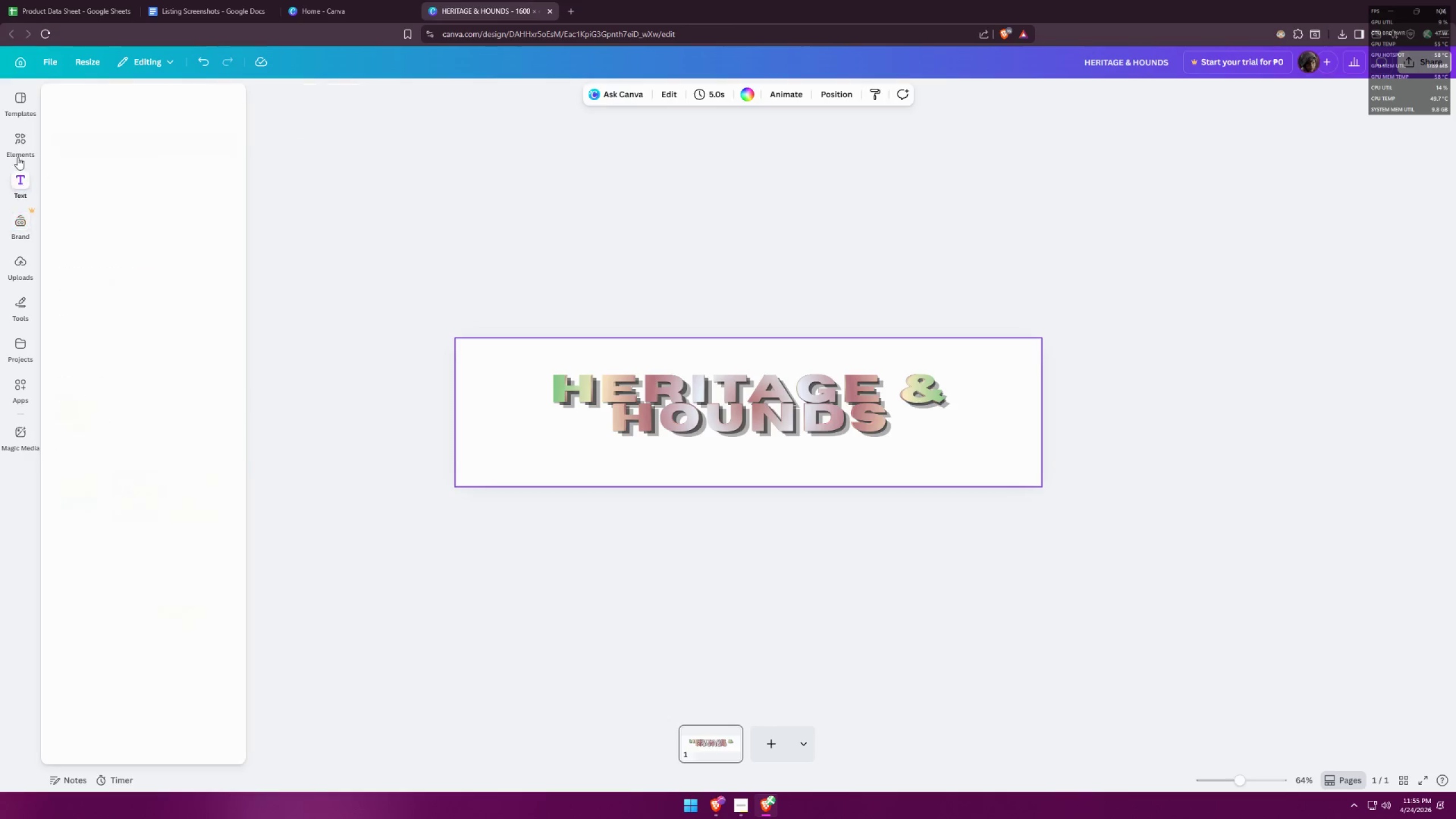 
left_click([16, 137])
 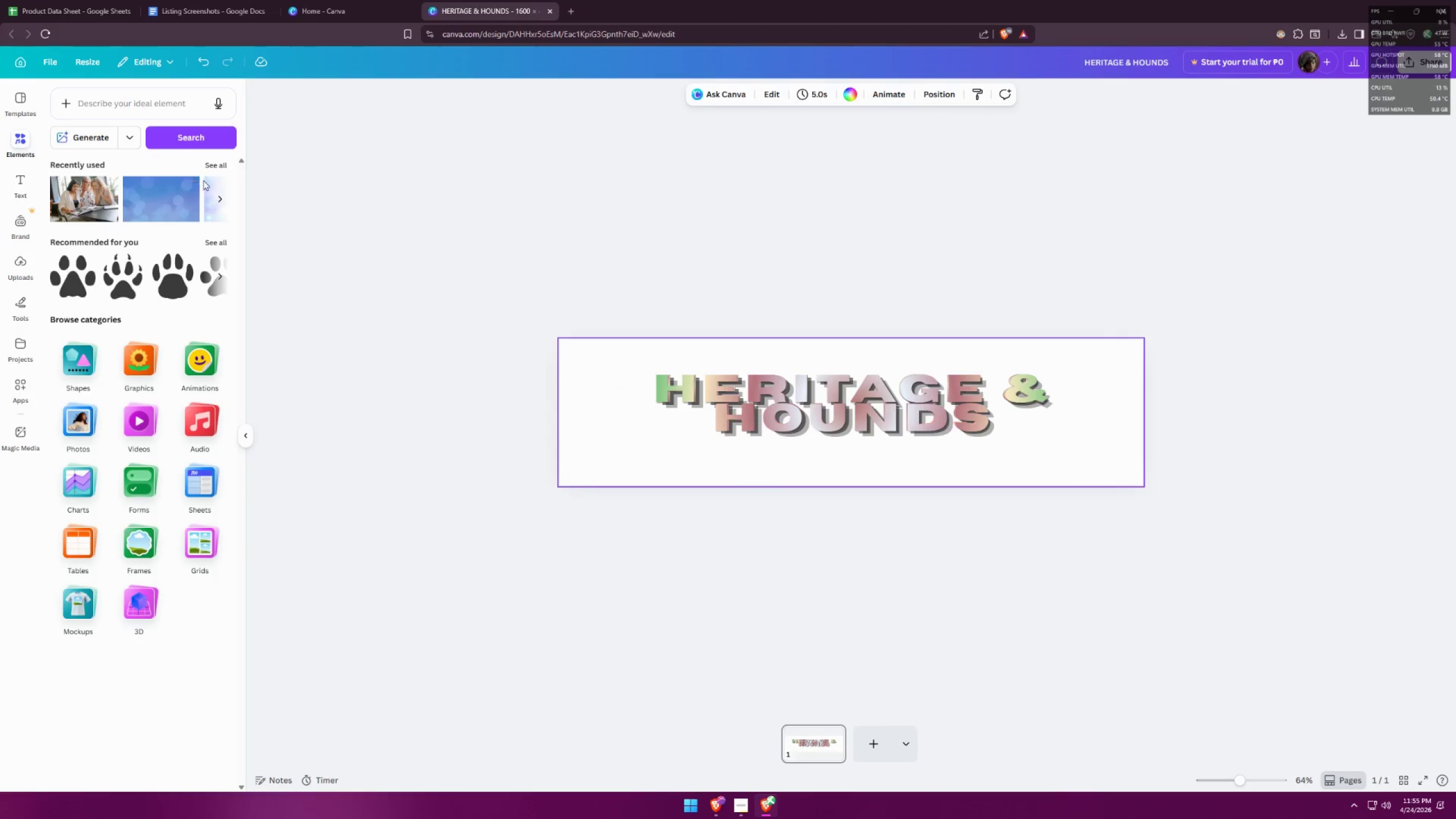 
wait(5.03)
 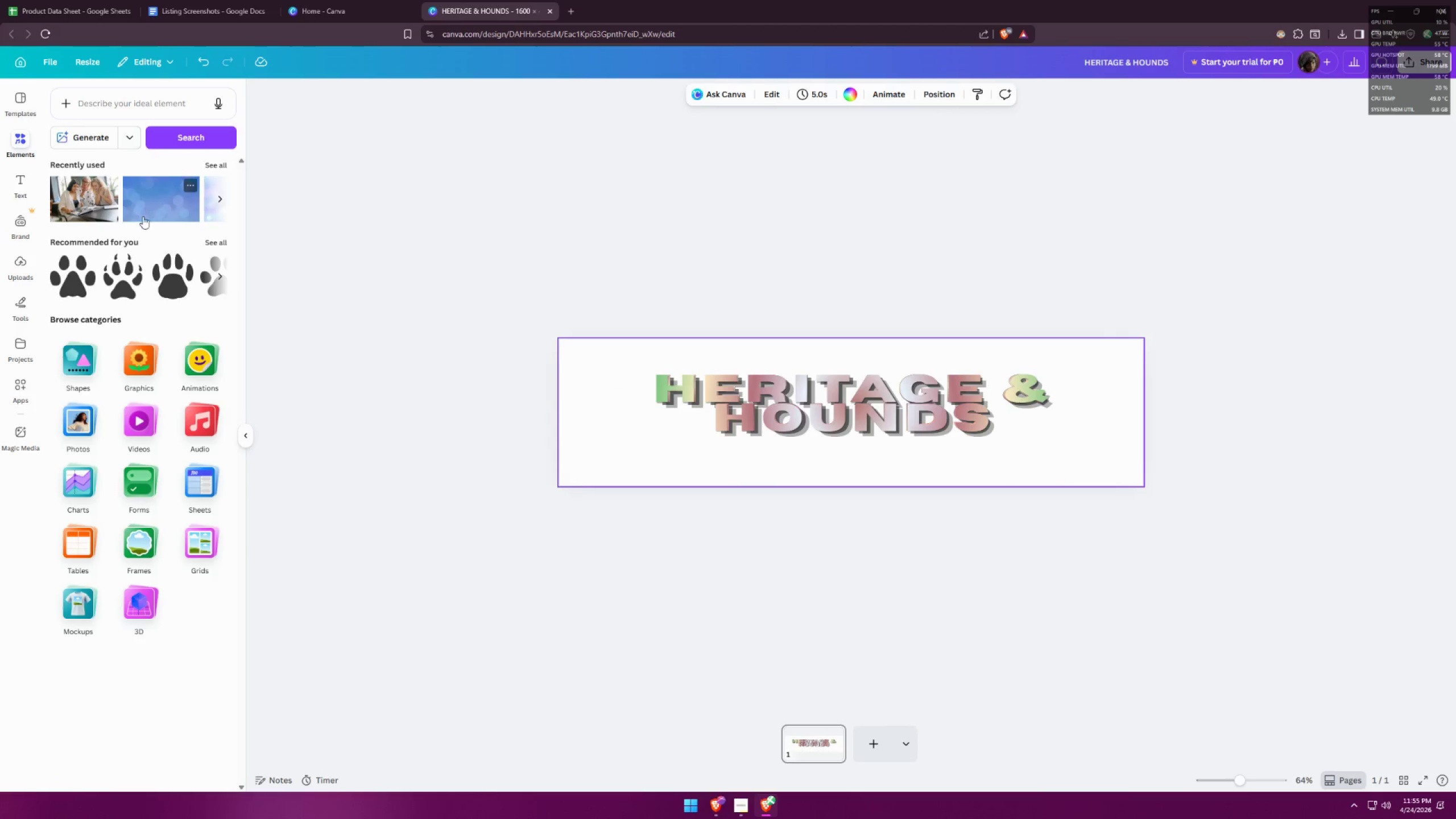 
left_click([215, 166])
 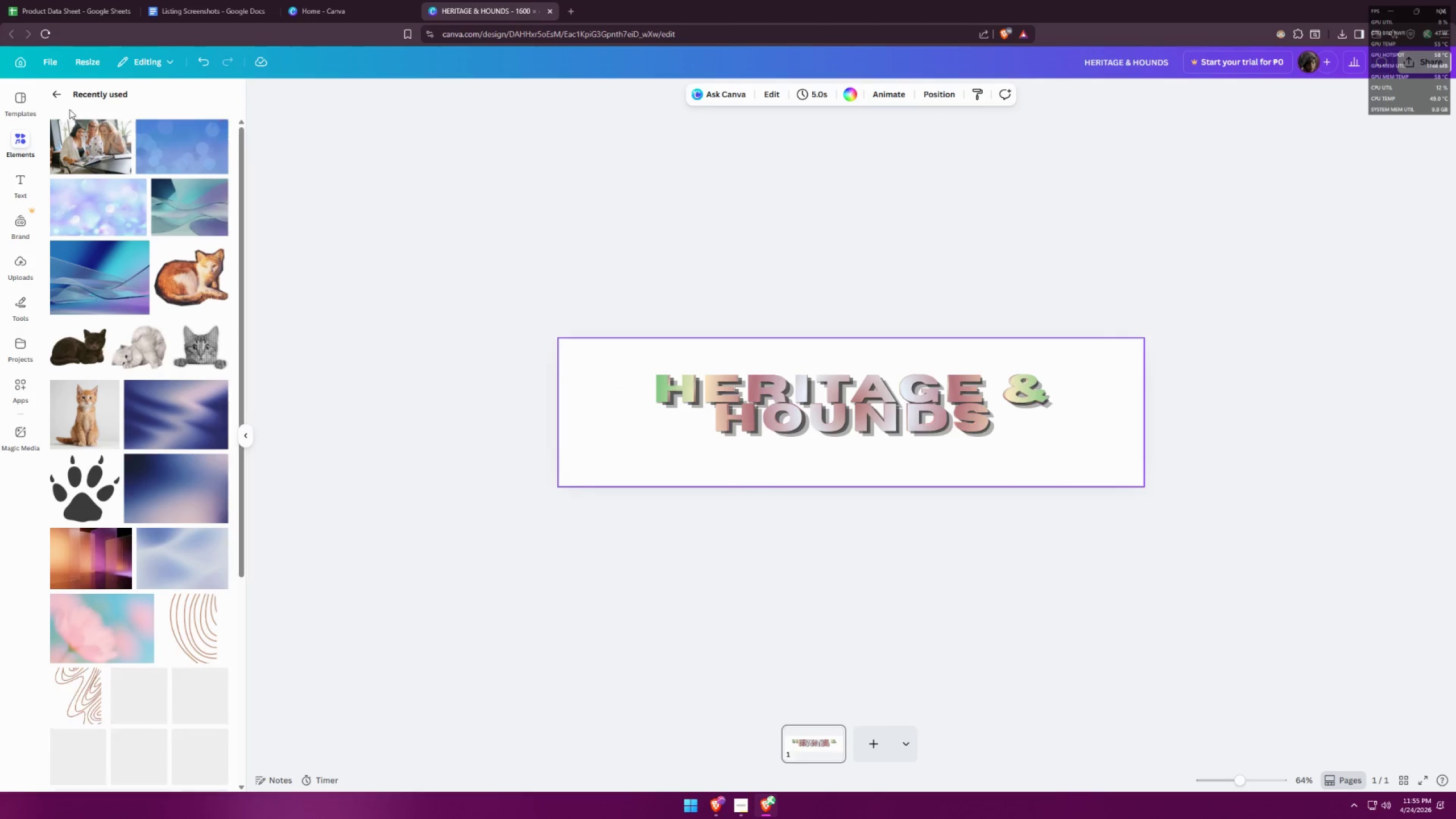 
left_click([57, 96])
 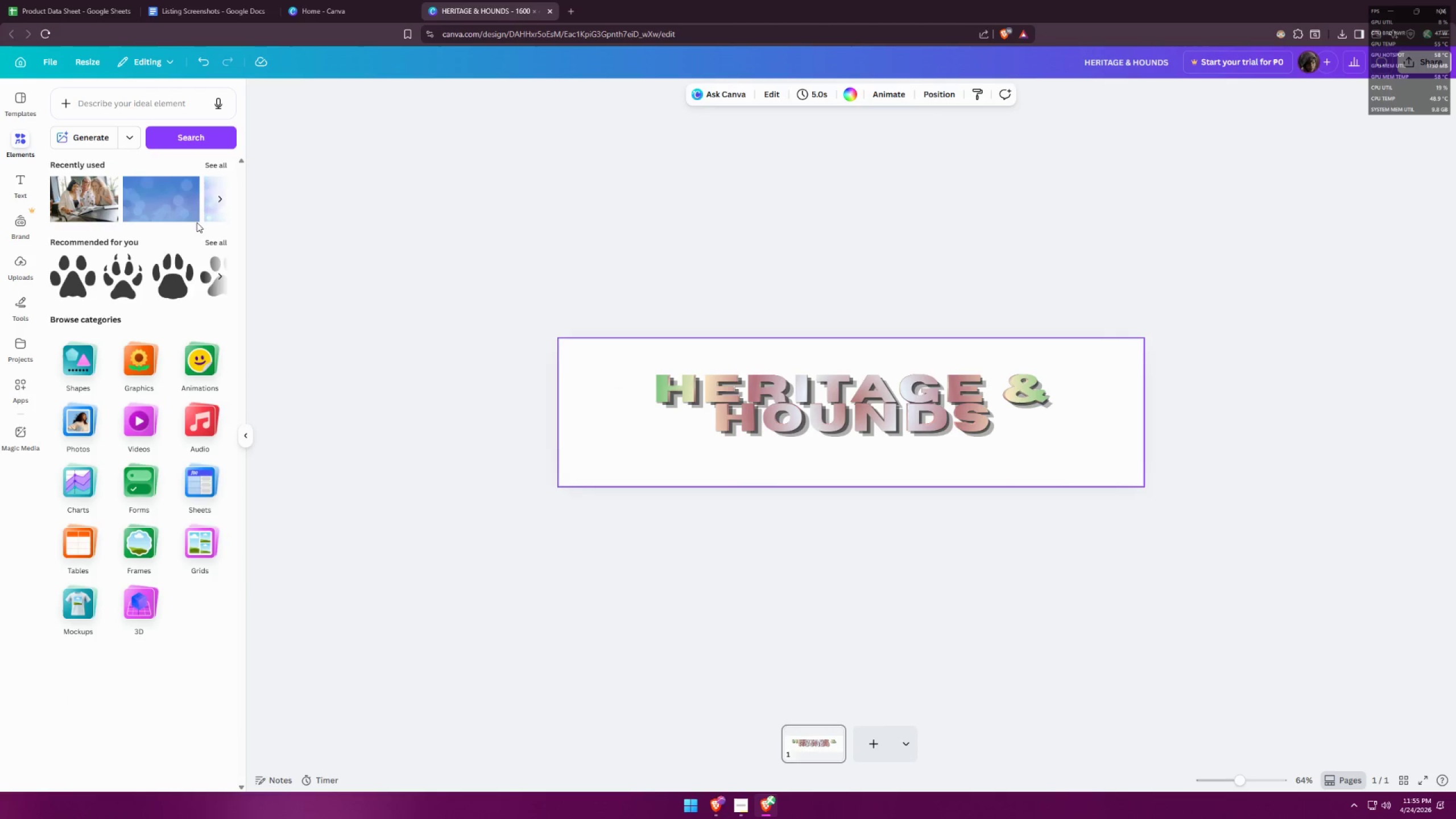 
left_click([212, 164])
 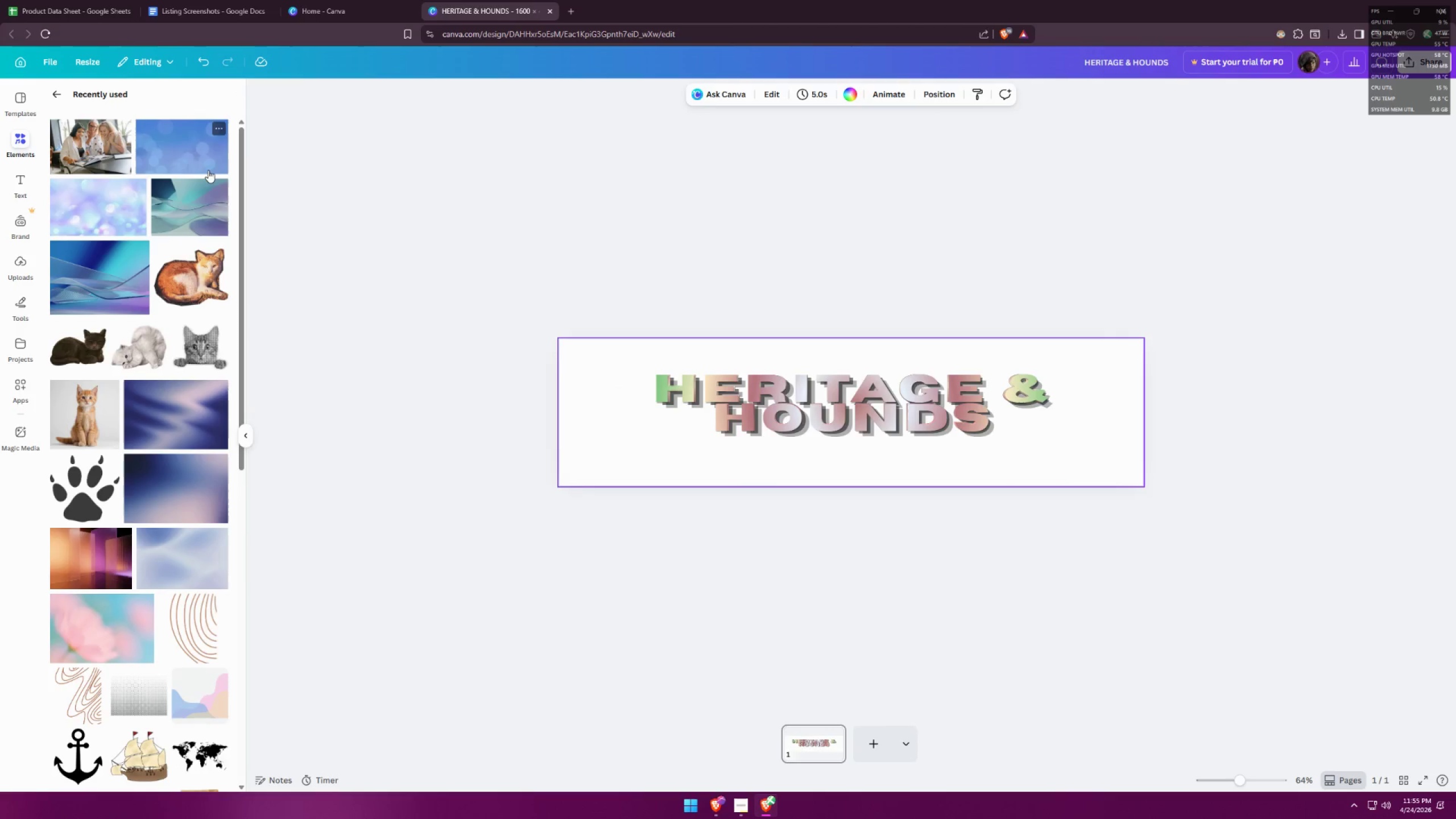 
left_click([201, 224])
 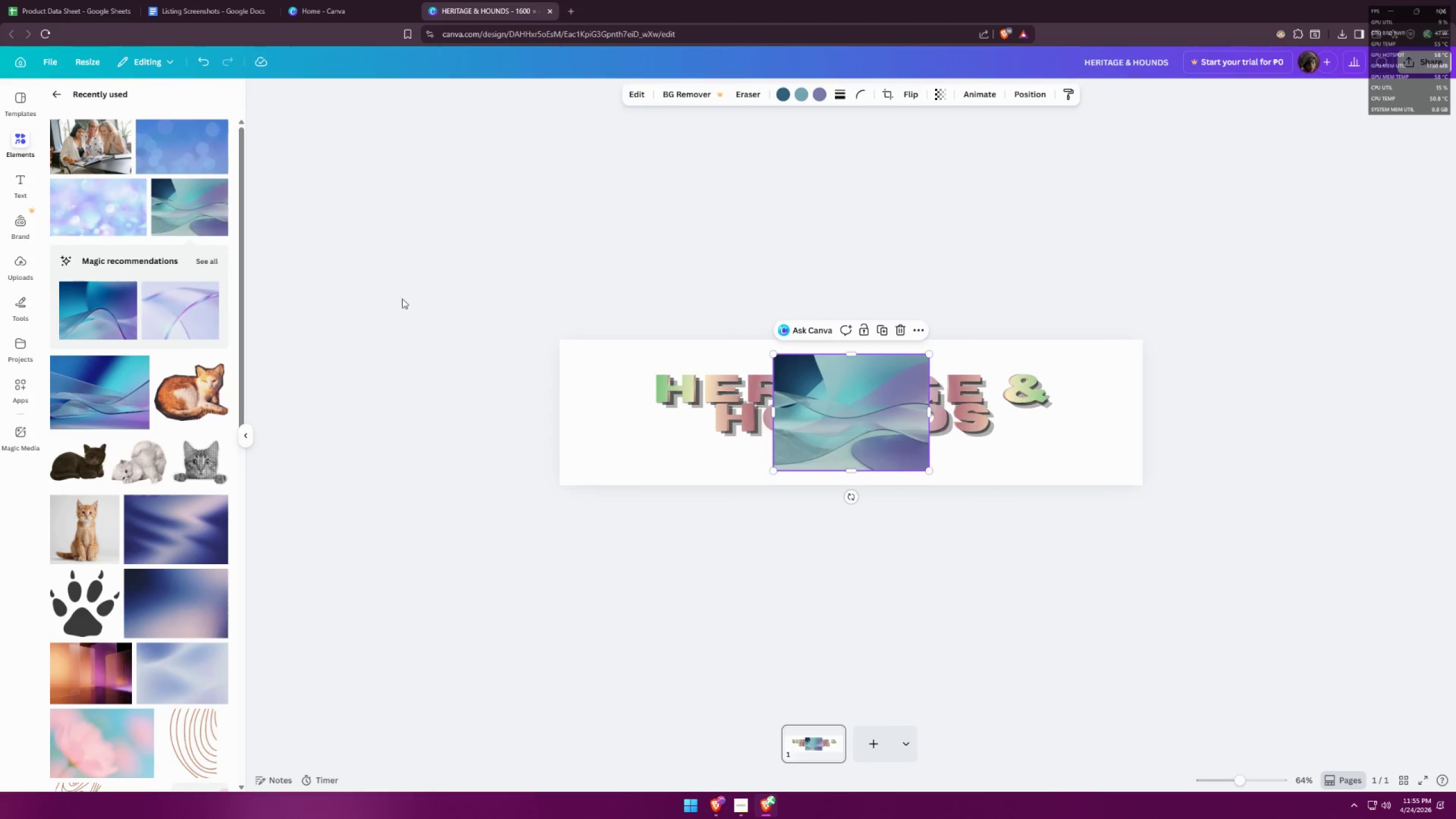 
key(Control+Z)
 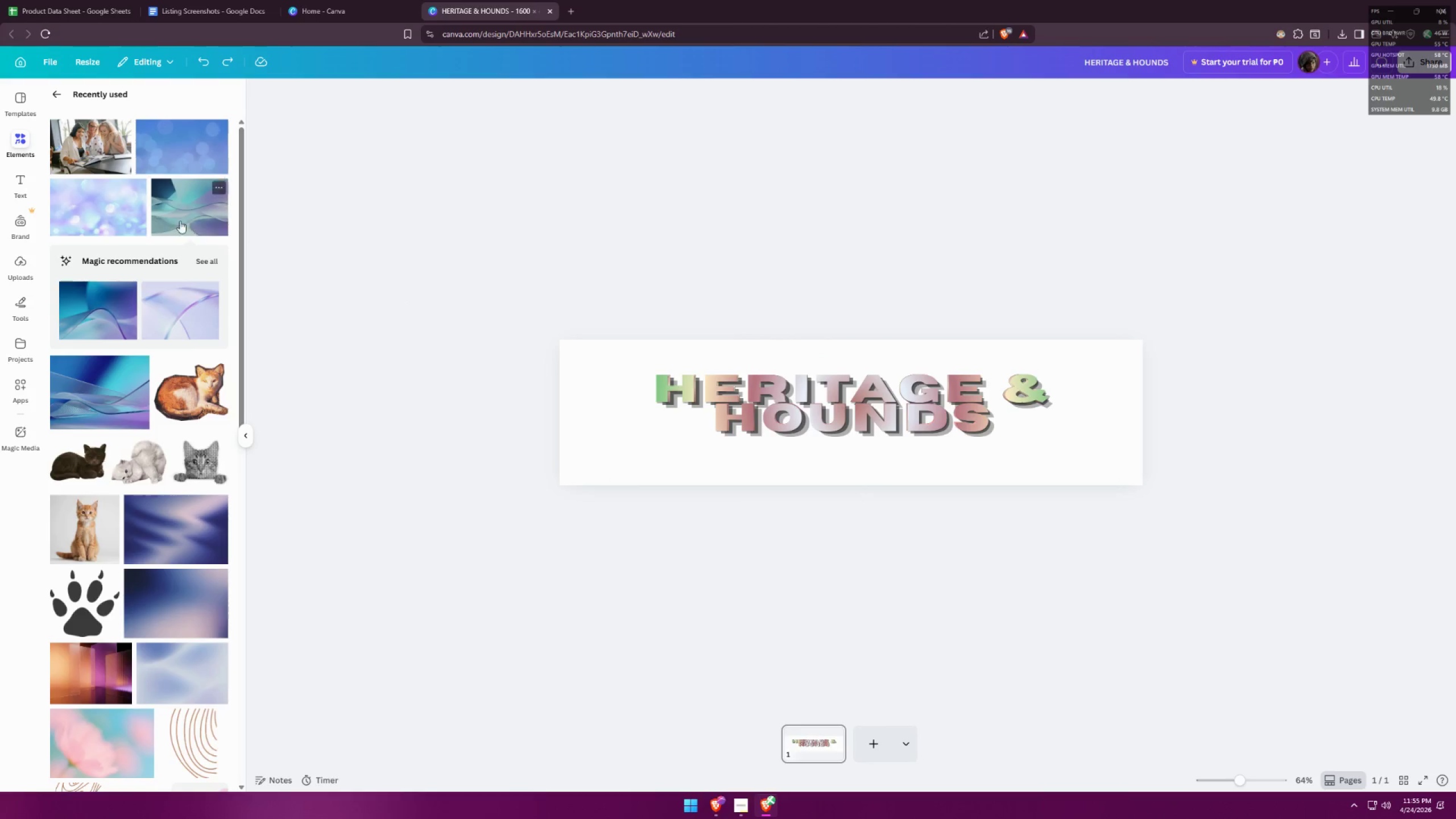 
left_click([115, 211])
 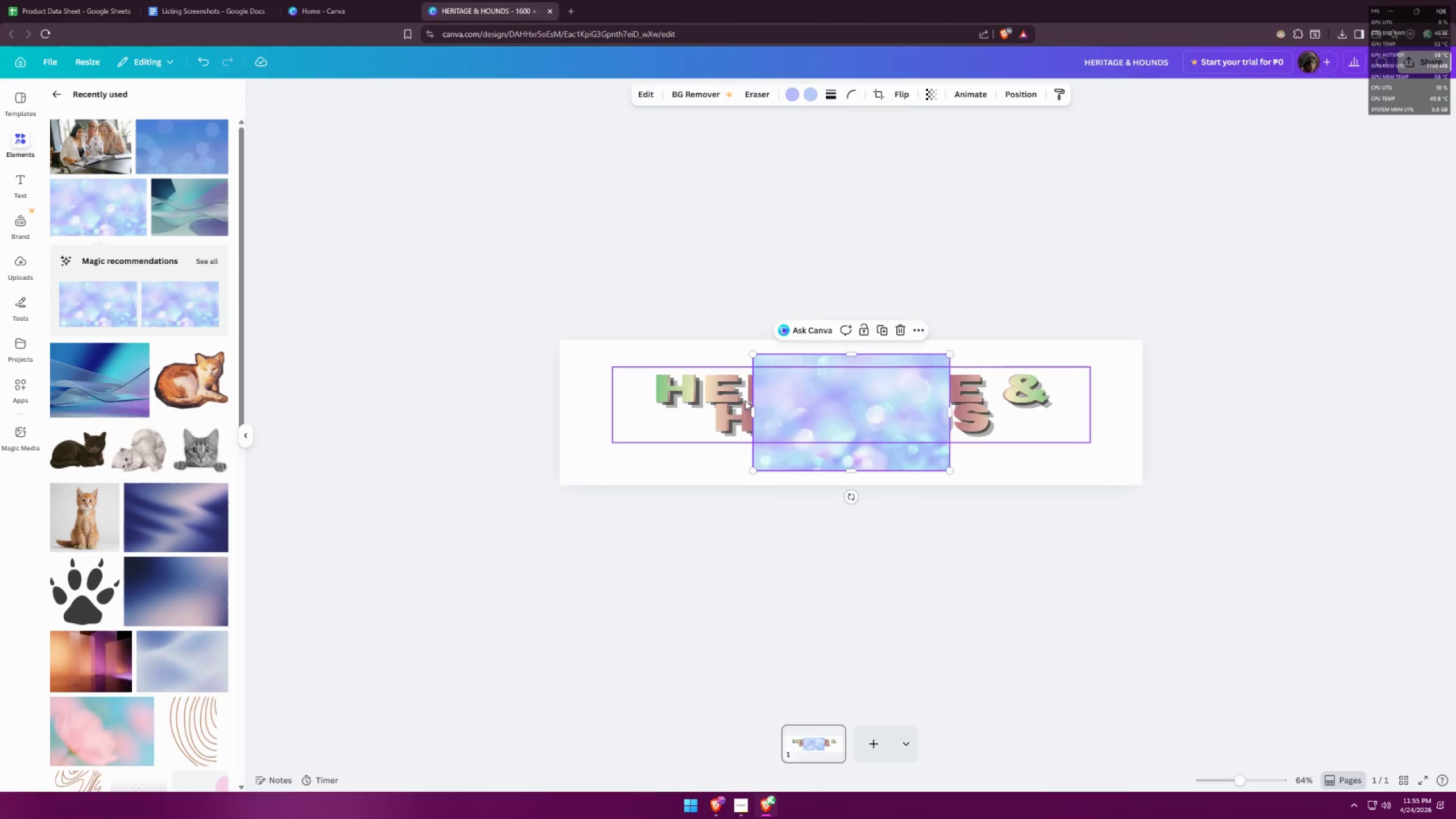 
left_click_drag(start_coordinate=[849, 417], to_coordinate=[650, 425])
 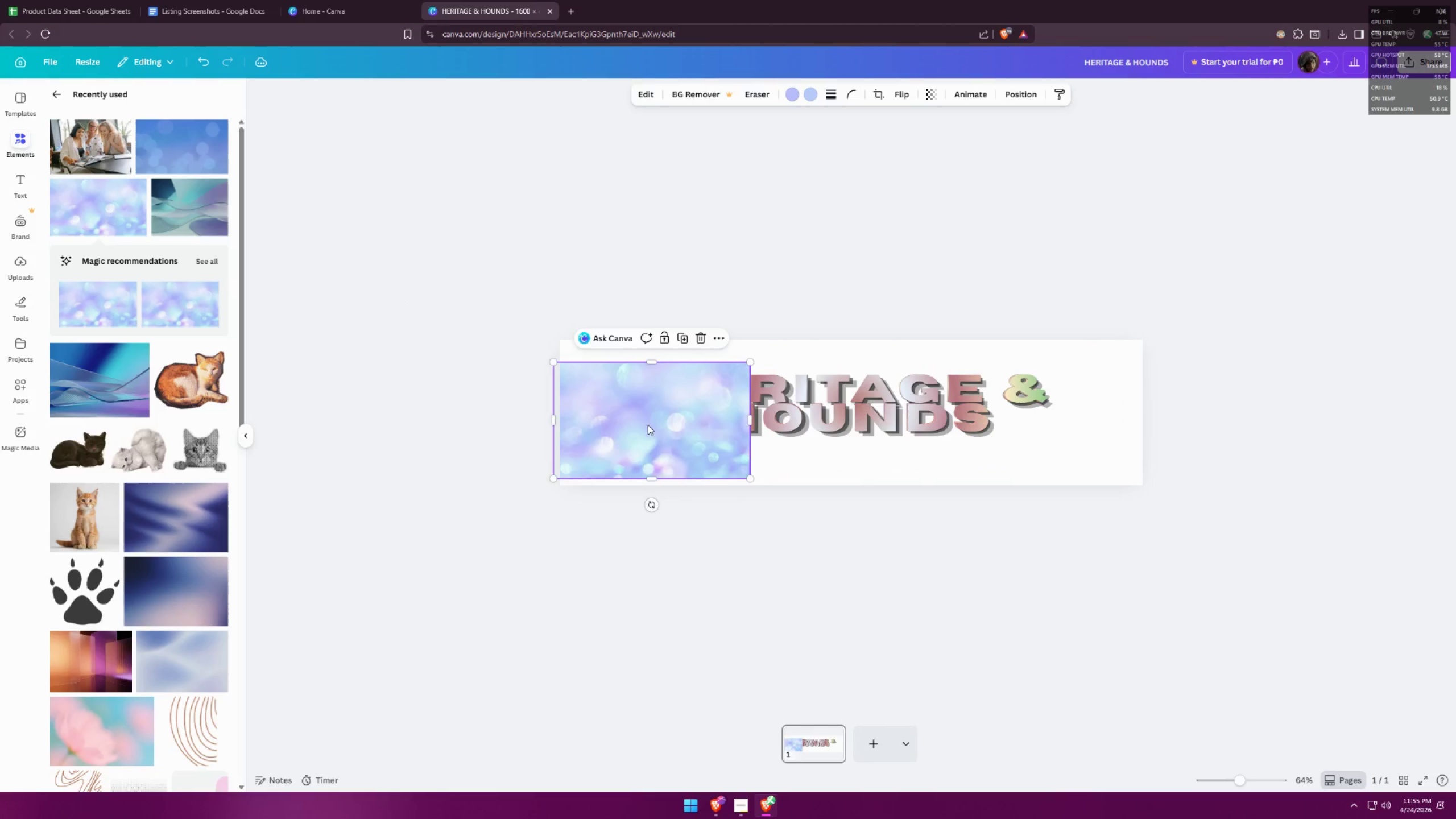 
key(Control+X)
 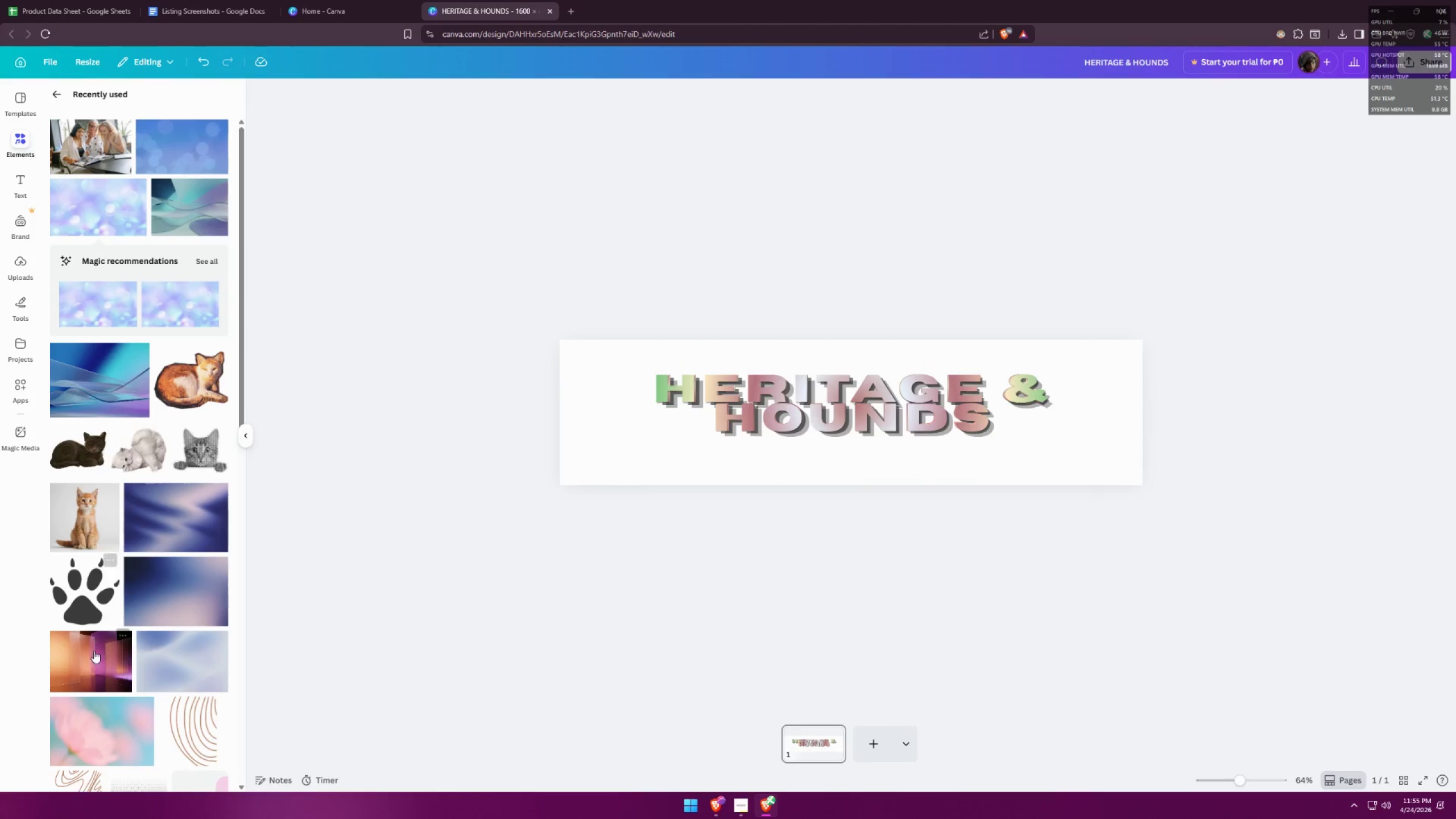 
scroll: coordinate [180, 516], scroll_direction: down, amount: 7.0
 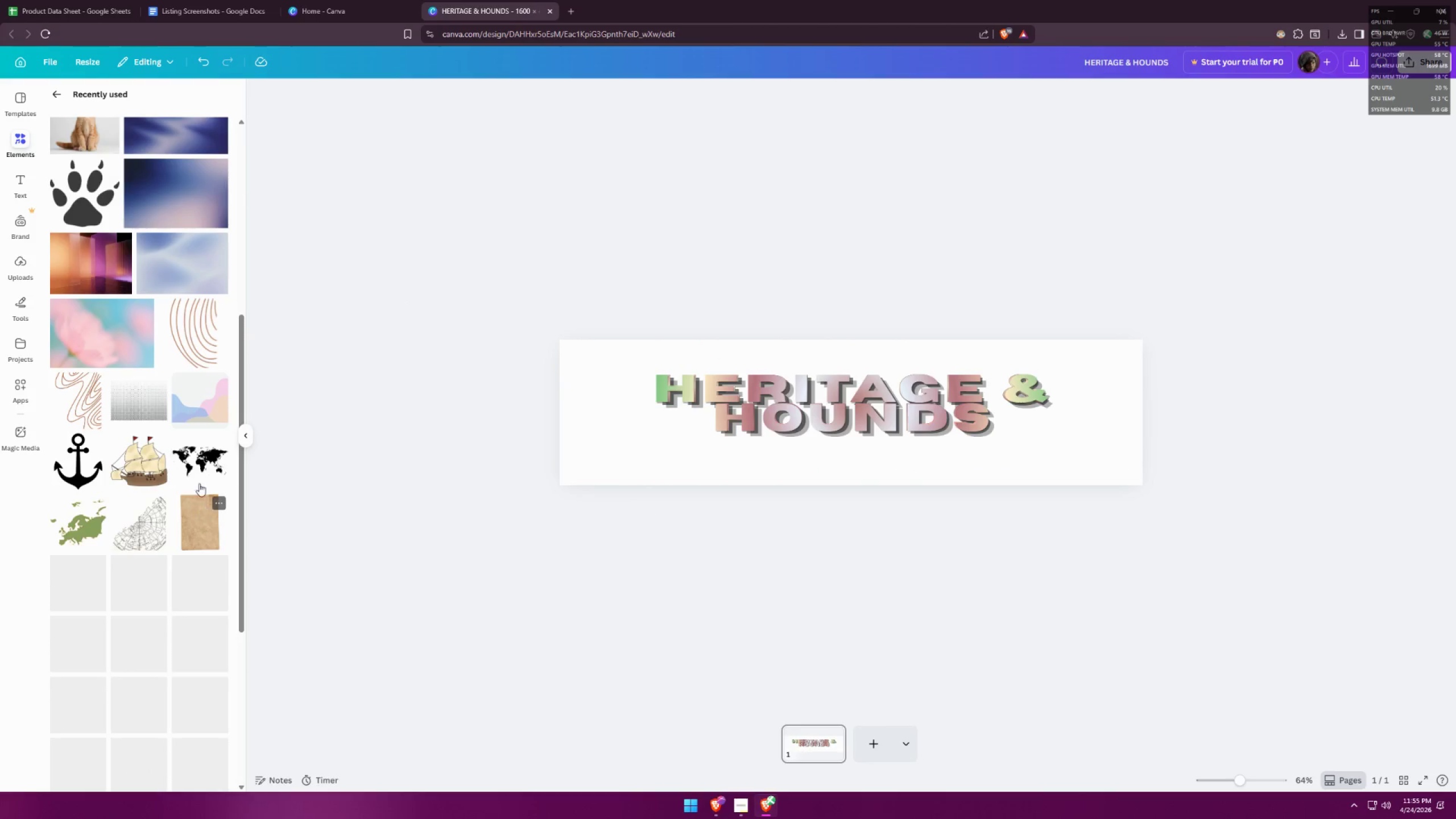 
scroll: coordinate [155, 338], scroll_direction: up, amount: 11.0
 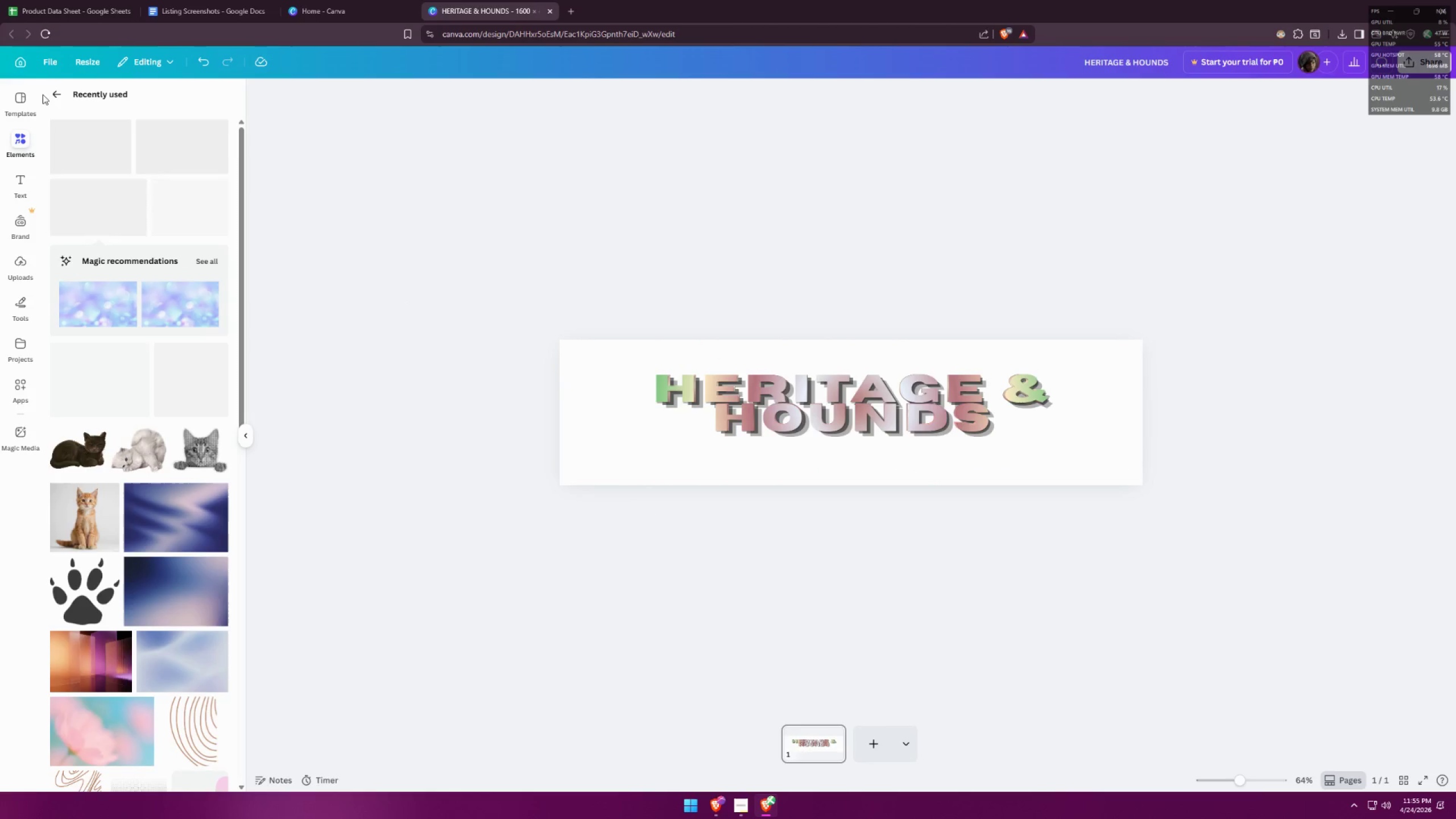 
left_click([55, 90])
 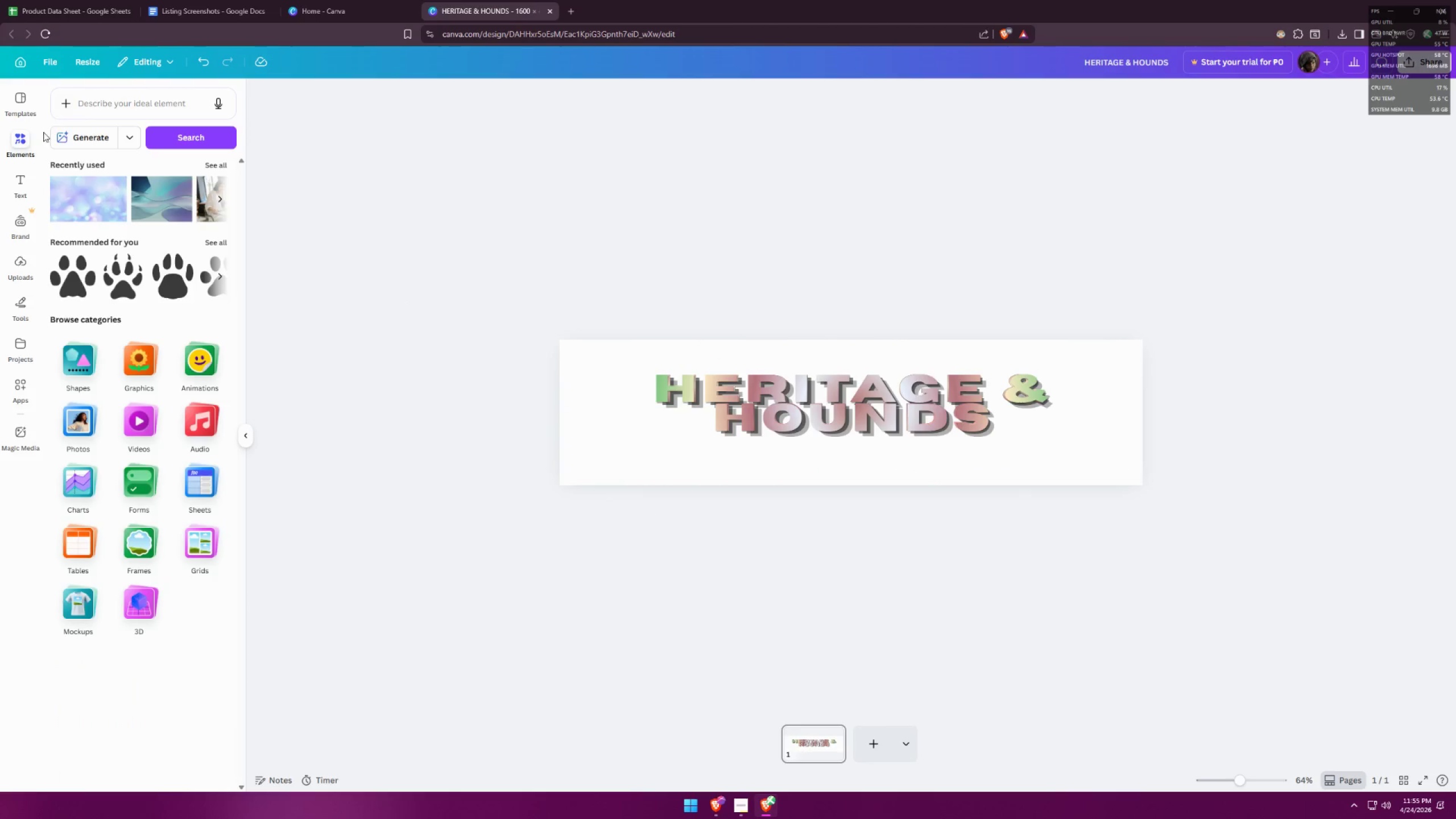 
left_click([23, 143])
 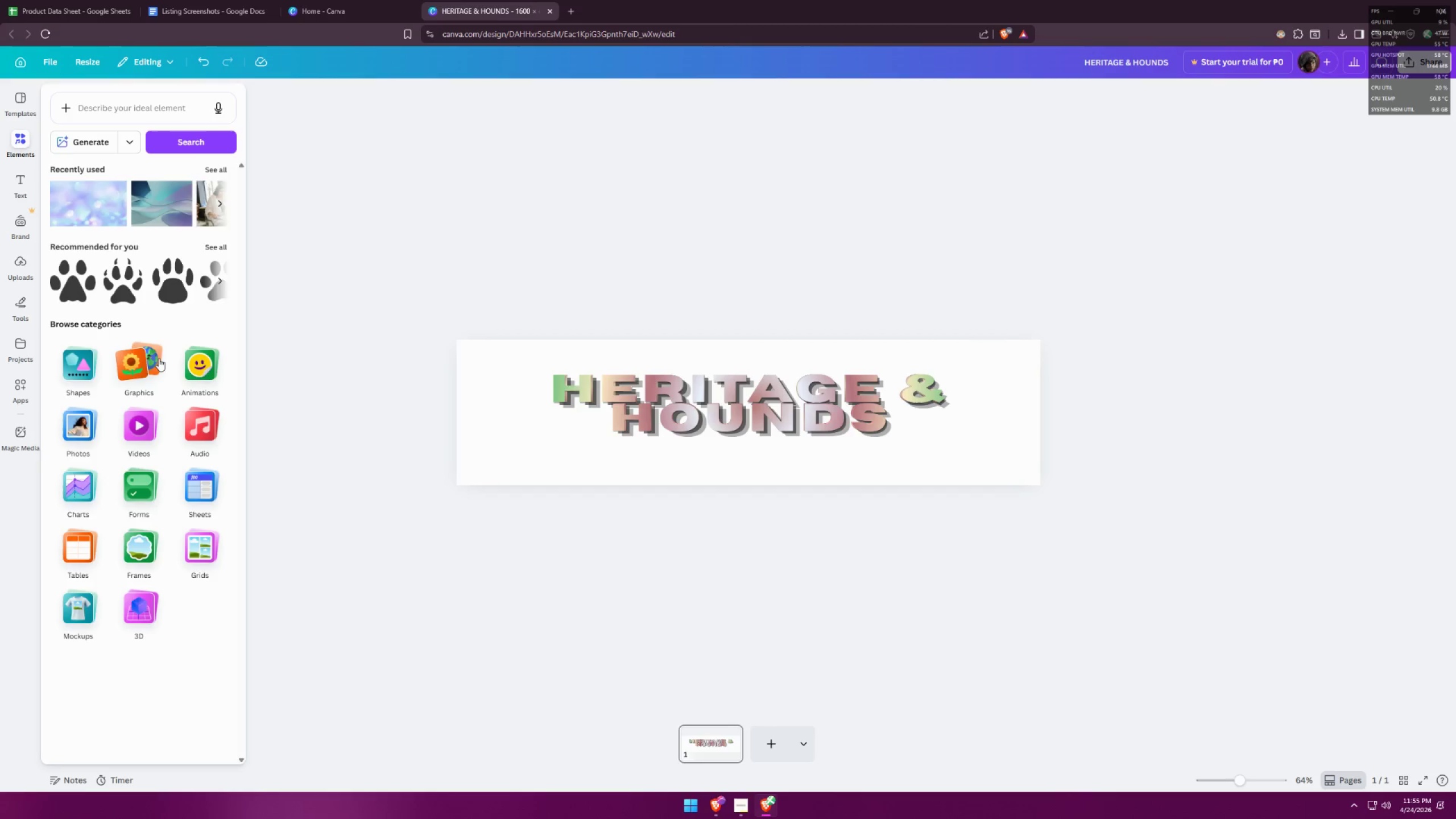 
left_click([69, 423])
 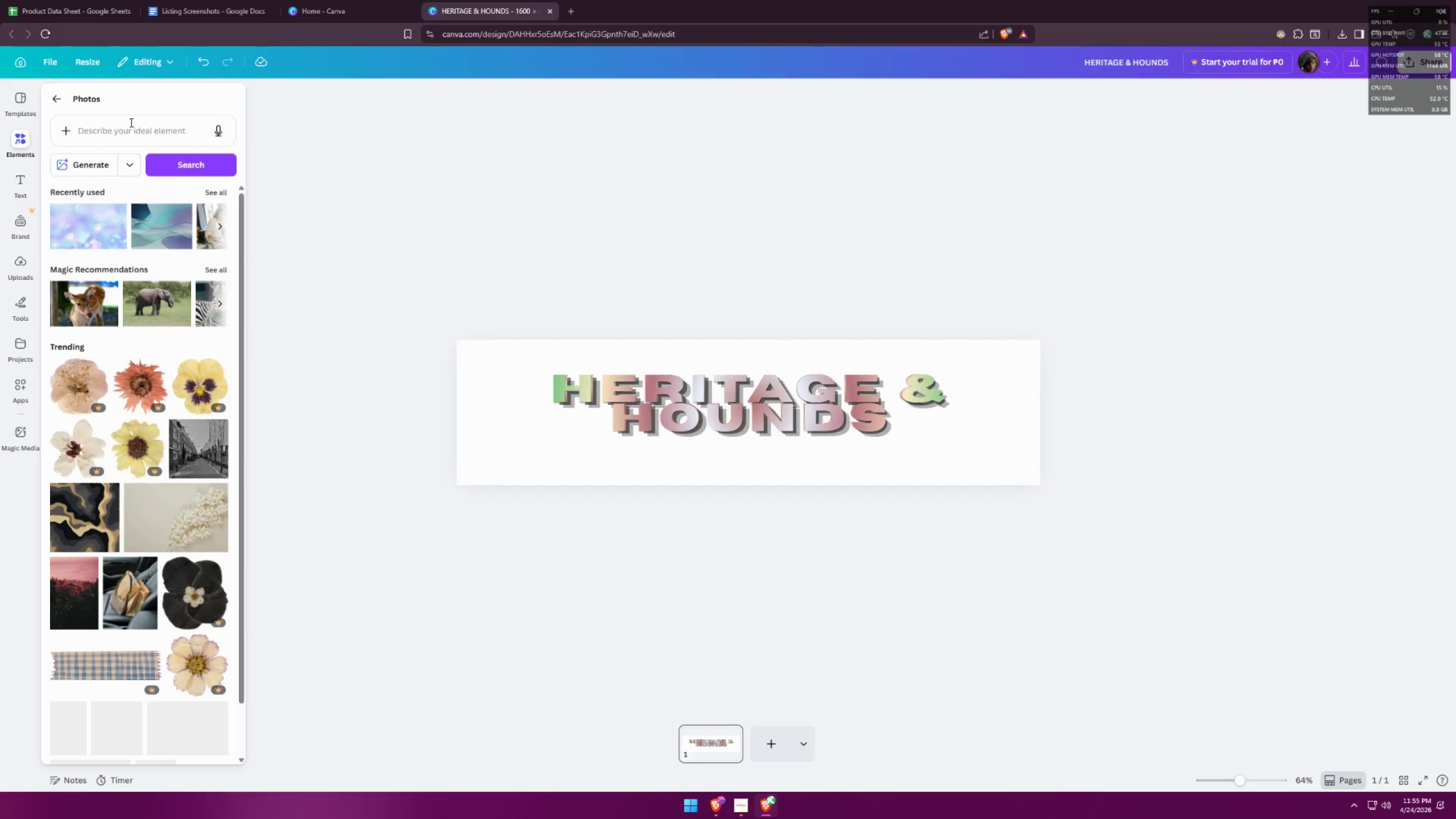 
left_click([119, 133])
 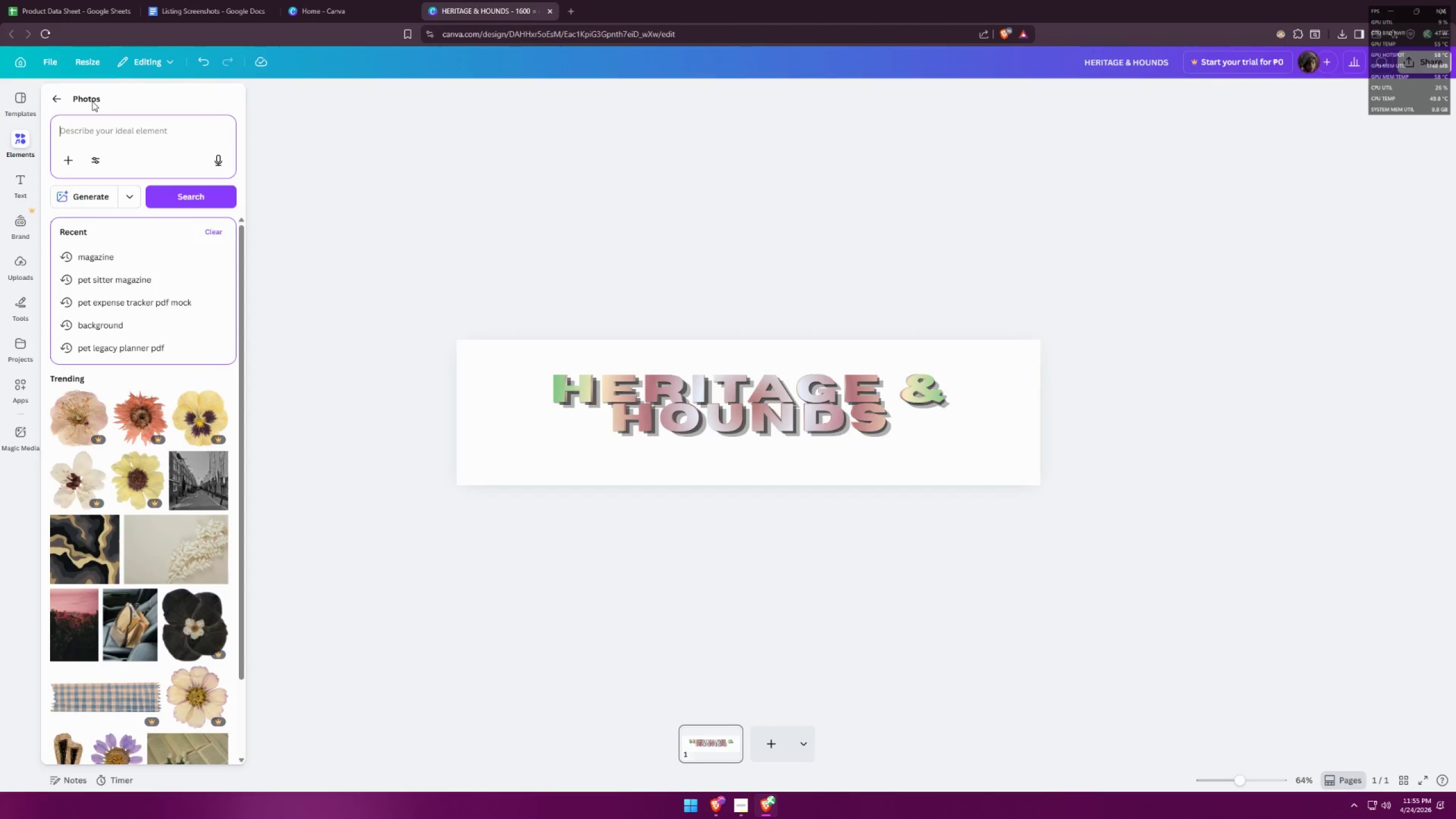 
type(background)
 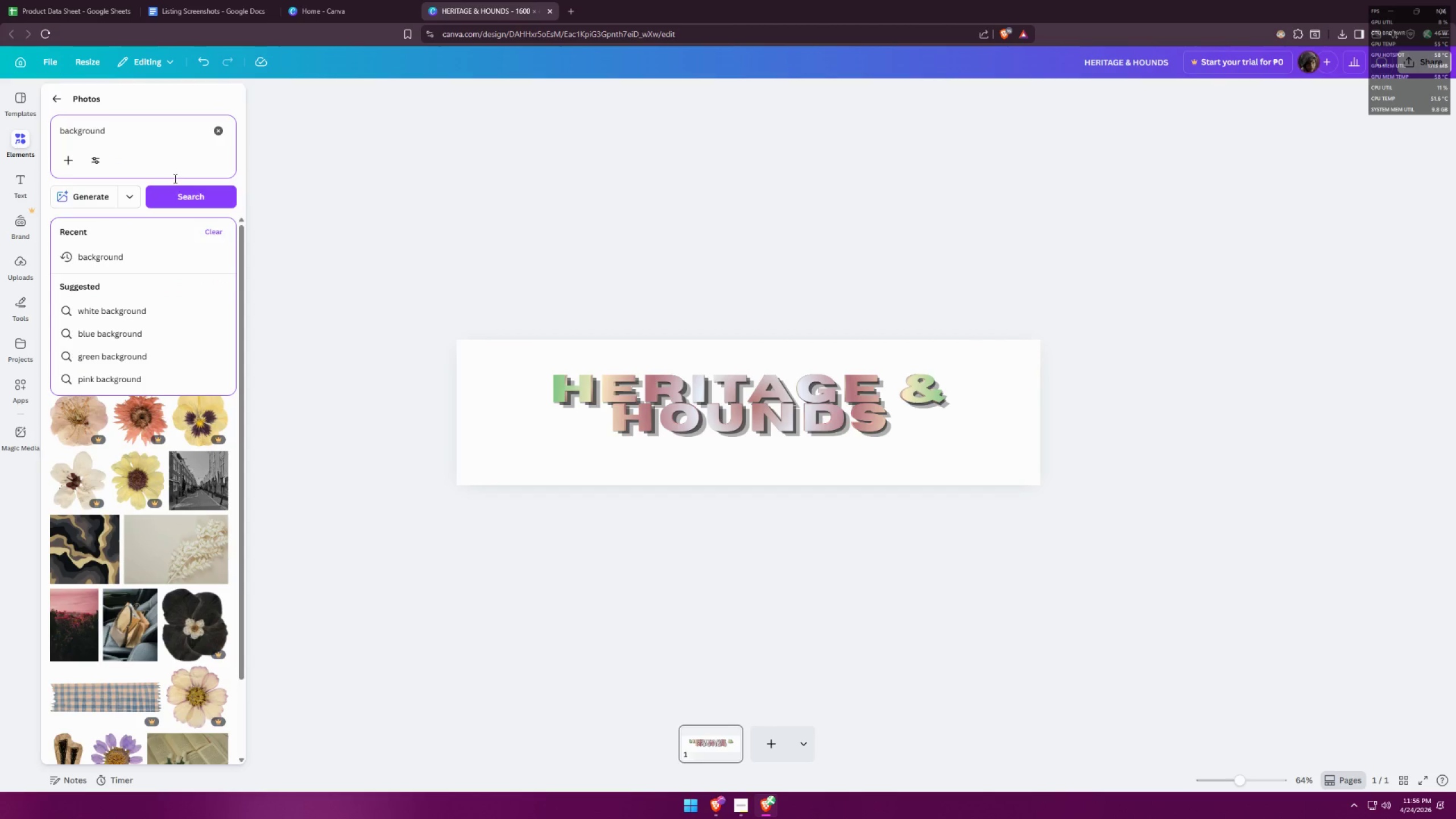 
left_click([185, 201])
 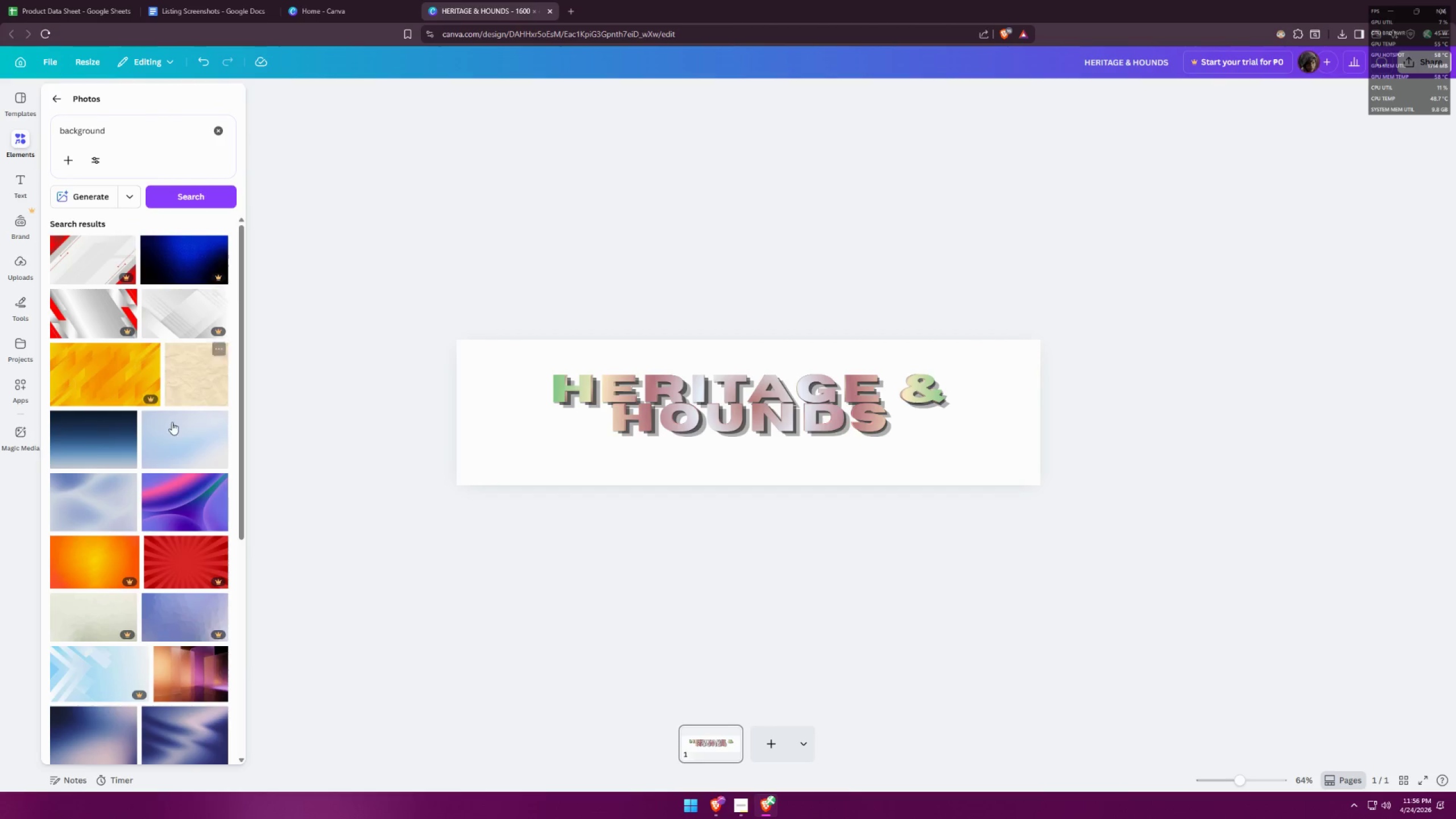 
scroll: coordinate [181, 450], scroll_direction: down, amount: 27.0
 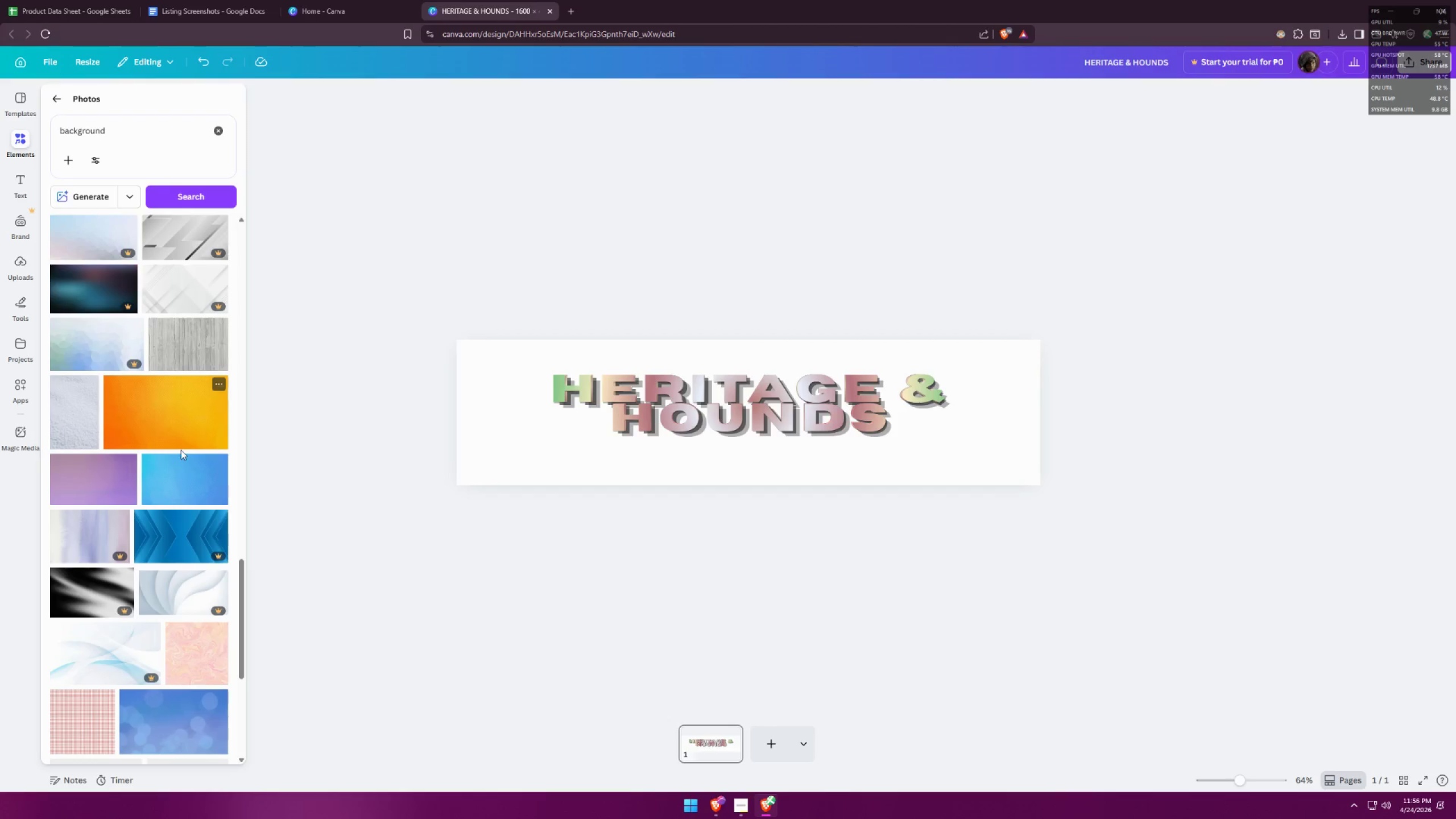 
scroll: coordinate [183, 453], scroll_direction: down, amount: 16.0
 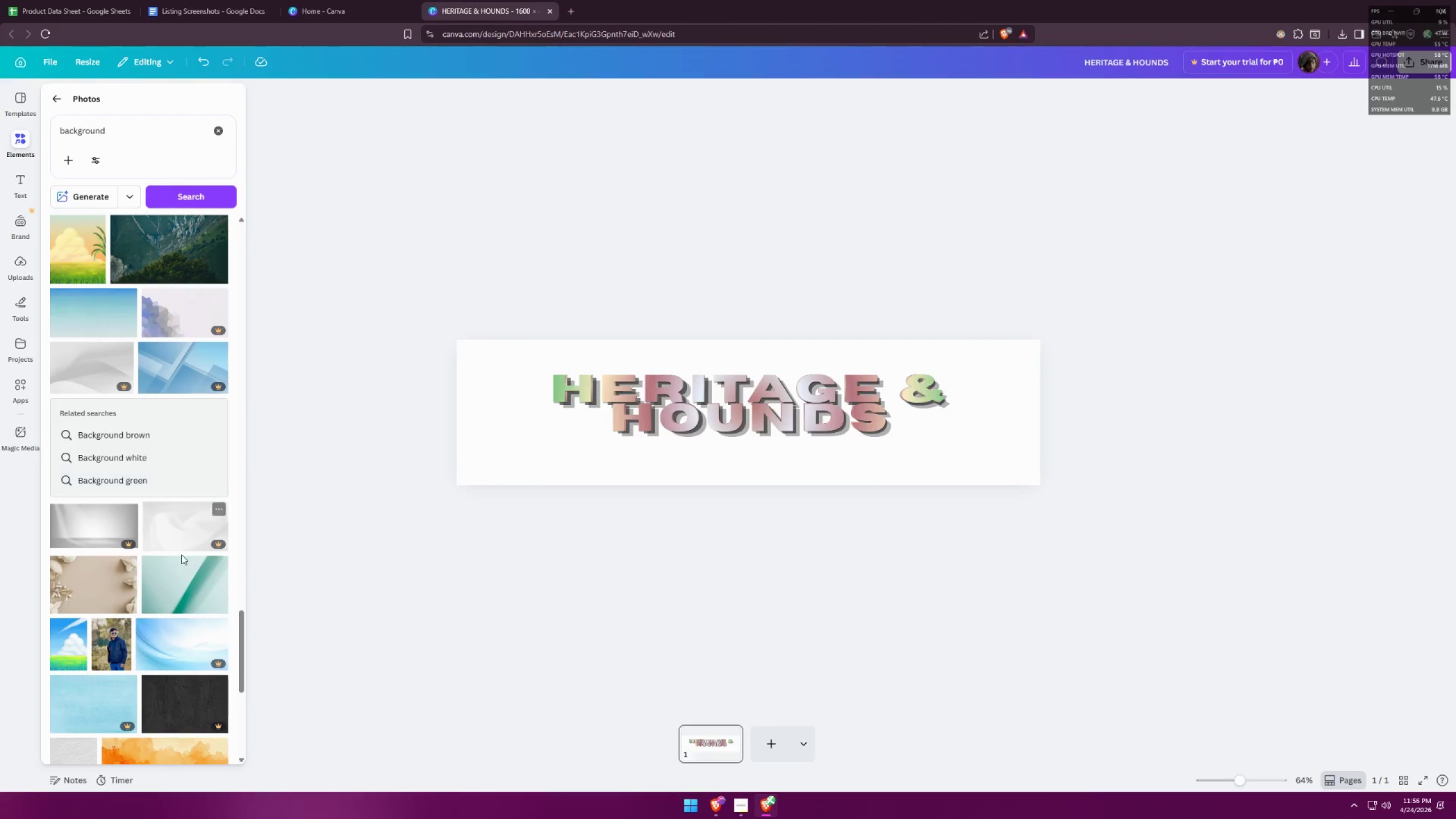 
left_click([192, 593])
 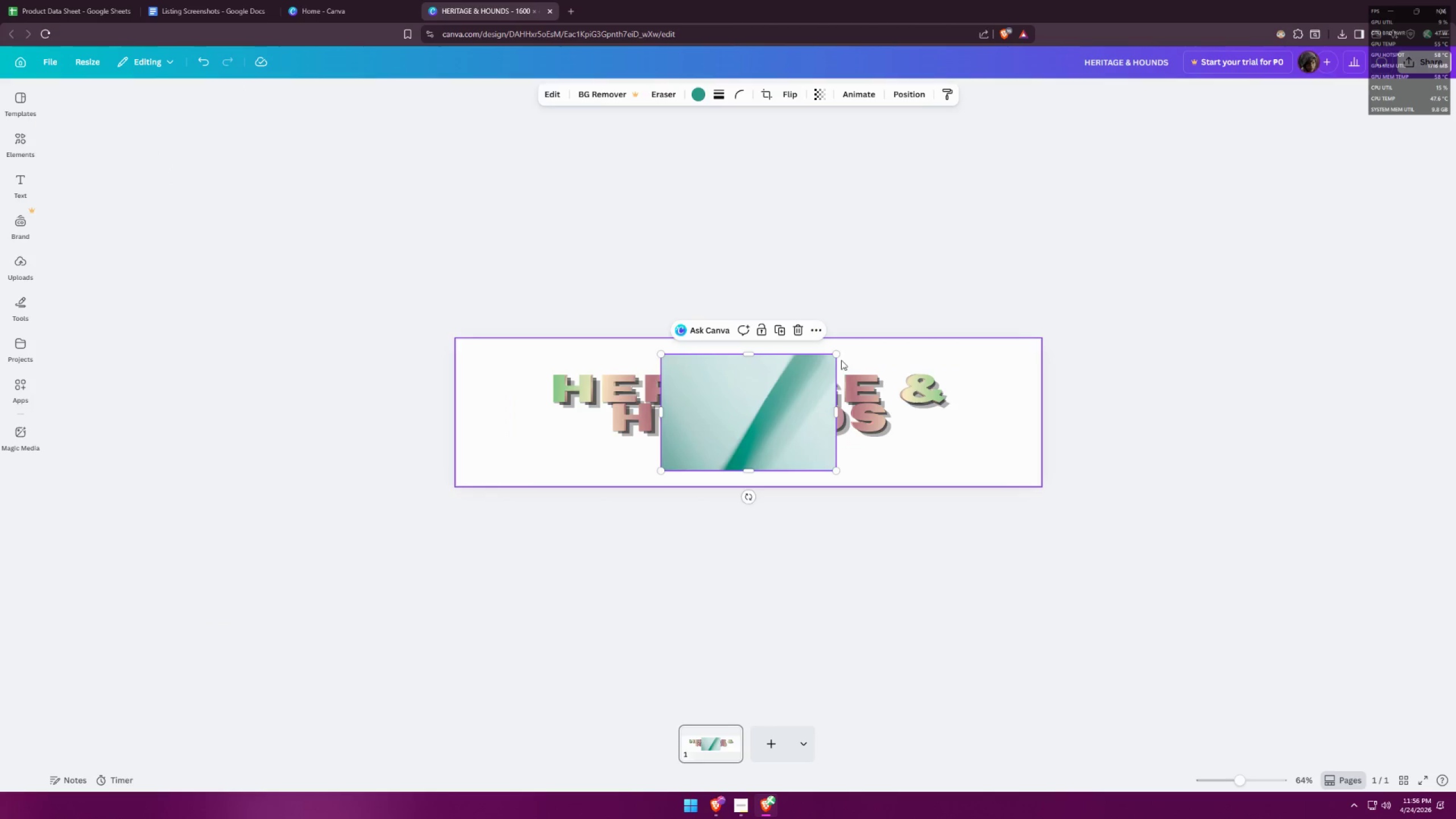 
left_click_drag(start_coordinate=[838, 358], to_coordinate=[1236, 317])
 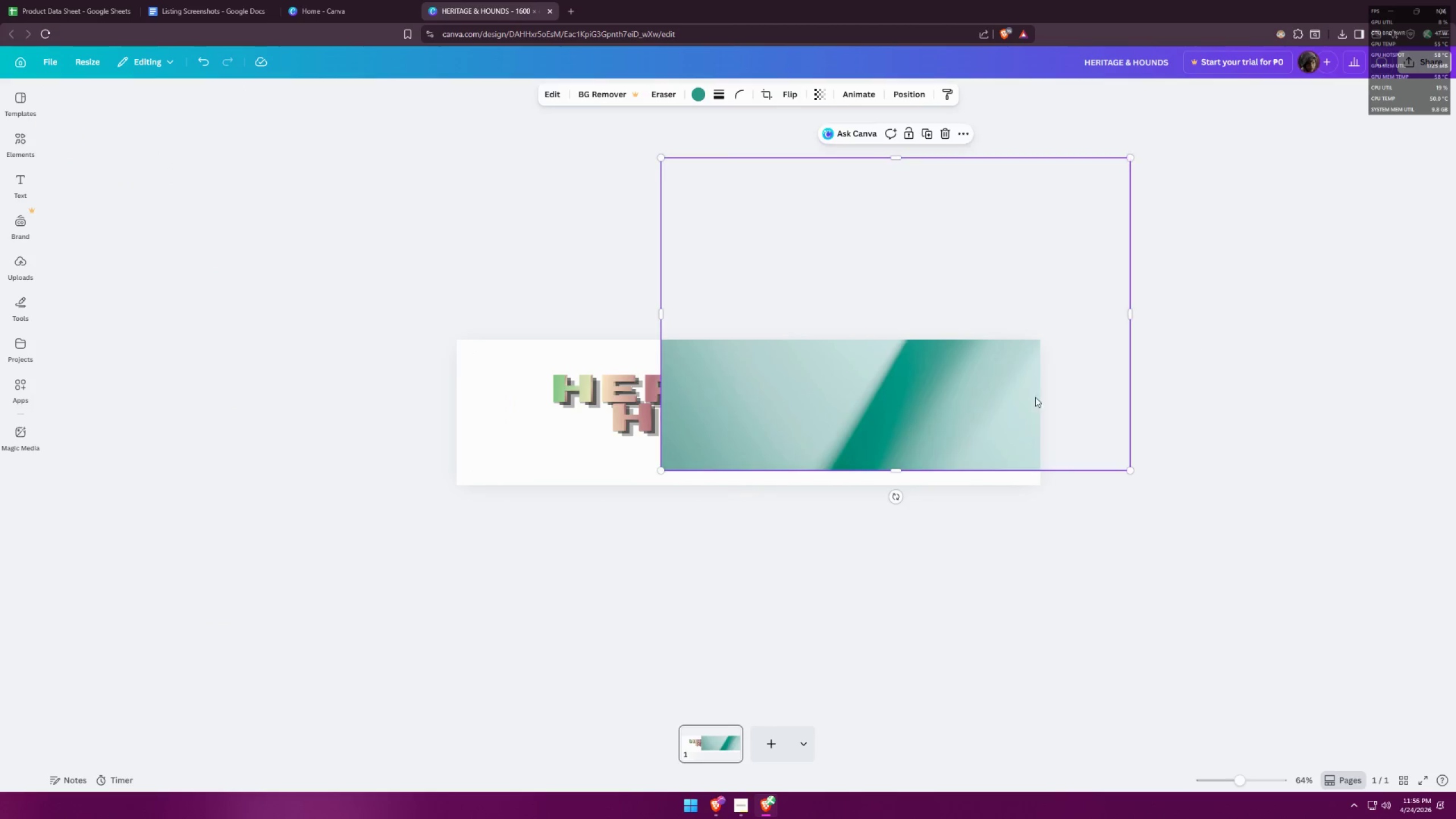 
left_click_drag(start_coordinate=[978, 411], to_coordinate=[726, 440])
 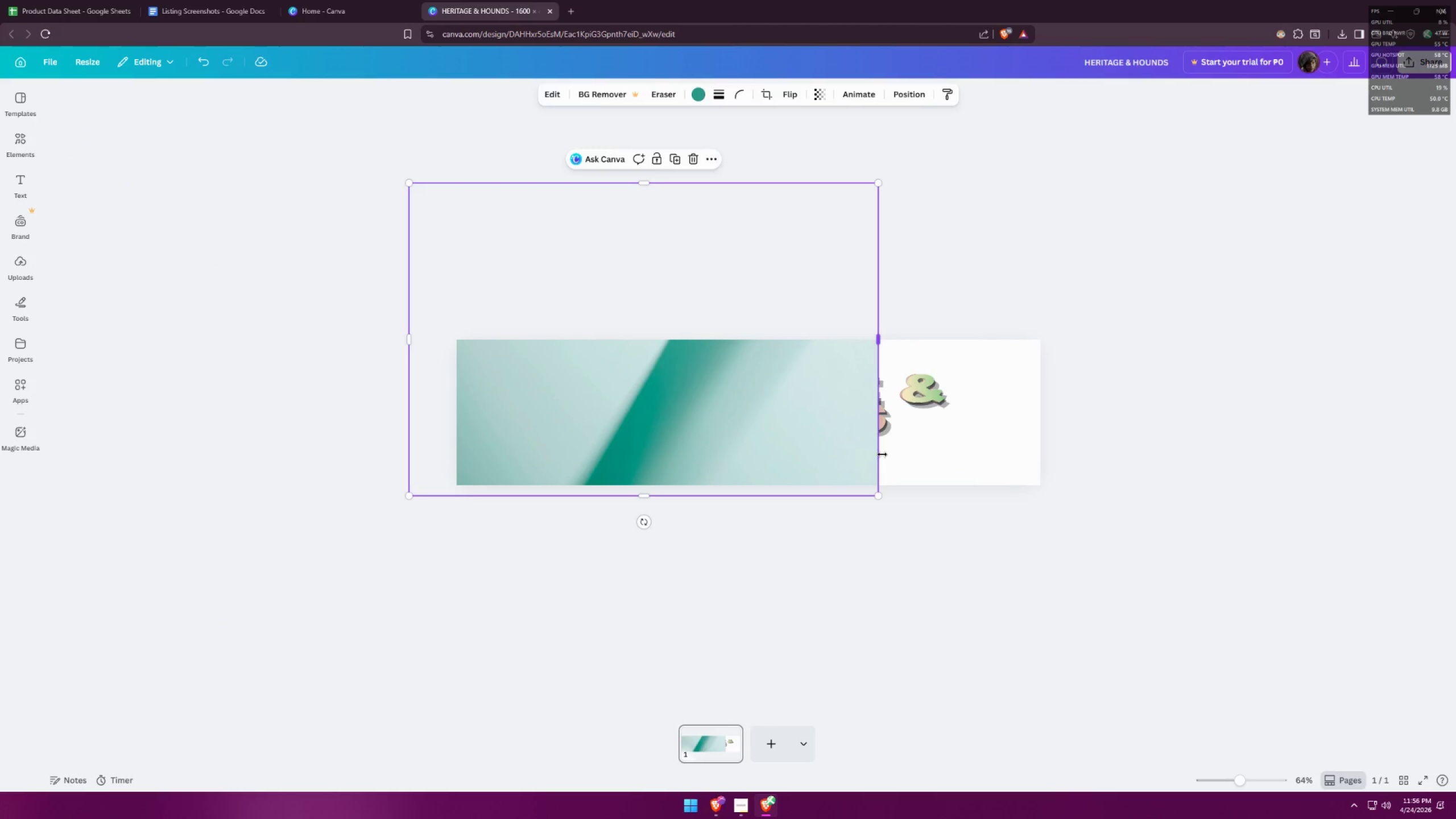 
left_click_drag(start_coordinate=[883, 453], to_coordinate=[1129, 440])
 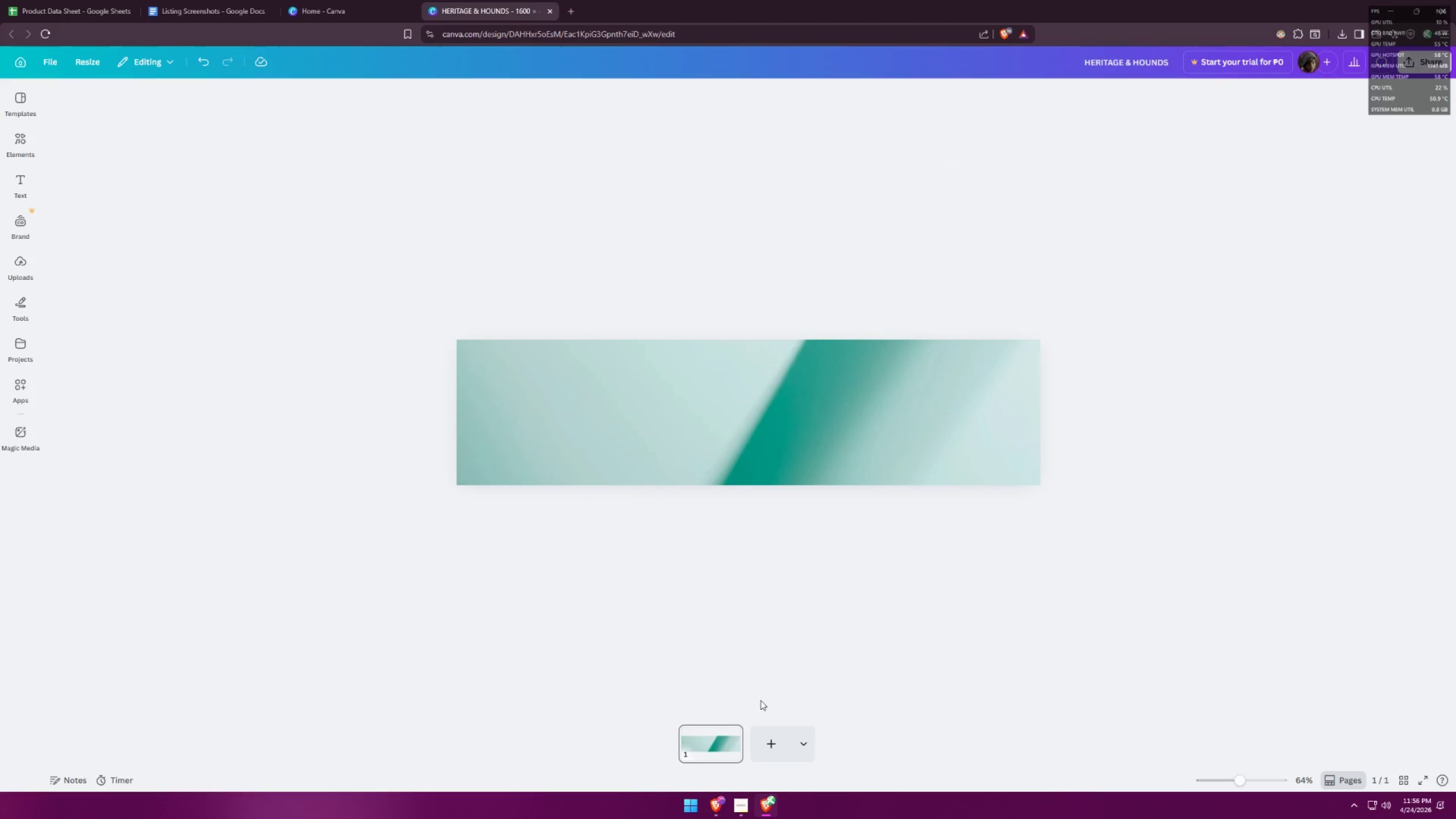 
right_click([770, 443])
 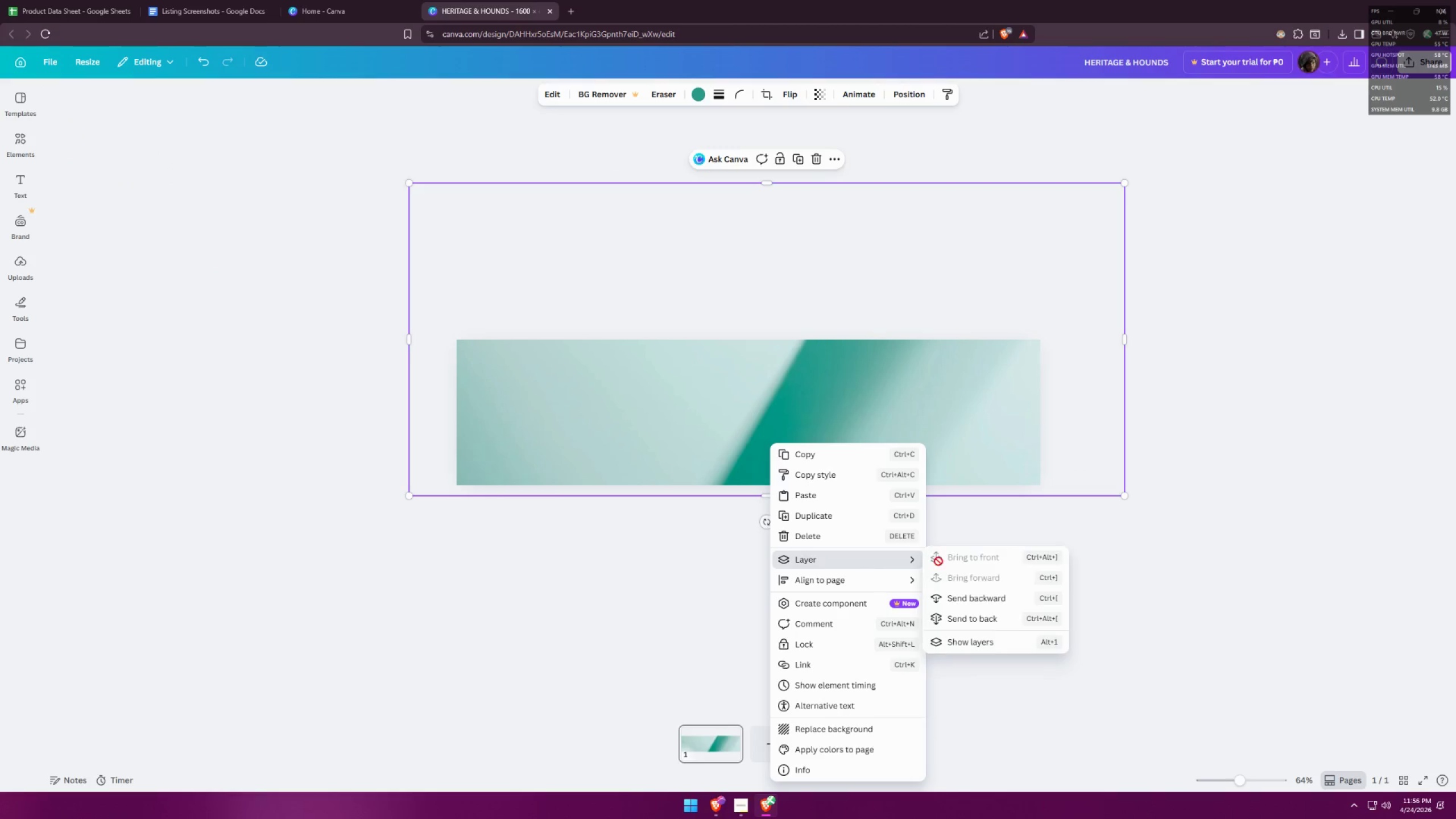 
left_click([994, 647])
 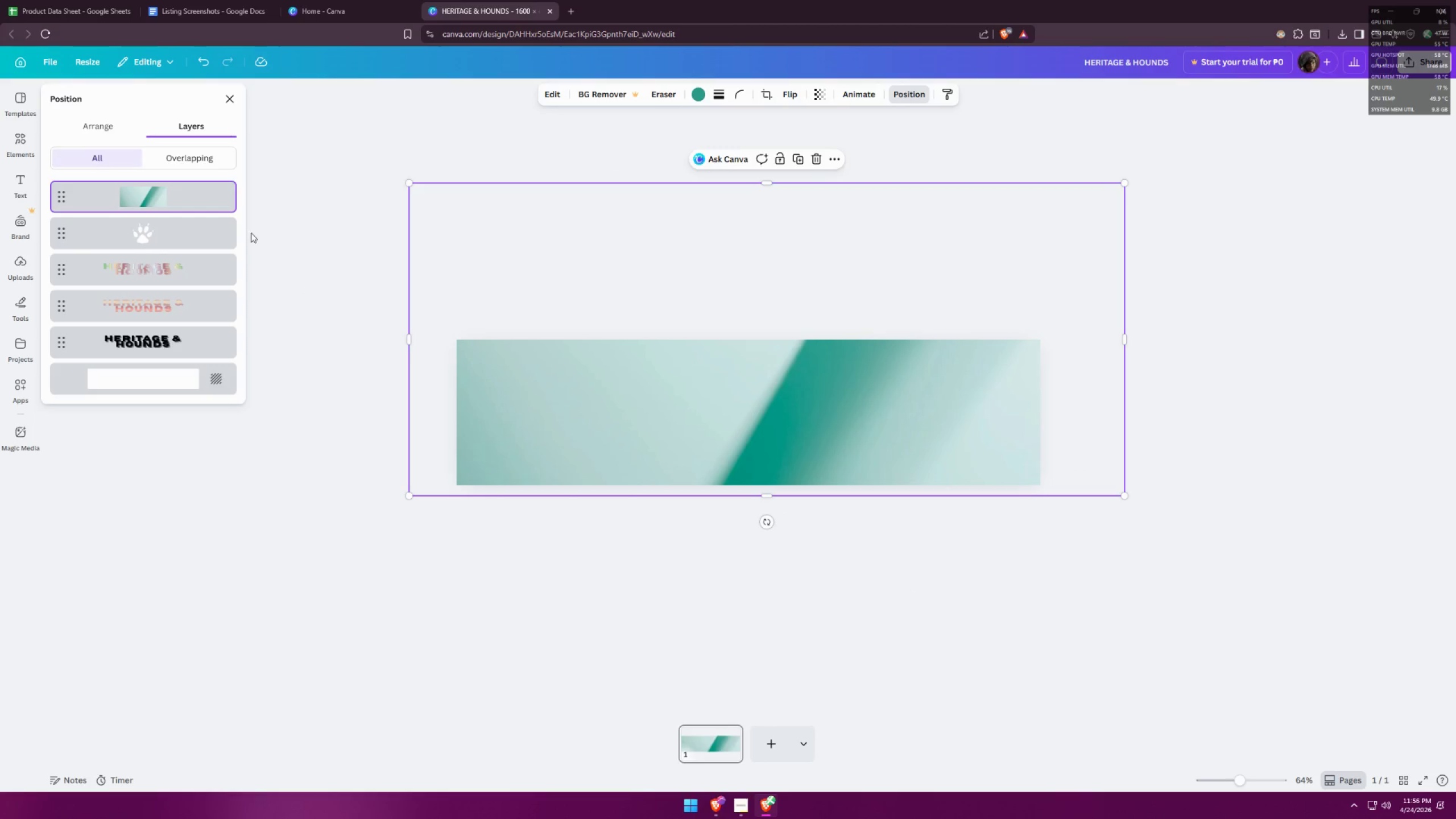 
left_click_drag(start_coordinate=[197, 201], to_coordinate=[204, 357])
 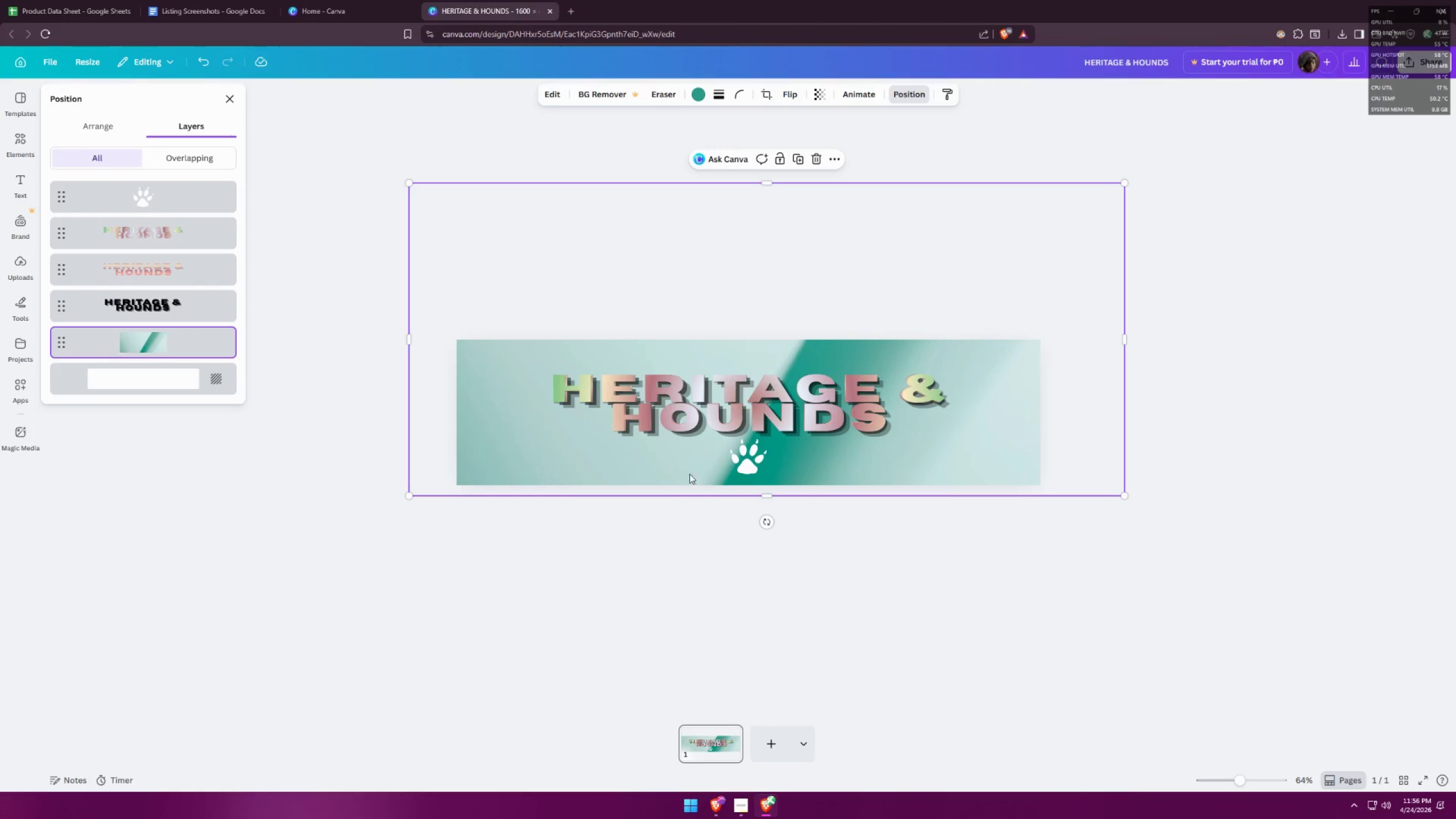 
left_click([765, 405])
 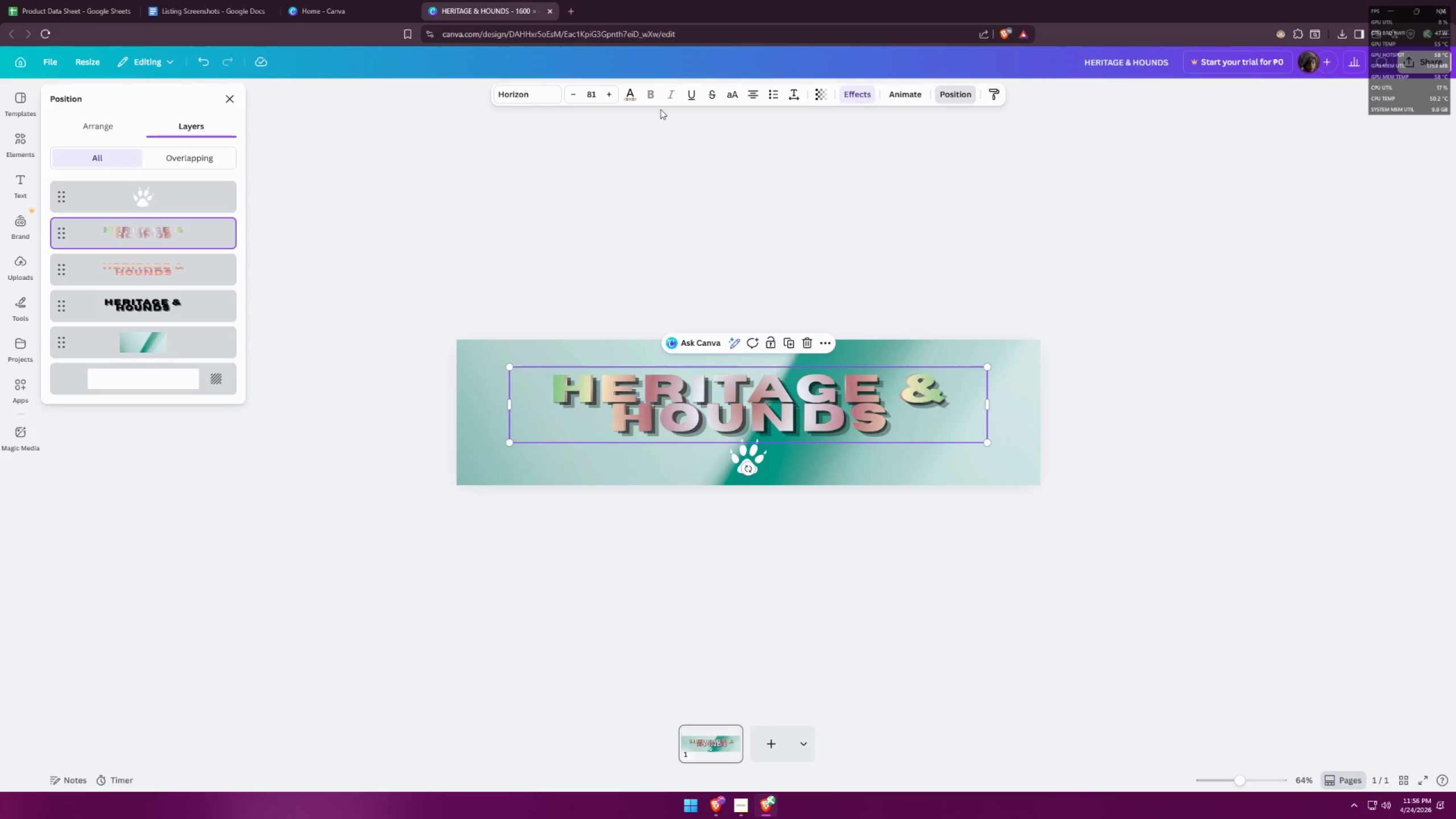 
left_click([626, 93])
 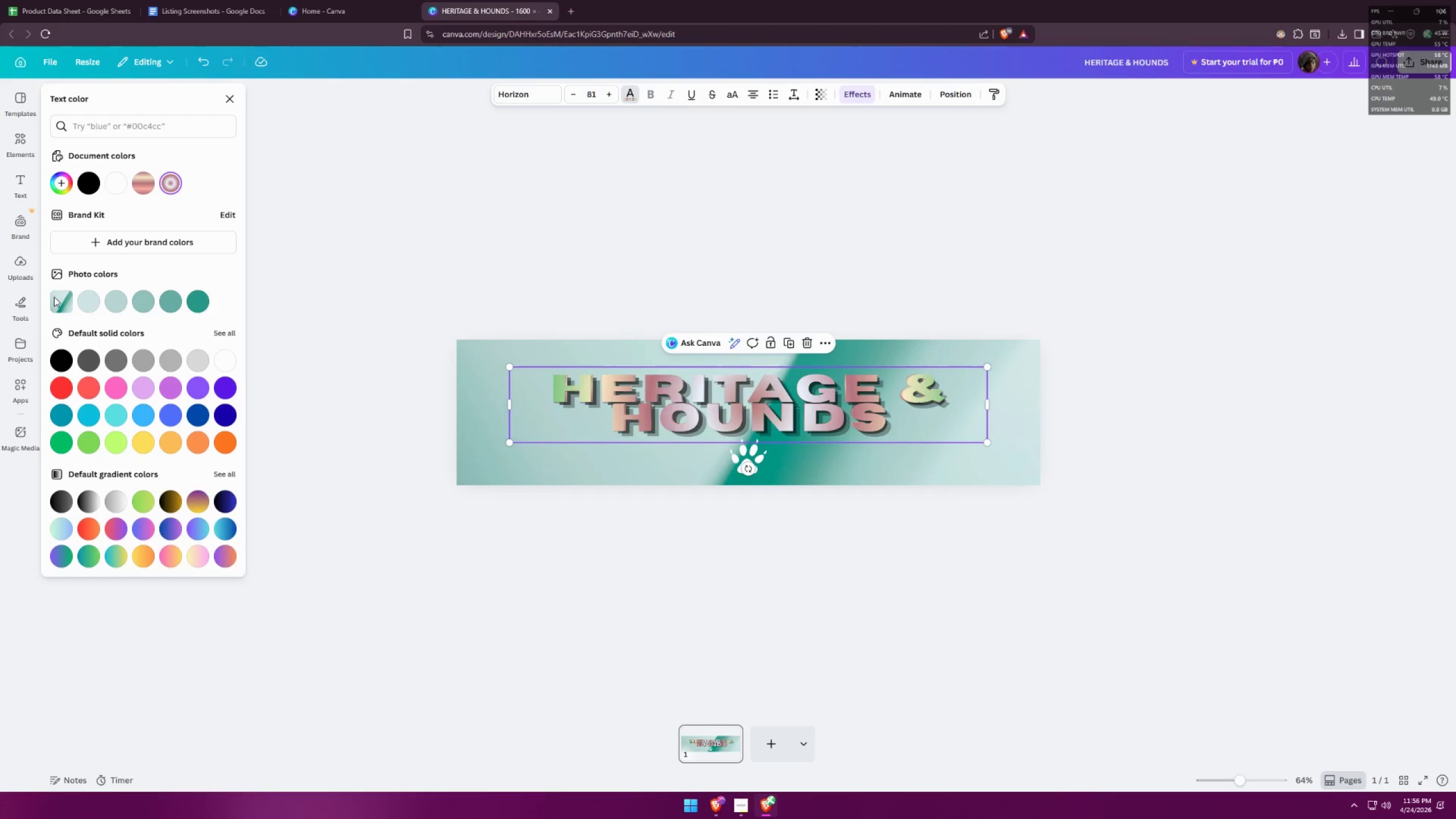 
wait(6.47)
 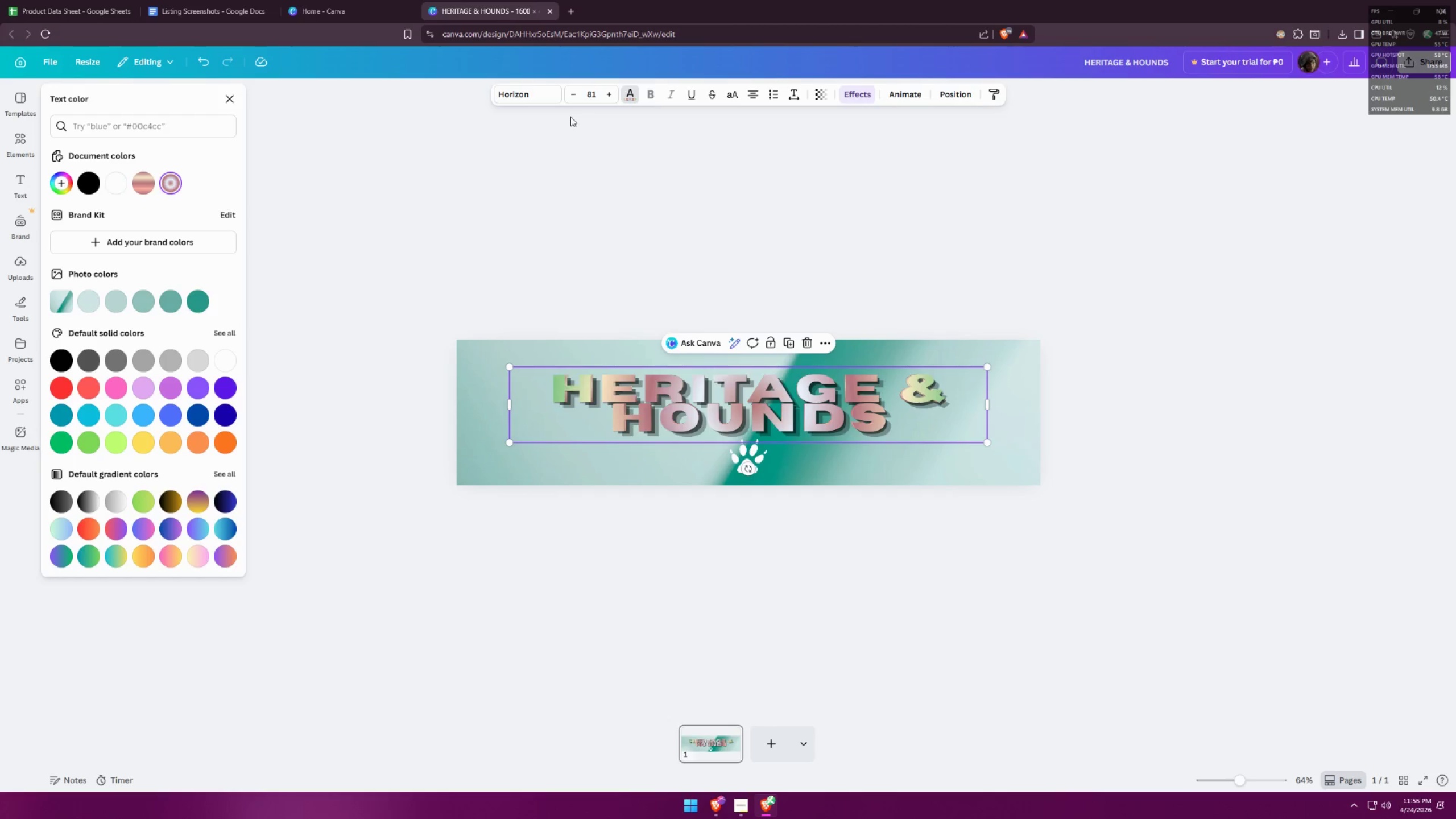 
left_click([235, 478])
 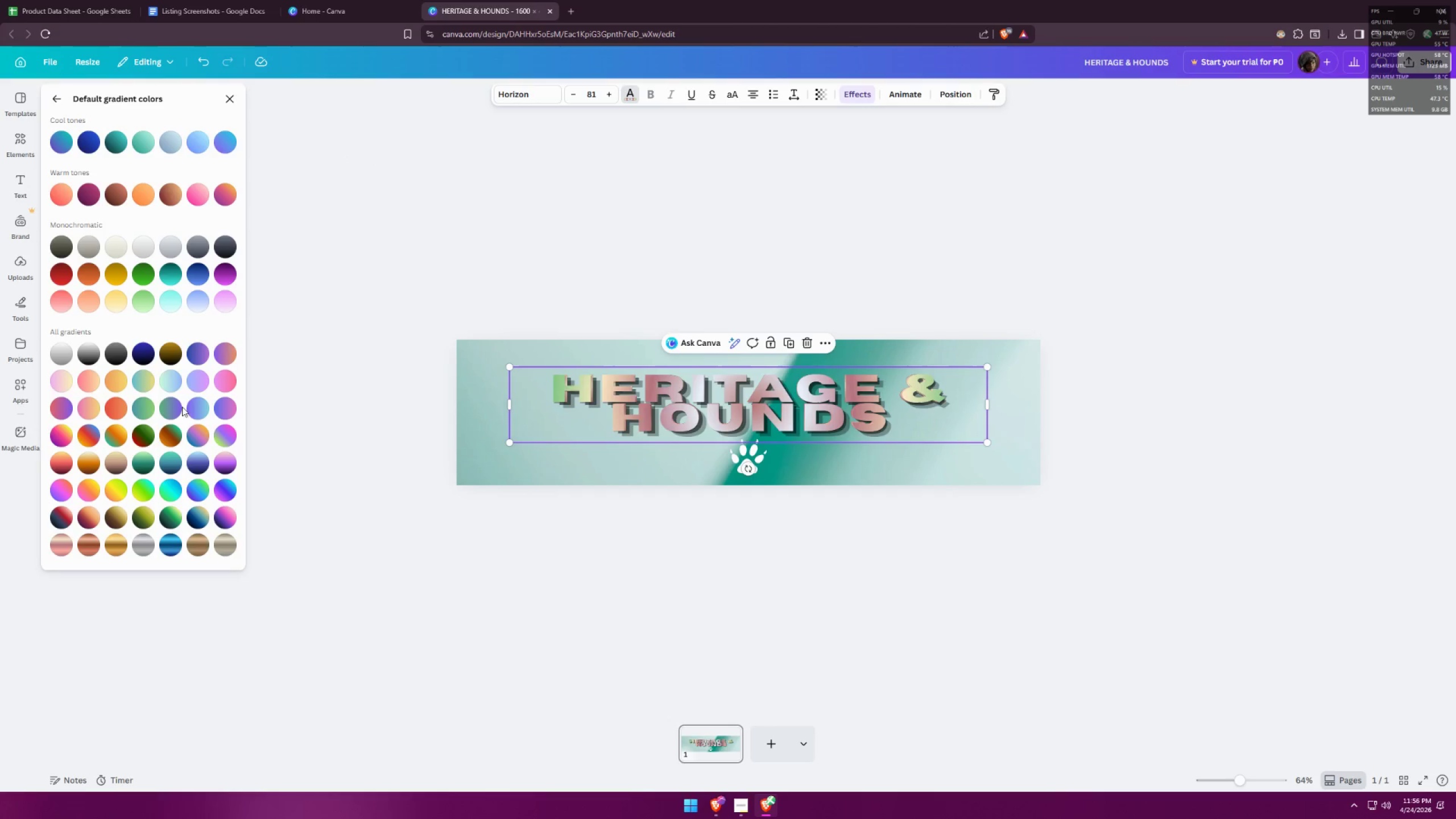 
double_click([195, 407])
 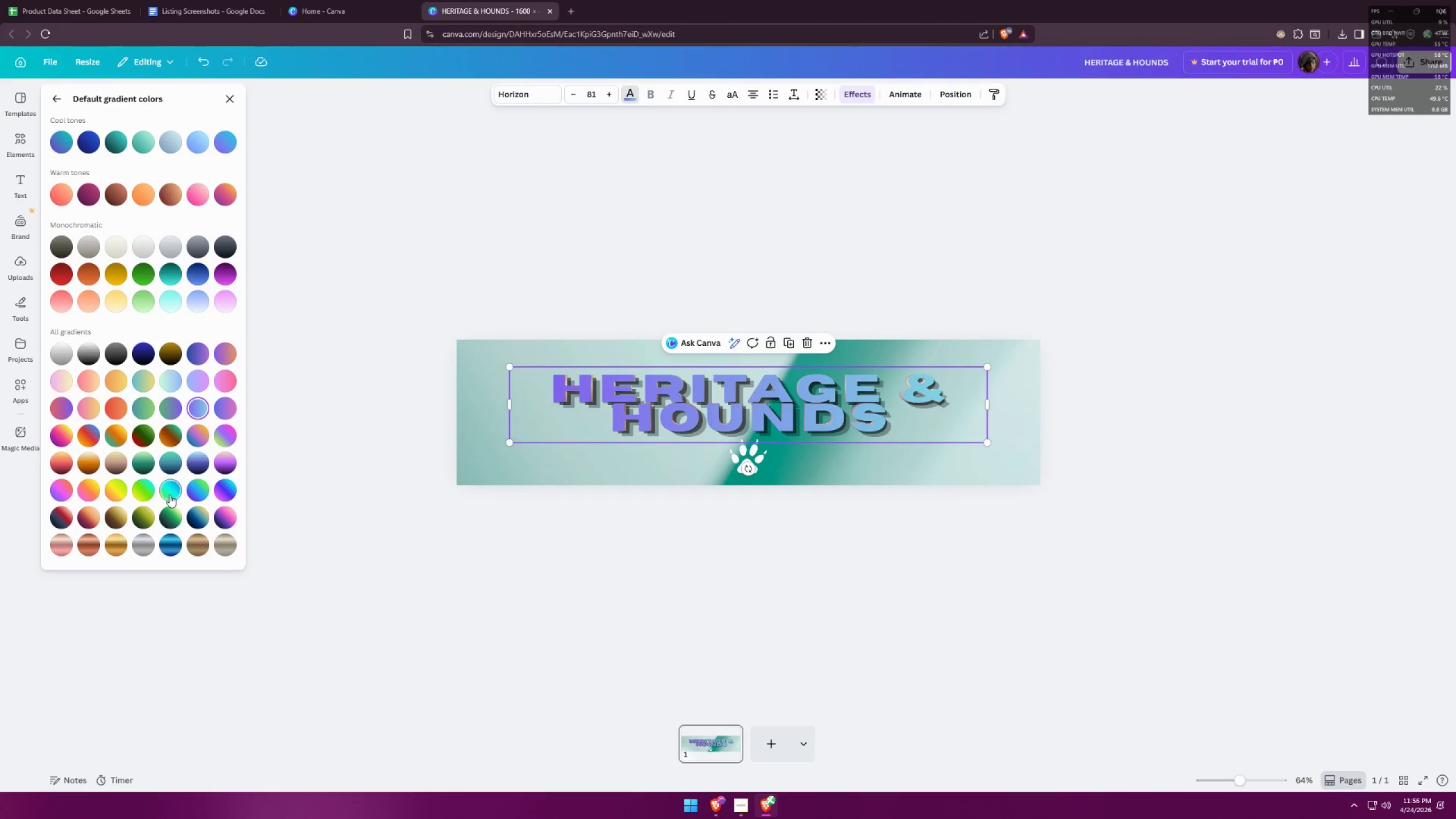 
left_click([134, 538])
 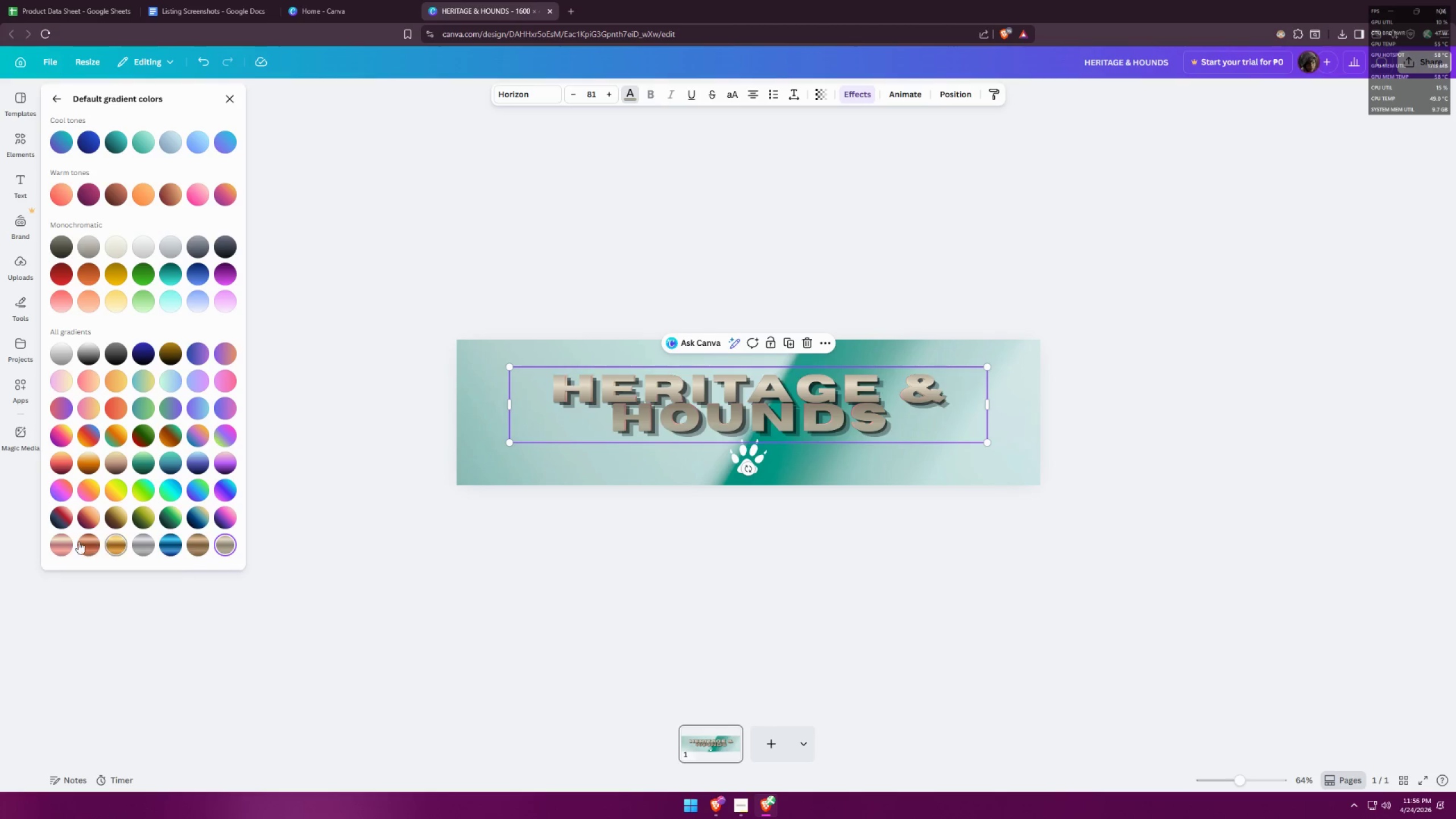 
left_click([87, 544])
 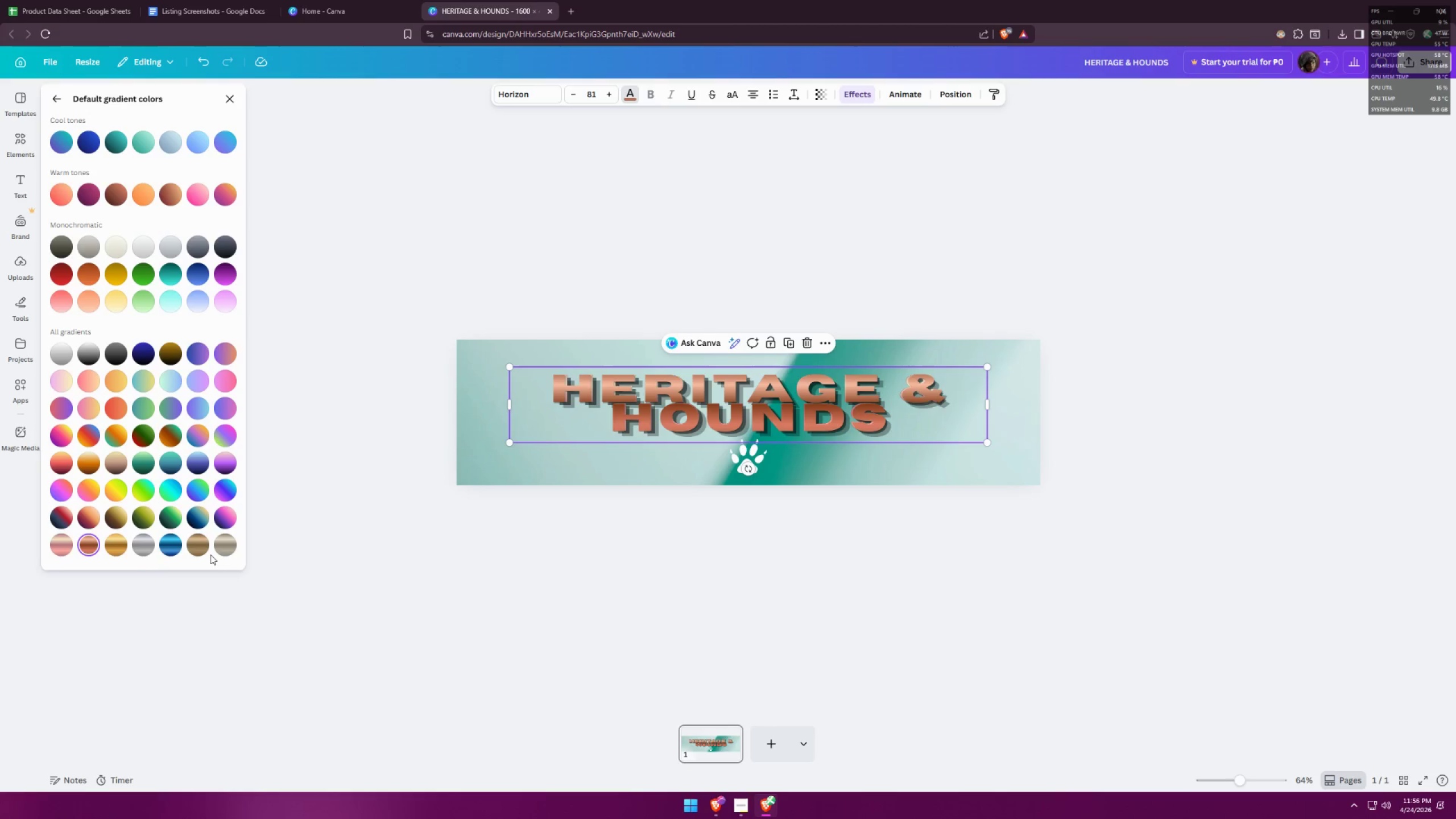 
left_click([221, 542])
 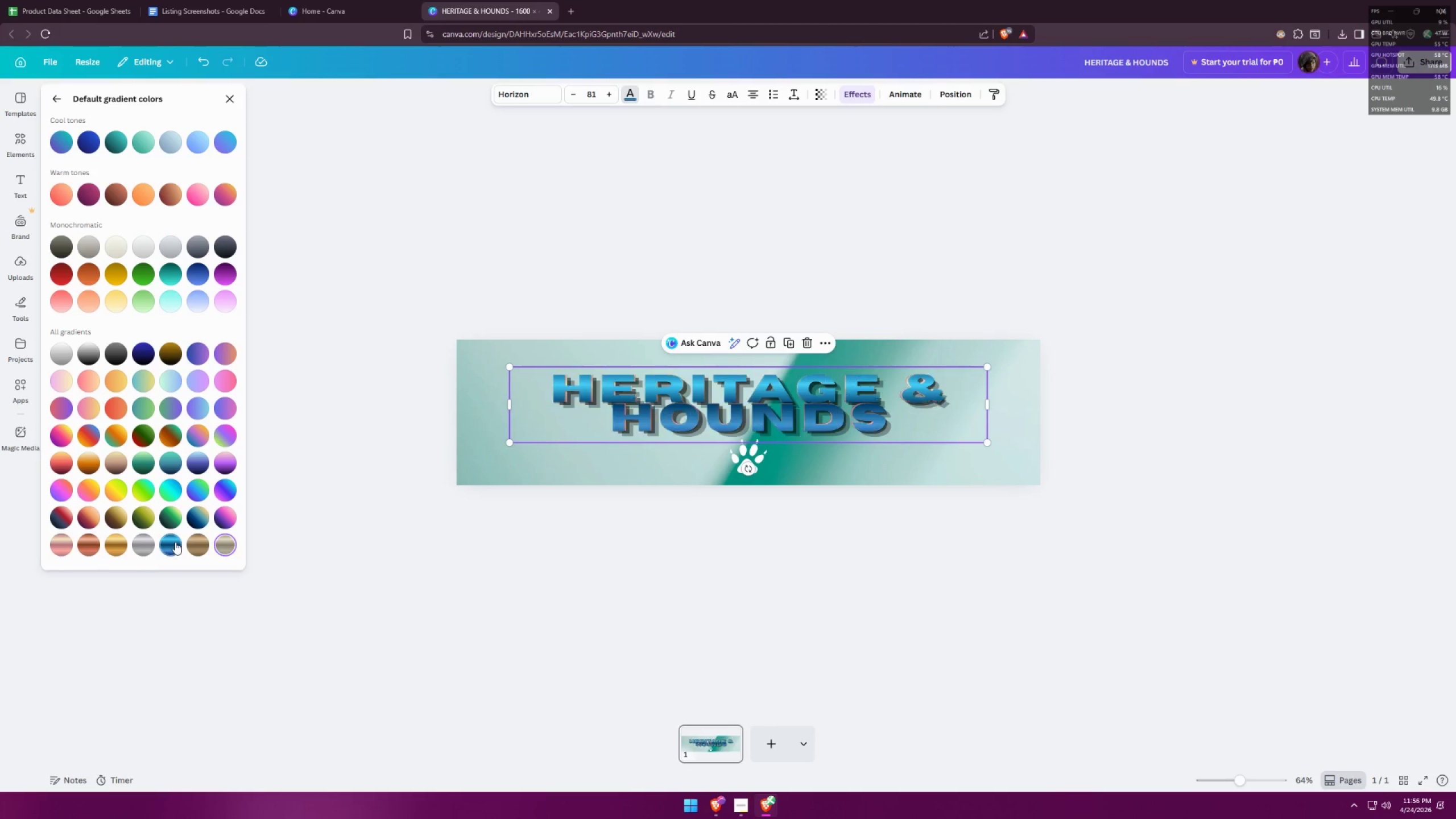 
double_click([212, 545])
 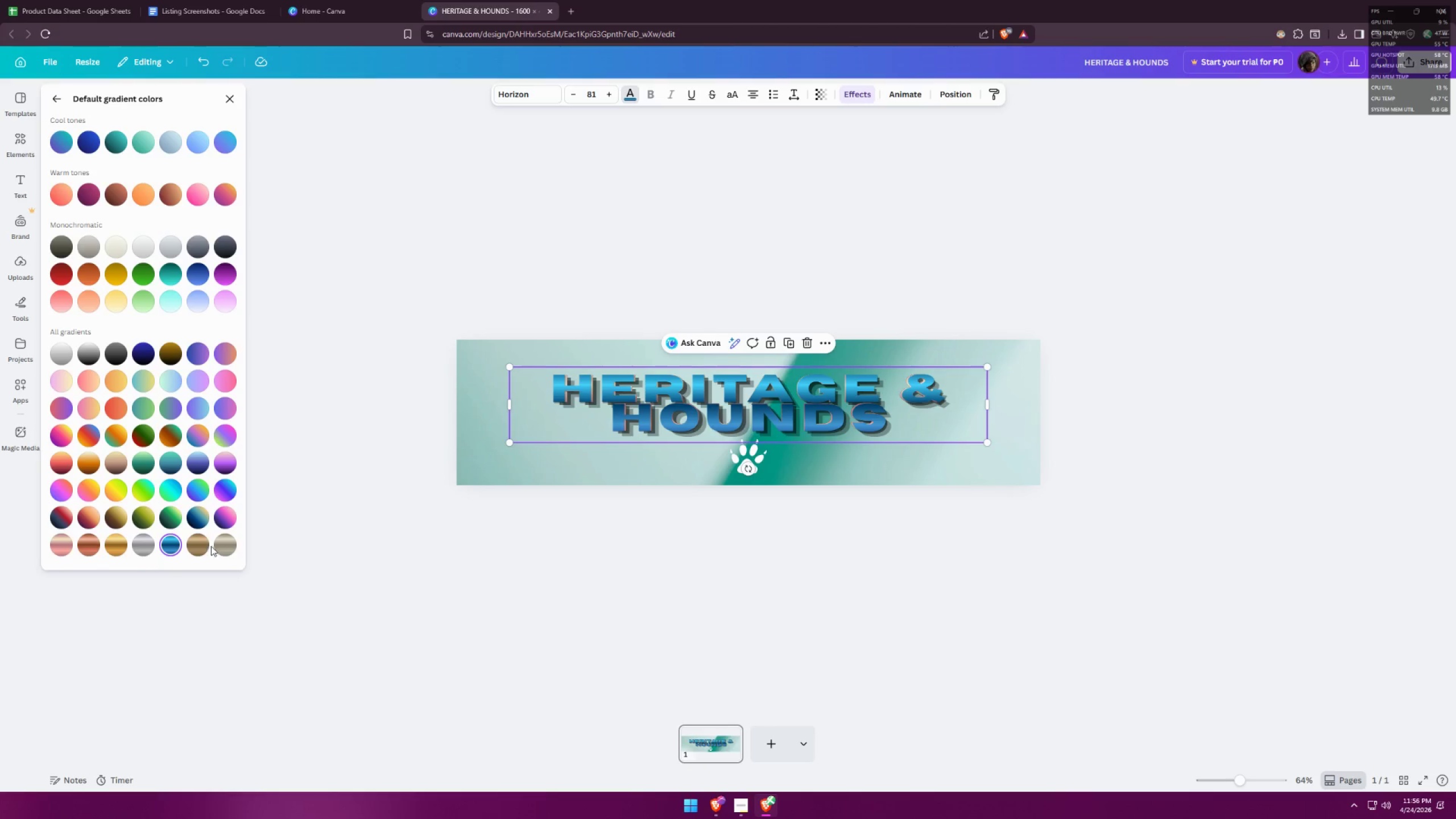 
triple_click([200, 550])
 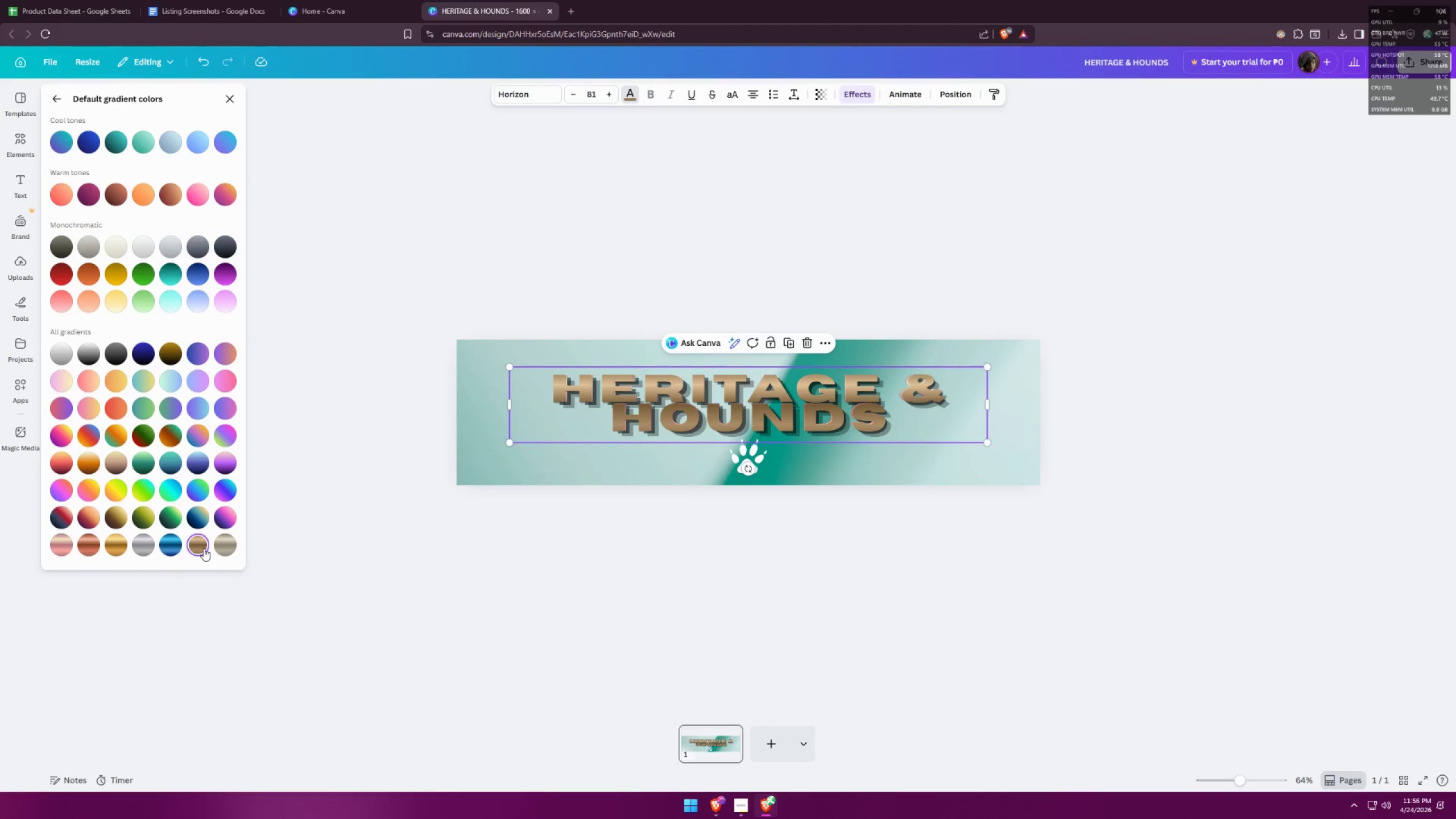 
left_click([685, 574])
 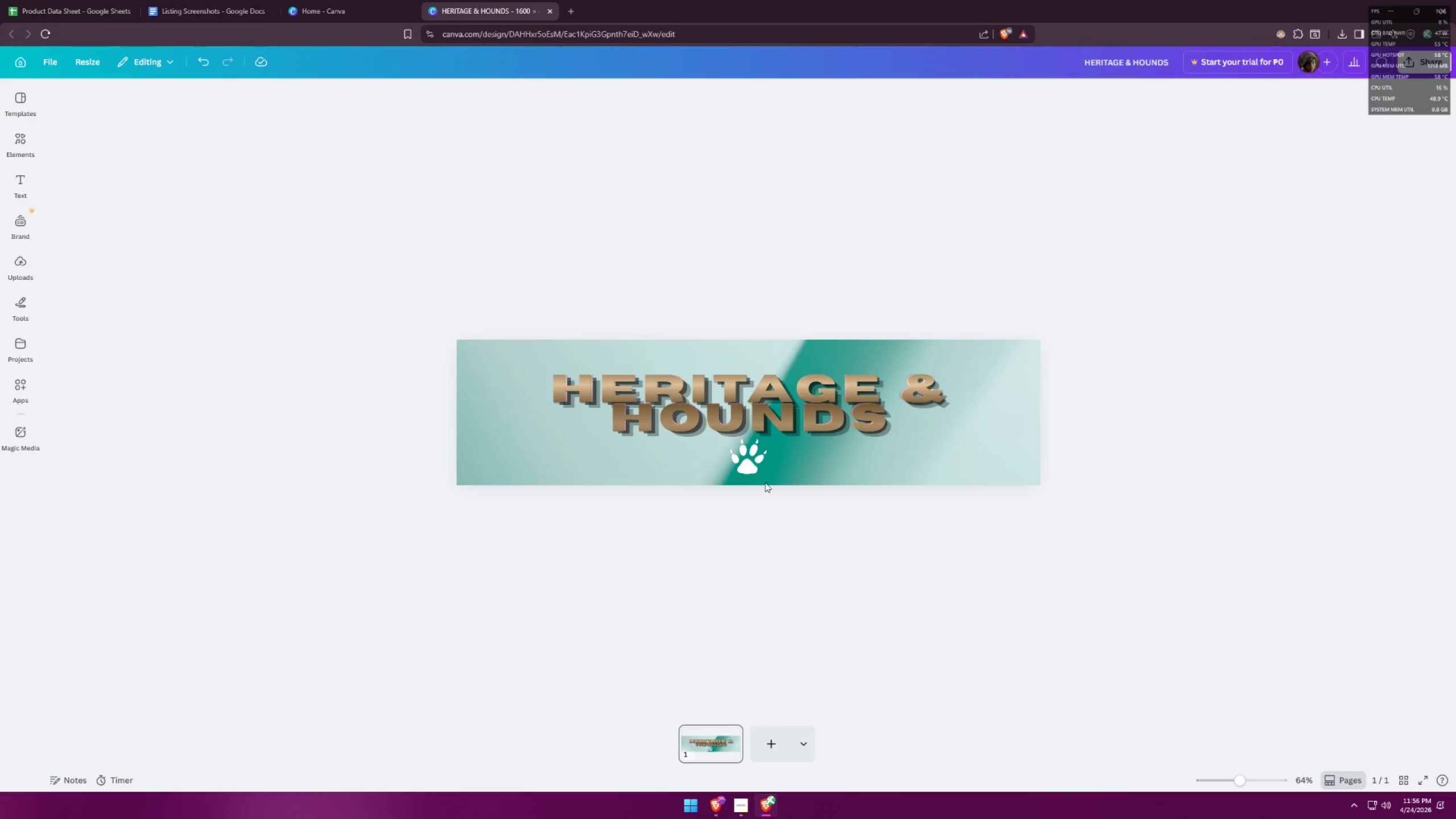 
triple_click([751, 464])
 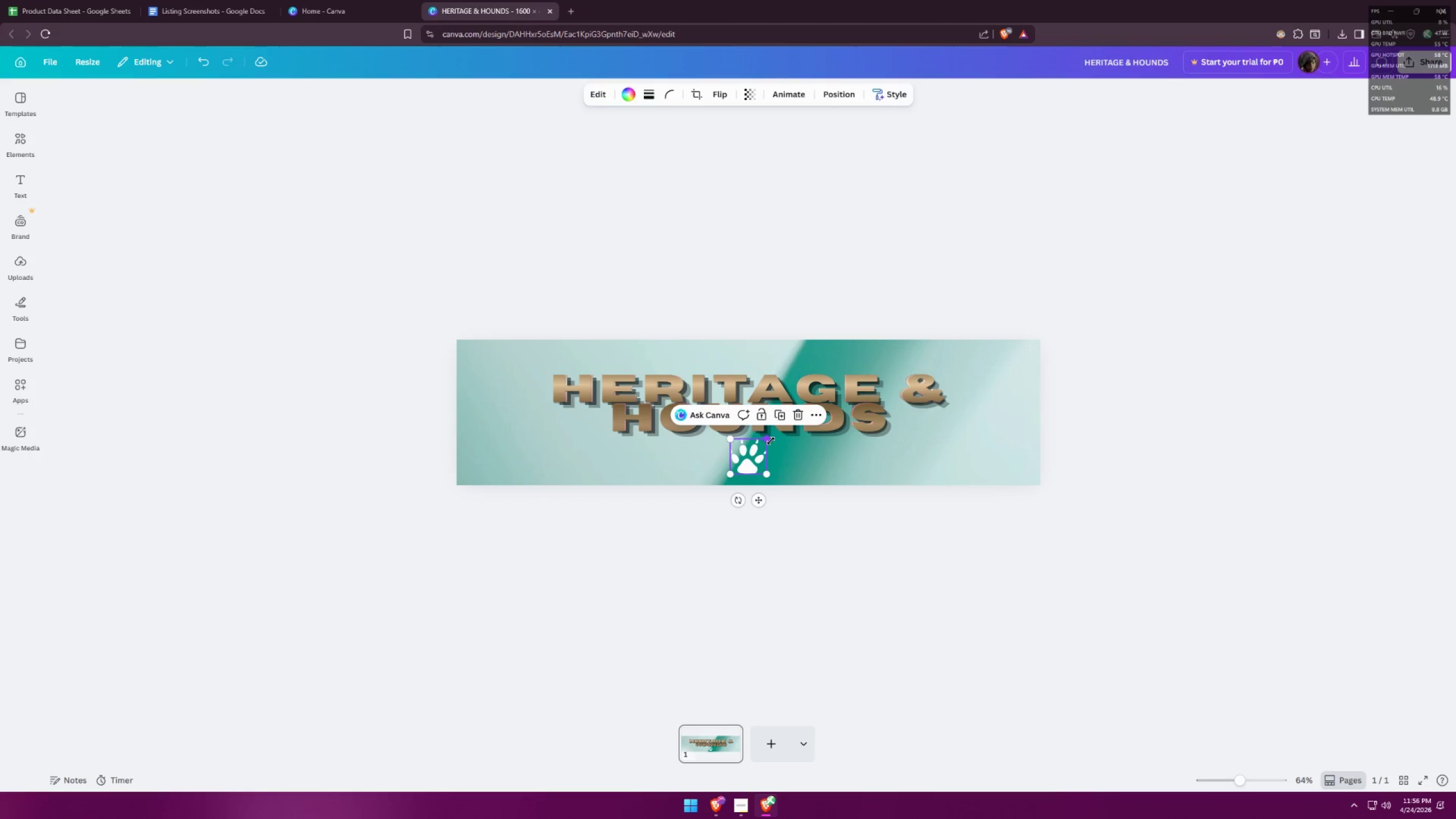 
left_click_drag(start_coordinate=[770, 440], to_coordinate=[797, 431])
 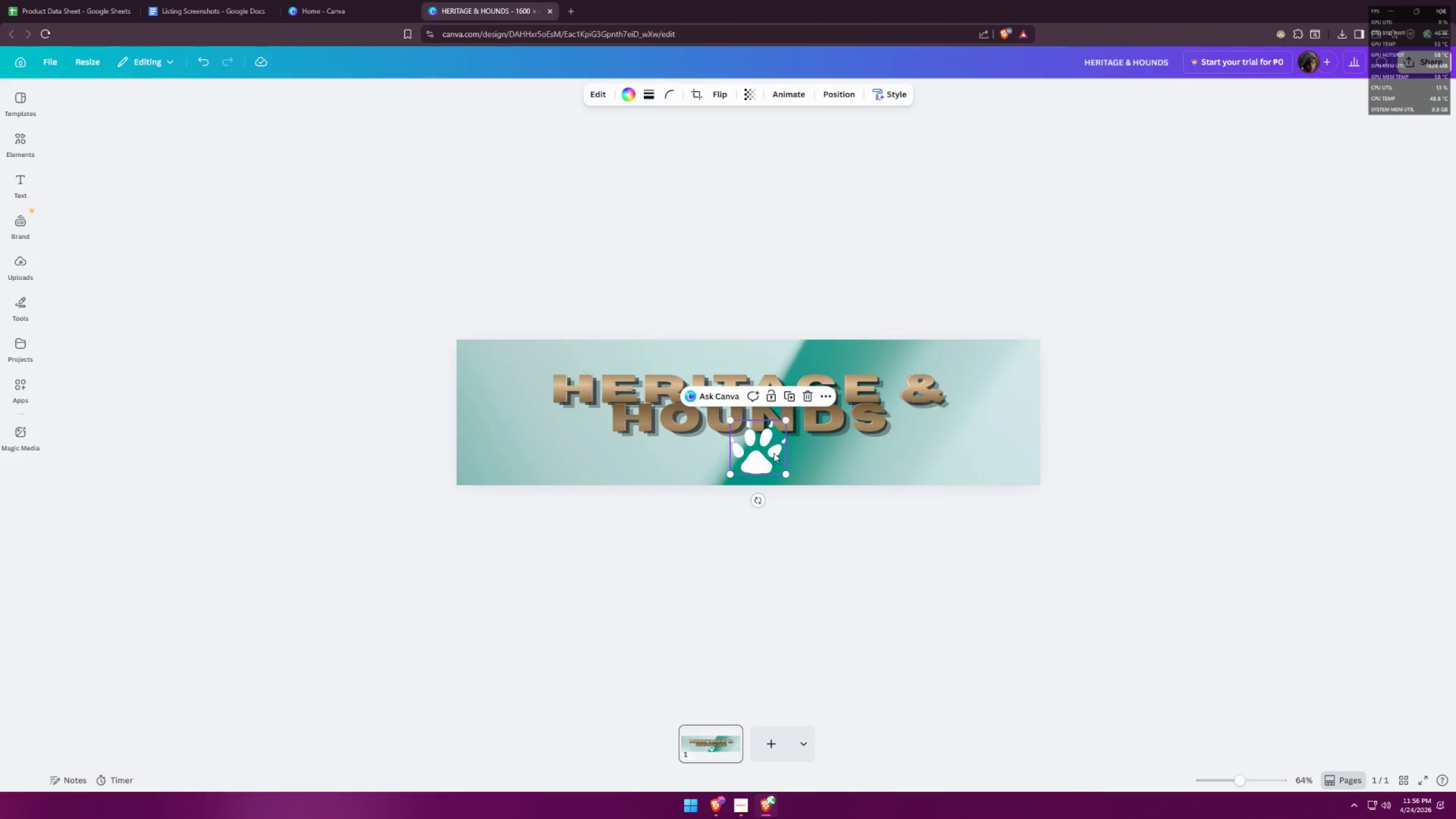 
left_click_drag(start_coordinate=[772, 457], to_coordinate=[765, 464])
 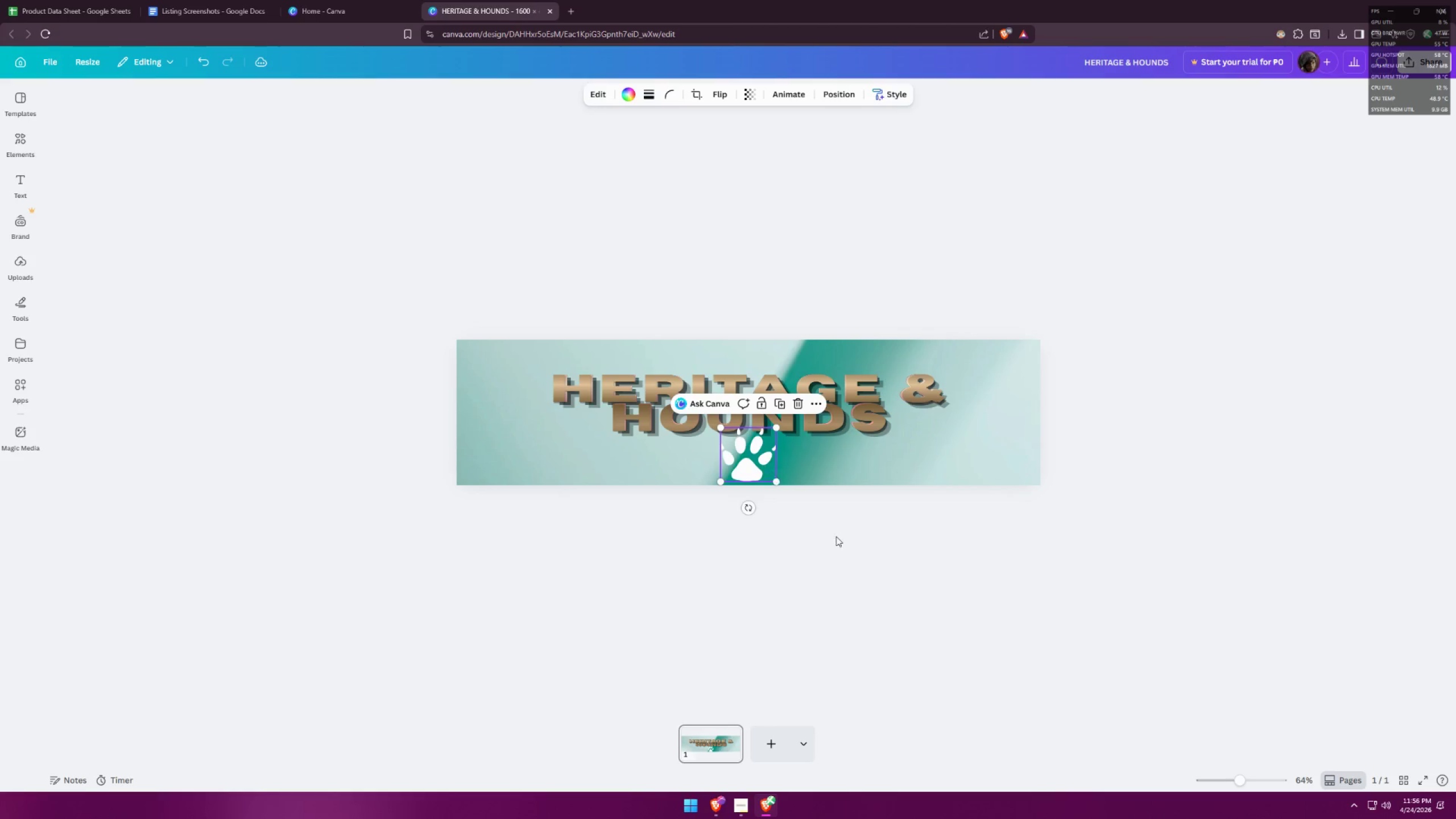 
left_click([847, 548])
 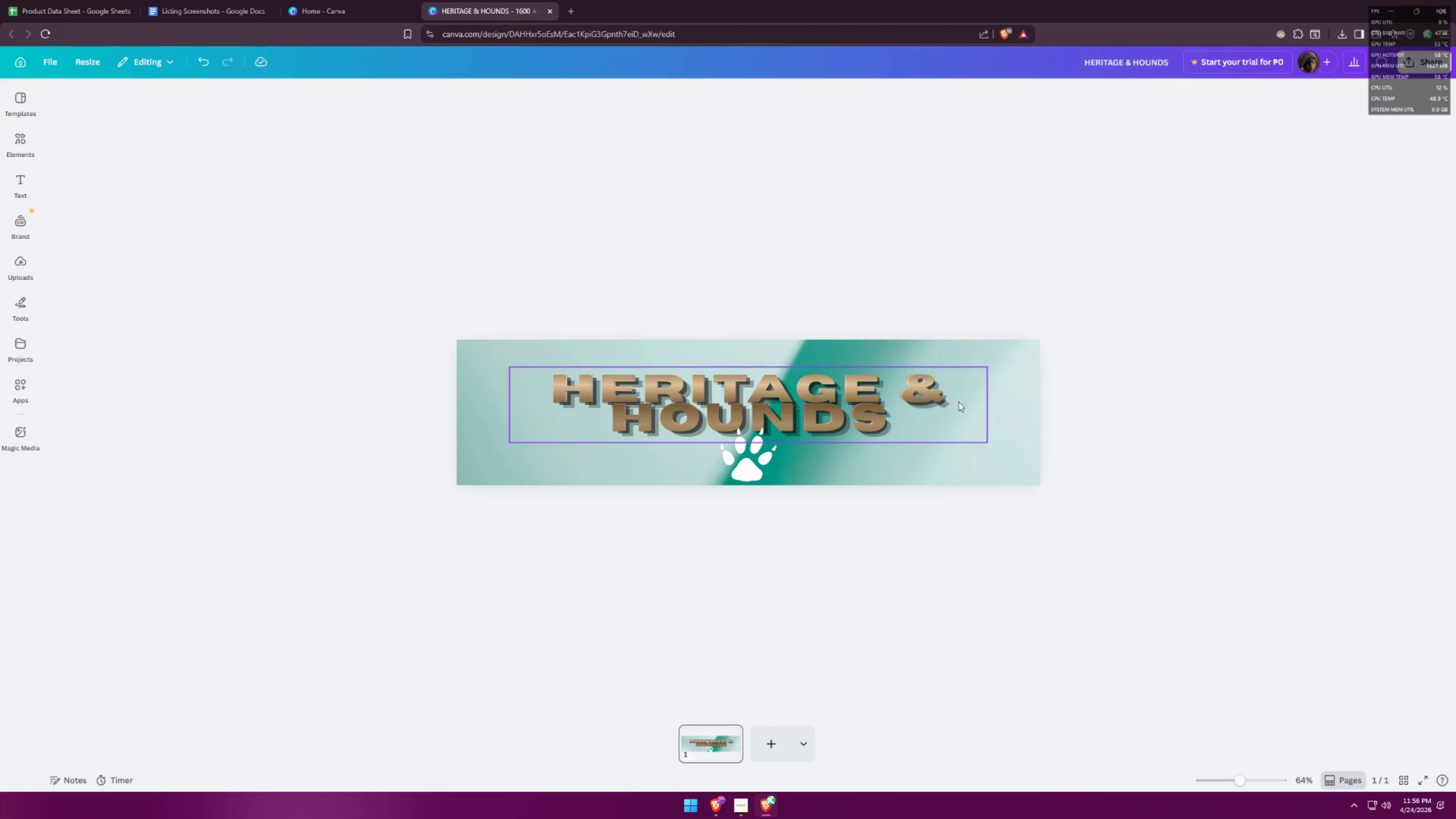 
left_click_drag(start_coordinate=[900, 400], to_coordinate=[901, 394])
 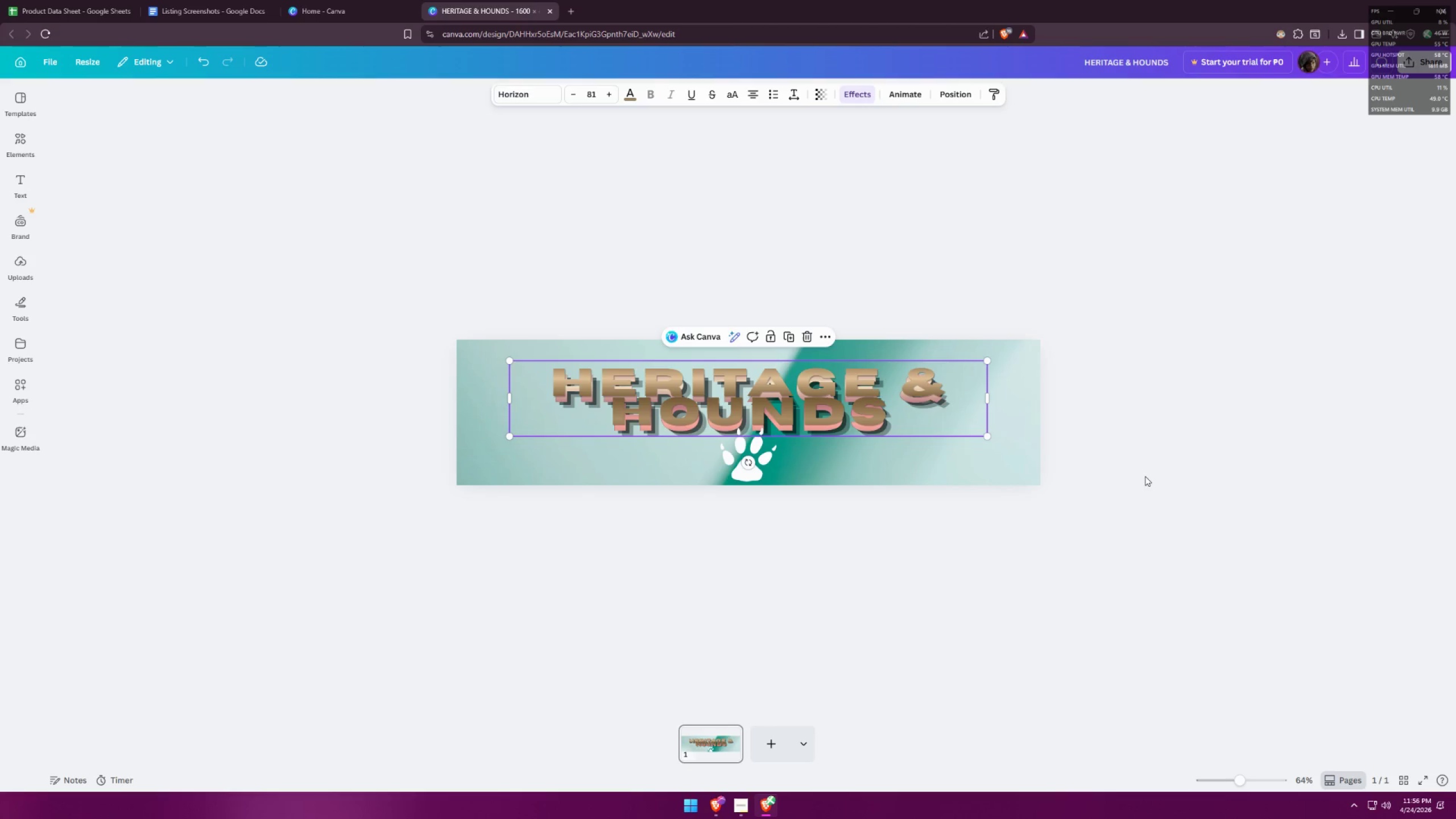 
key(Control+ControlLeft)
 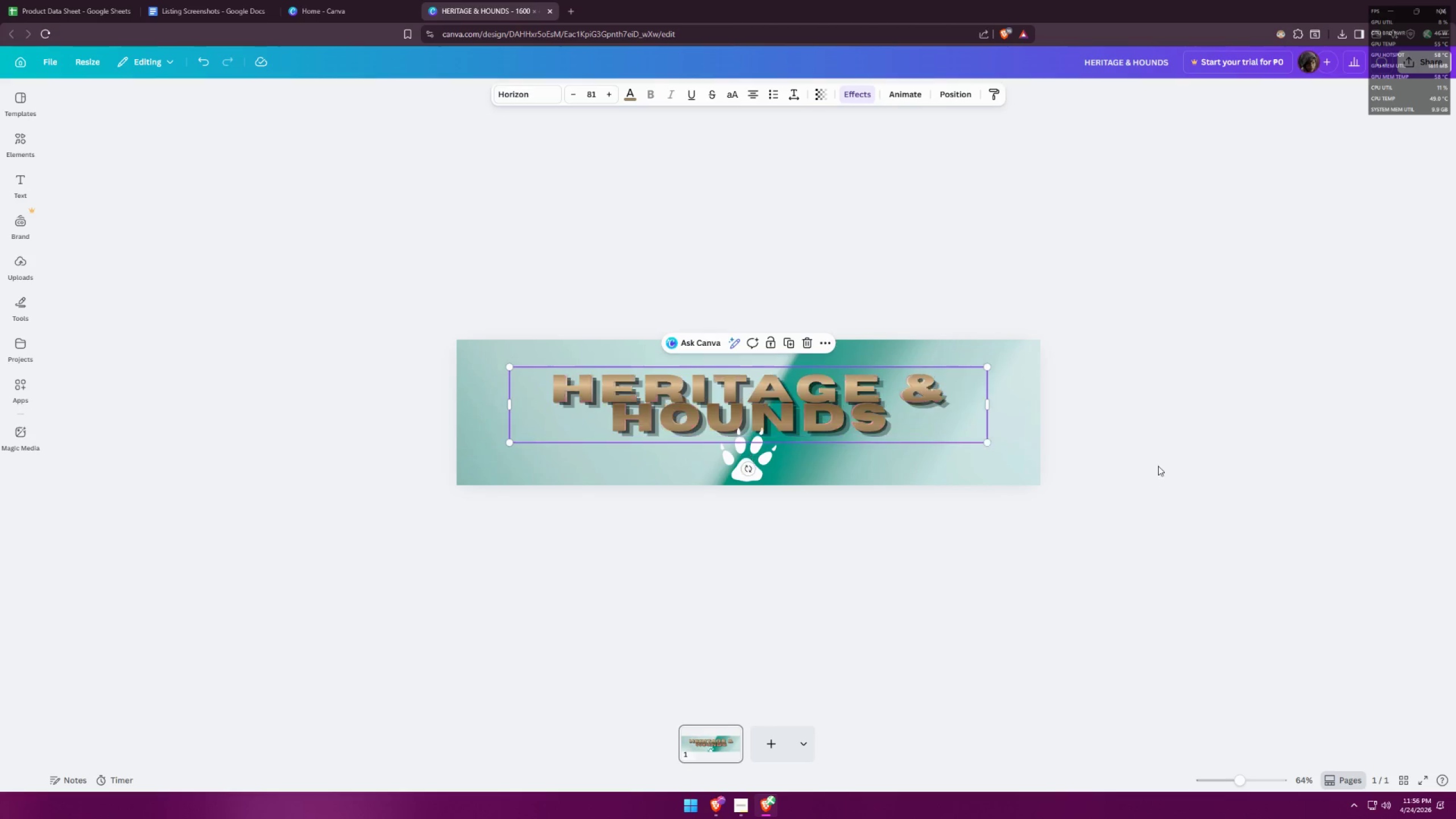 
key(Control+Z)
 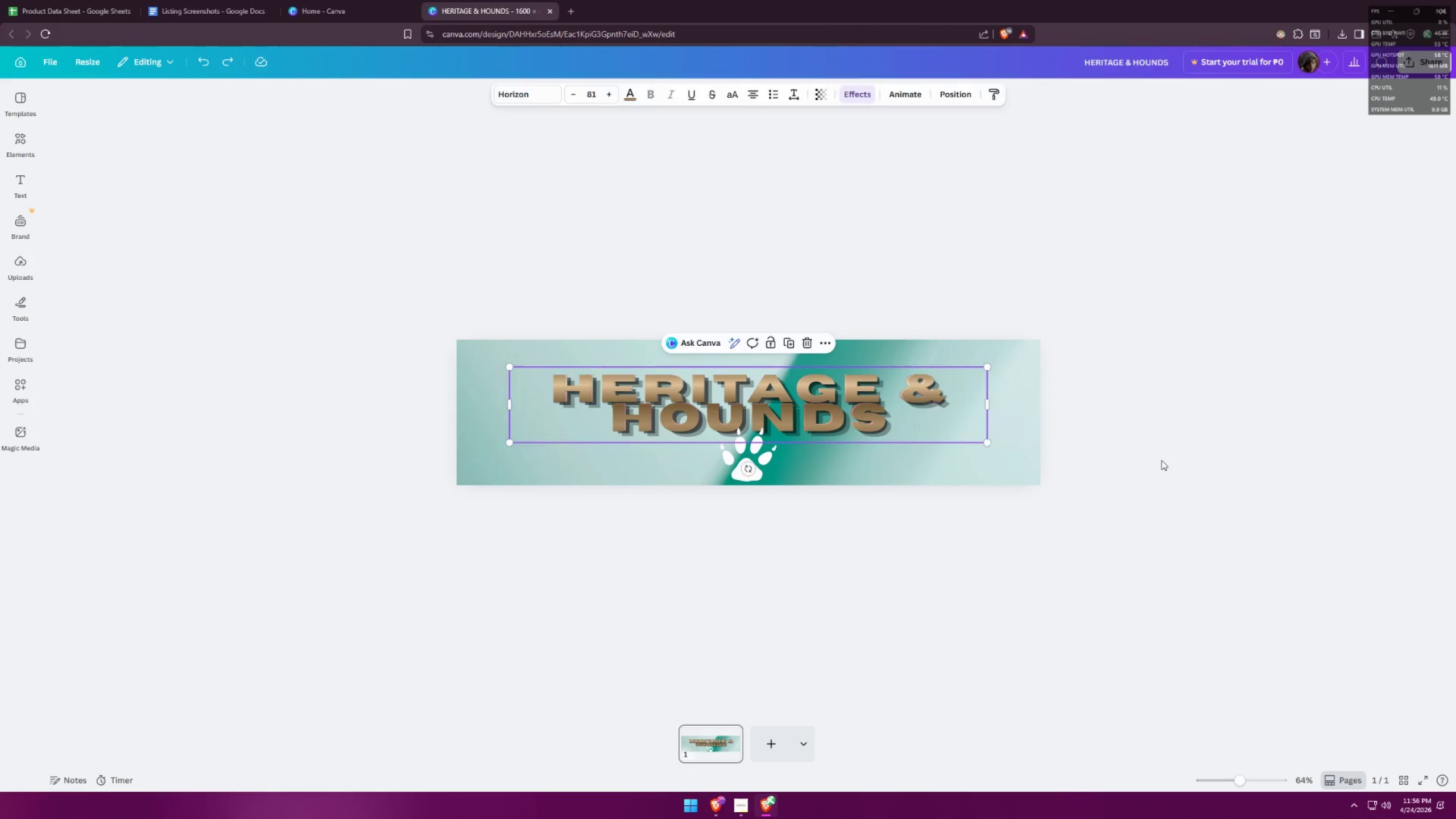 
left_click([1161, 460])
 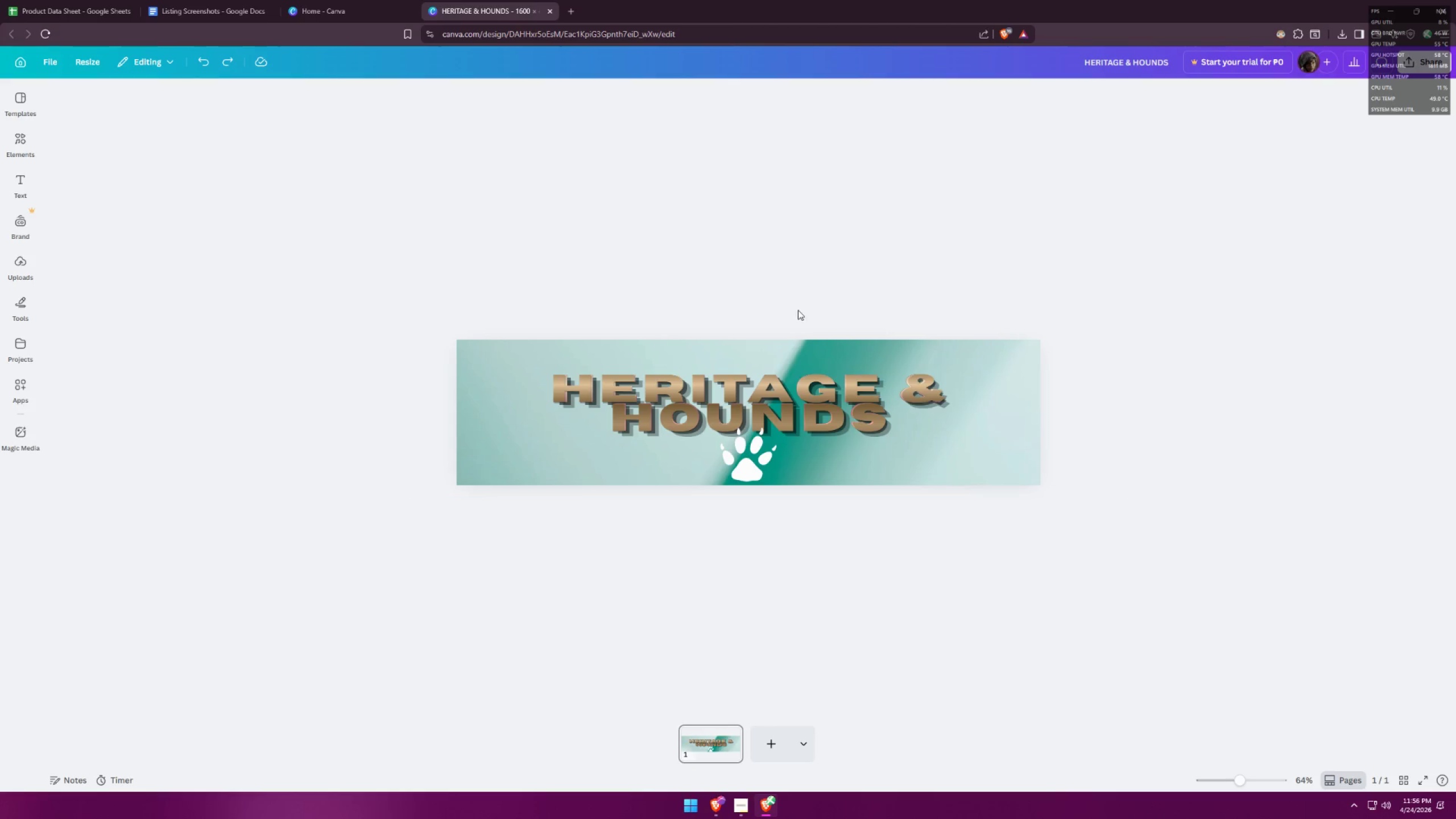 
left_click_drag(start_coordinate=[794, 308], to_coordinate=[914, 443])
 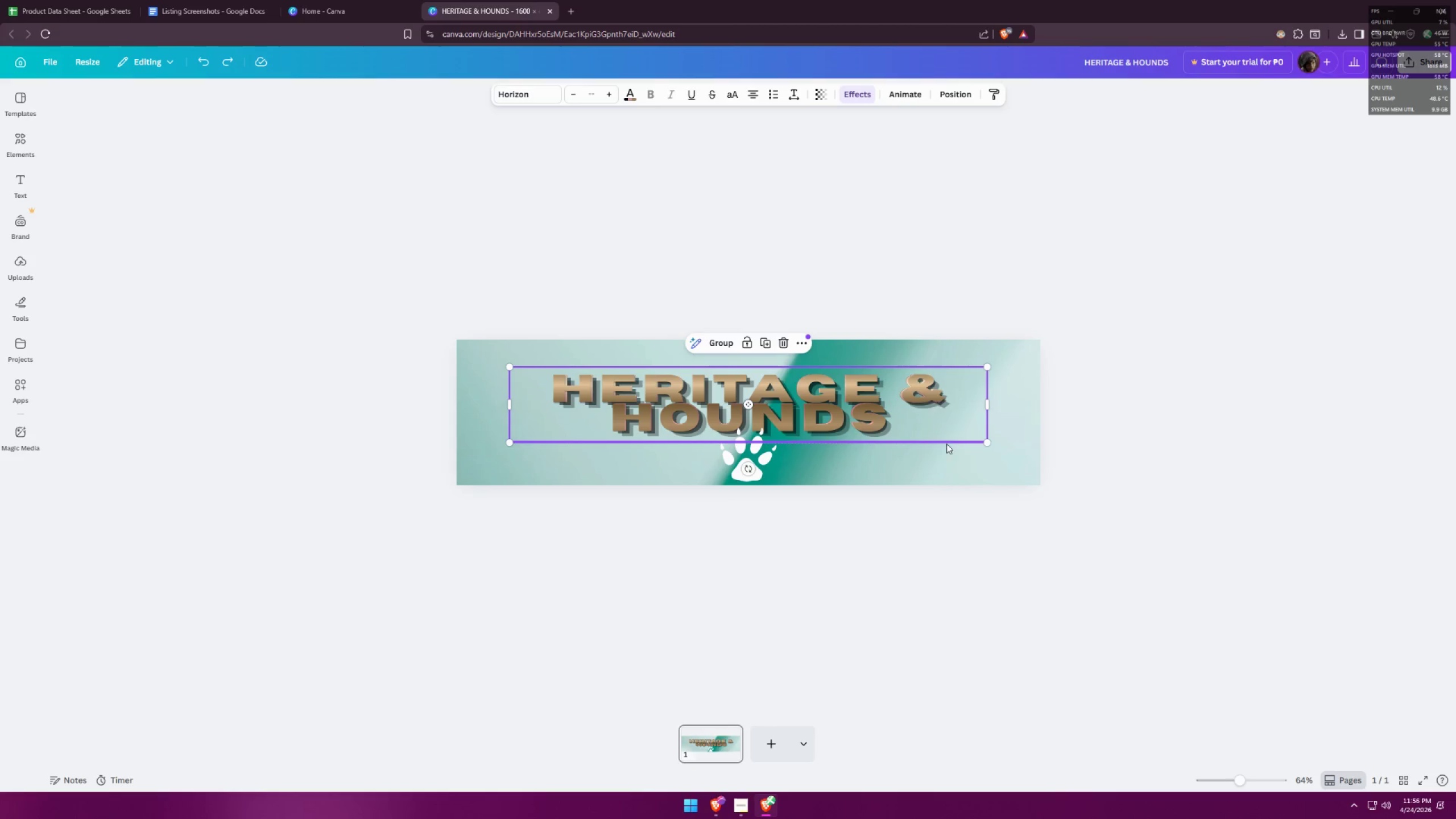 
hold_key(key=ShiftLeft, duration=0.77)
left_click([1036, 464])
 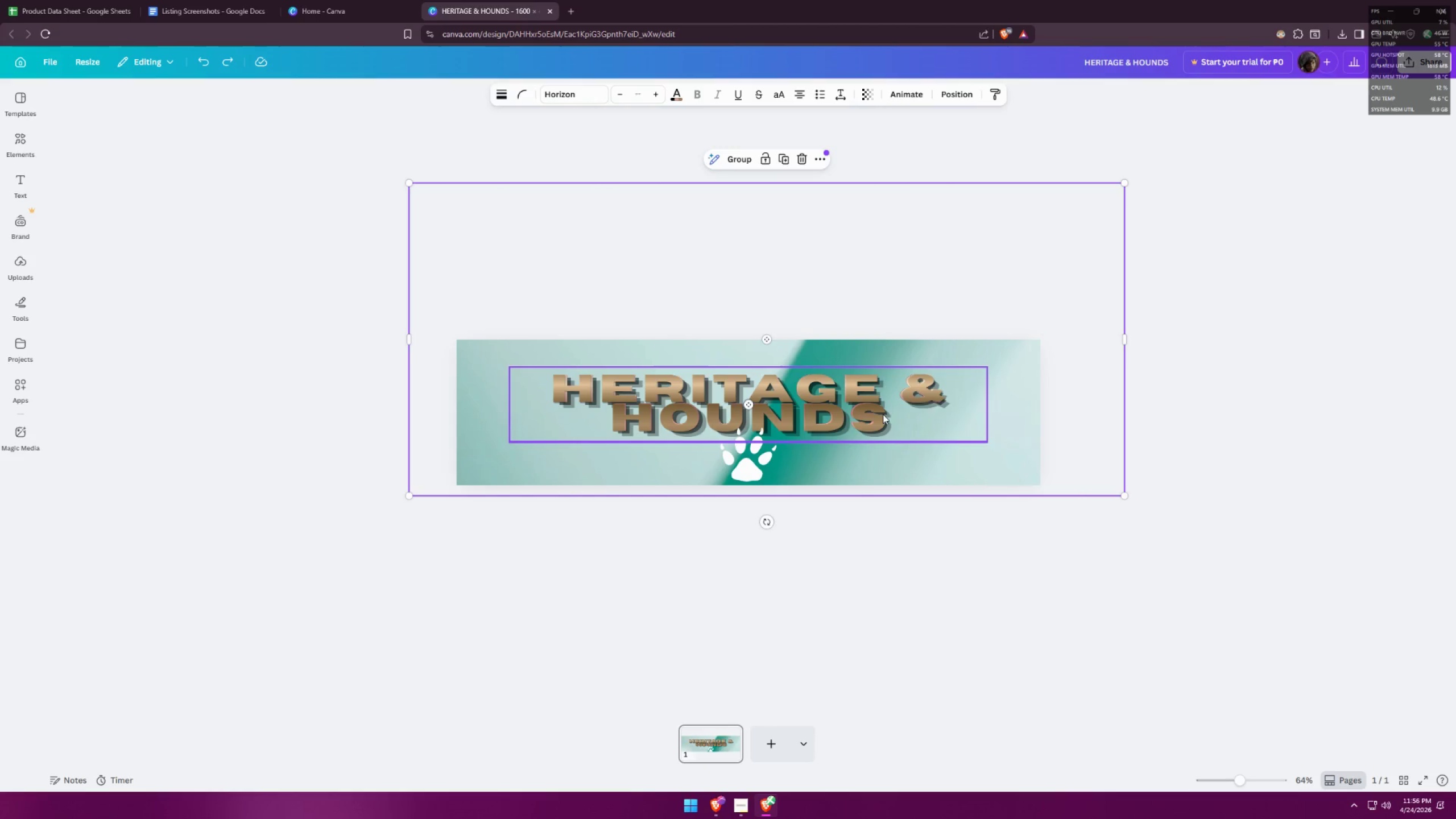 
left_click_drag(start_coordinate=[856, 409], to_coordinate=[857, 403])
 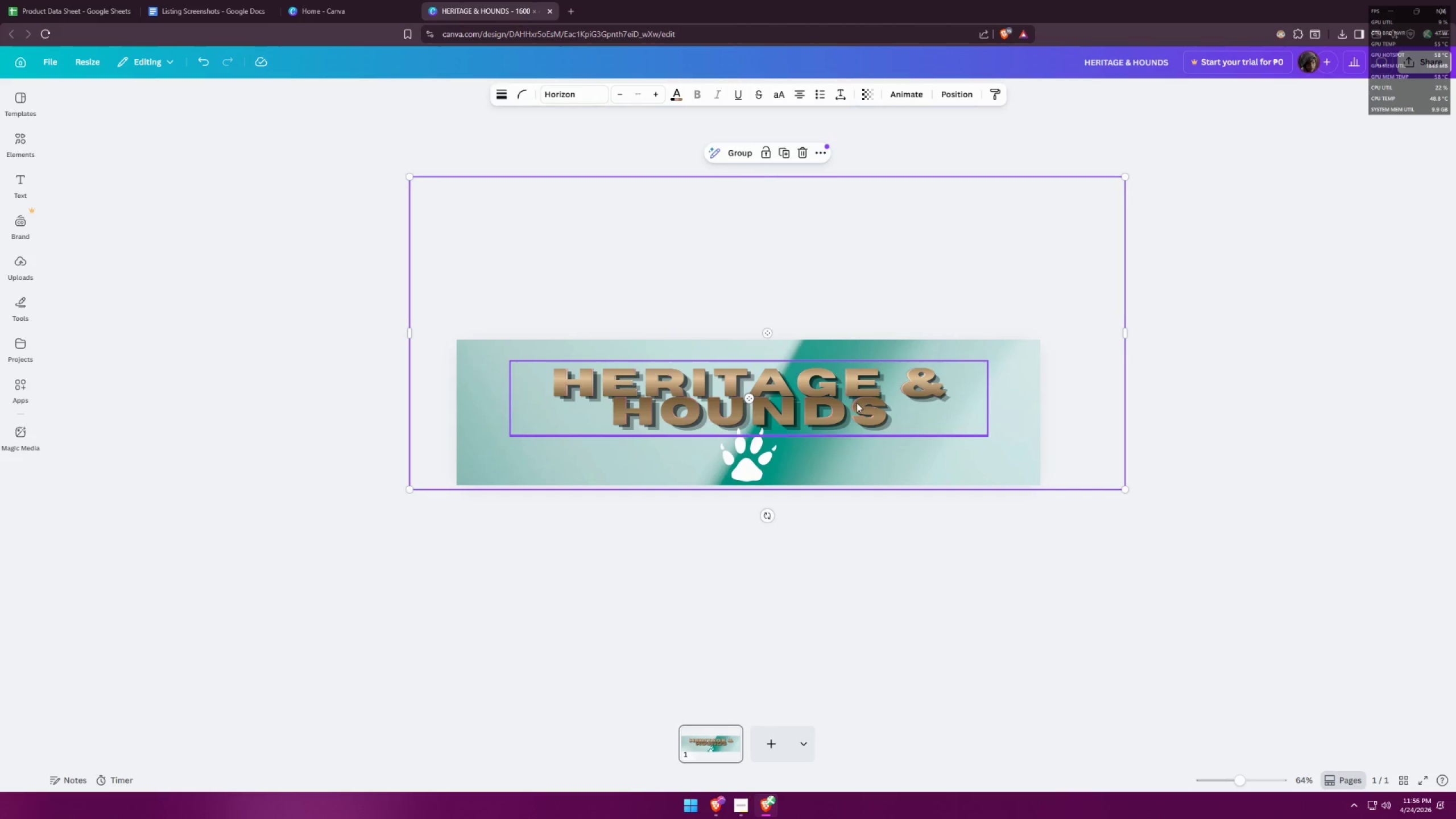 
key(Control+ControlLeft)
 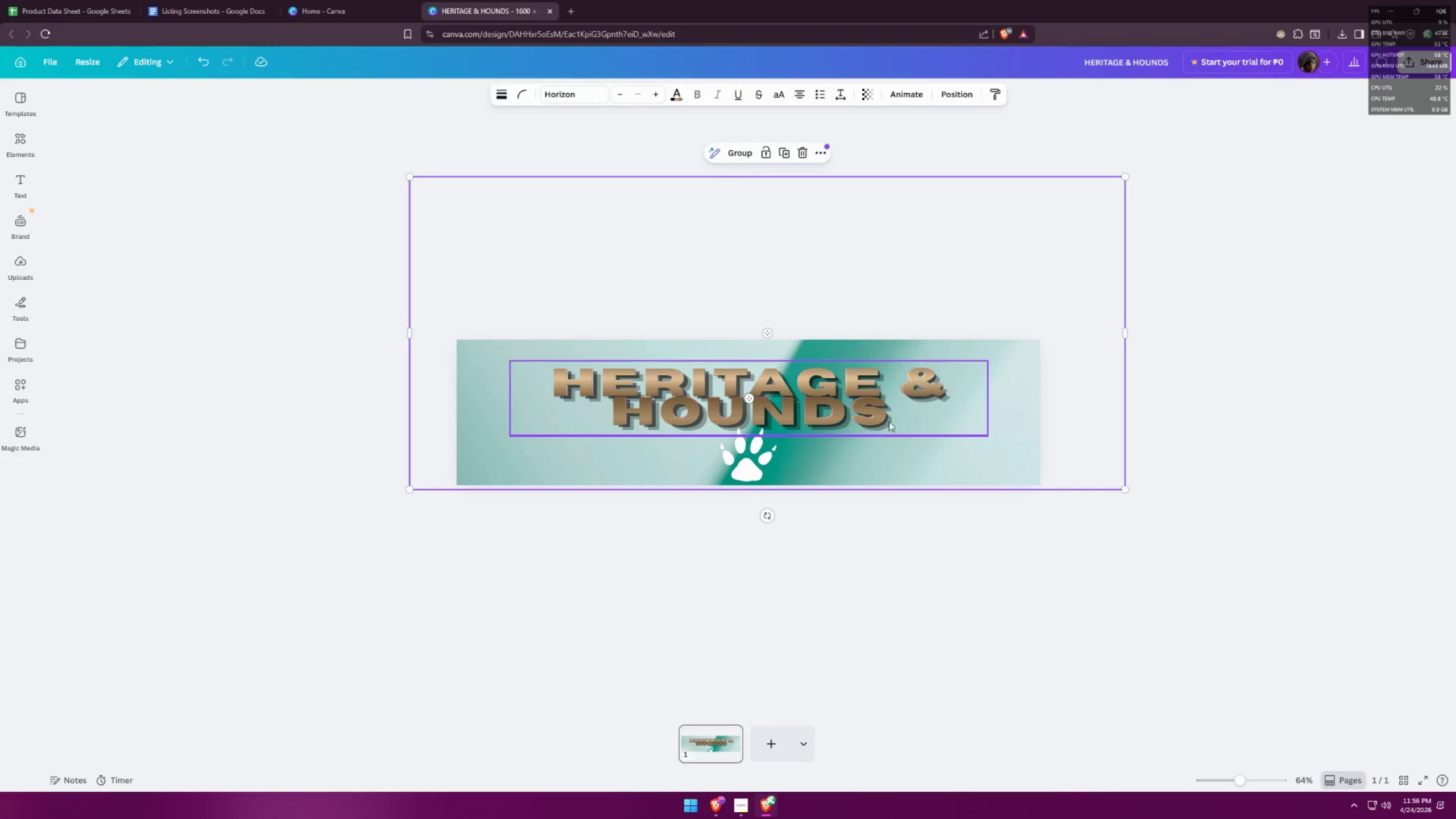 
key(Control+Z)
 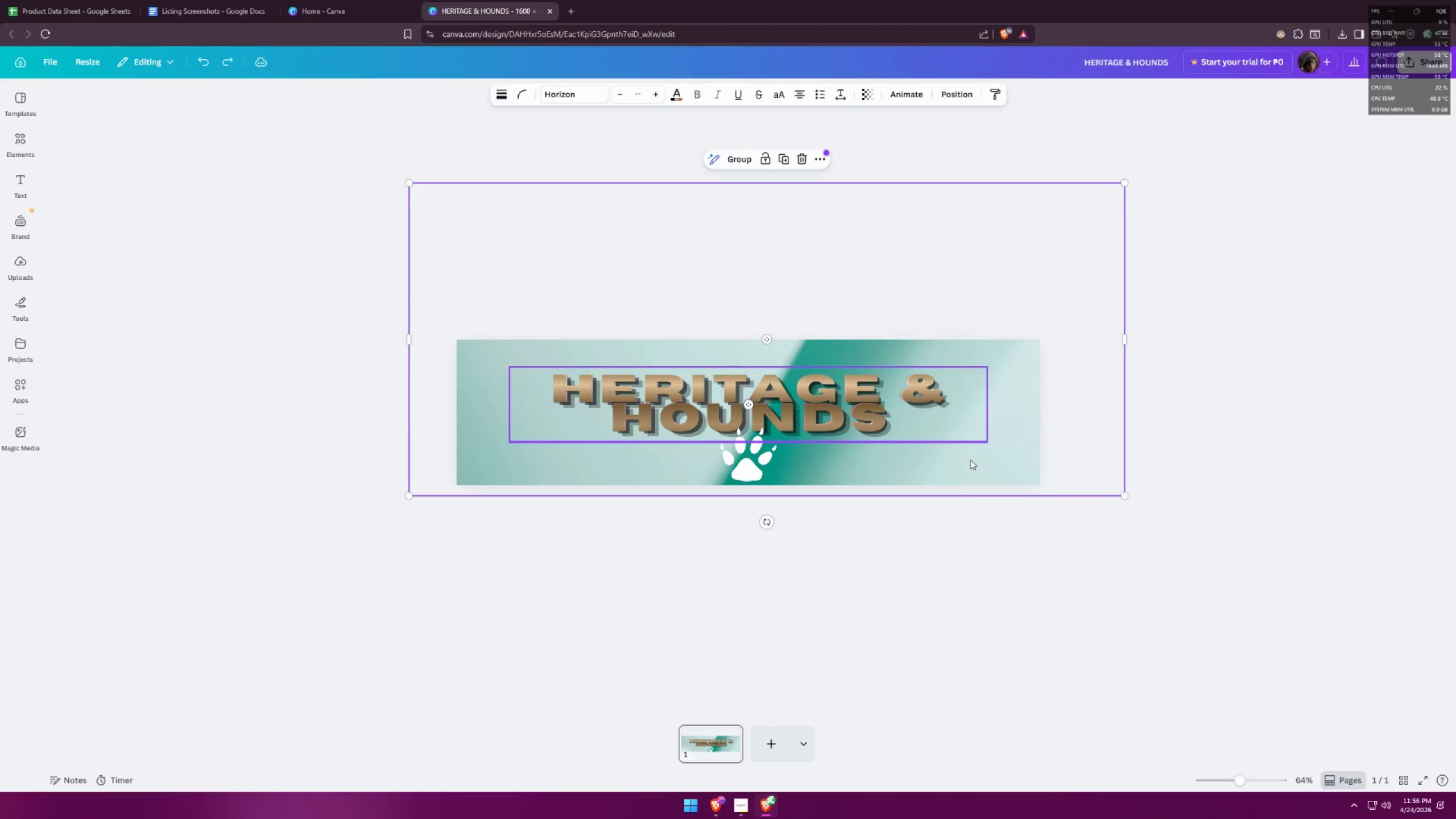 
hold_key(key=ShiftLeft, duration=0.35)
left_click([990, 475])
 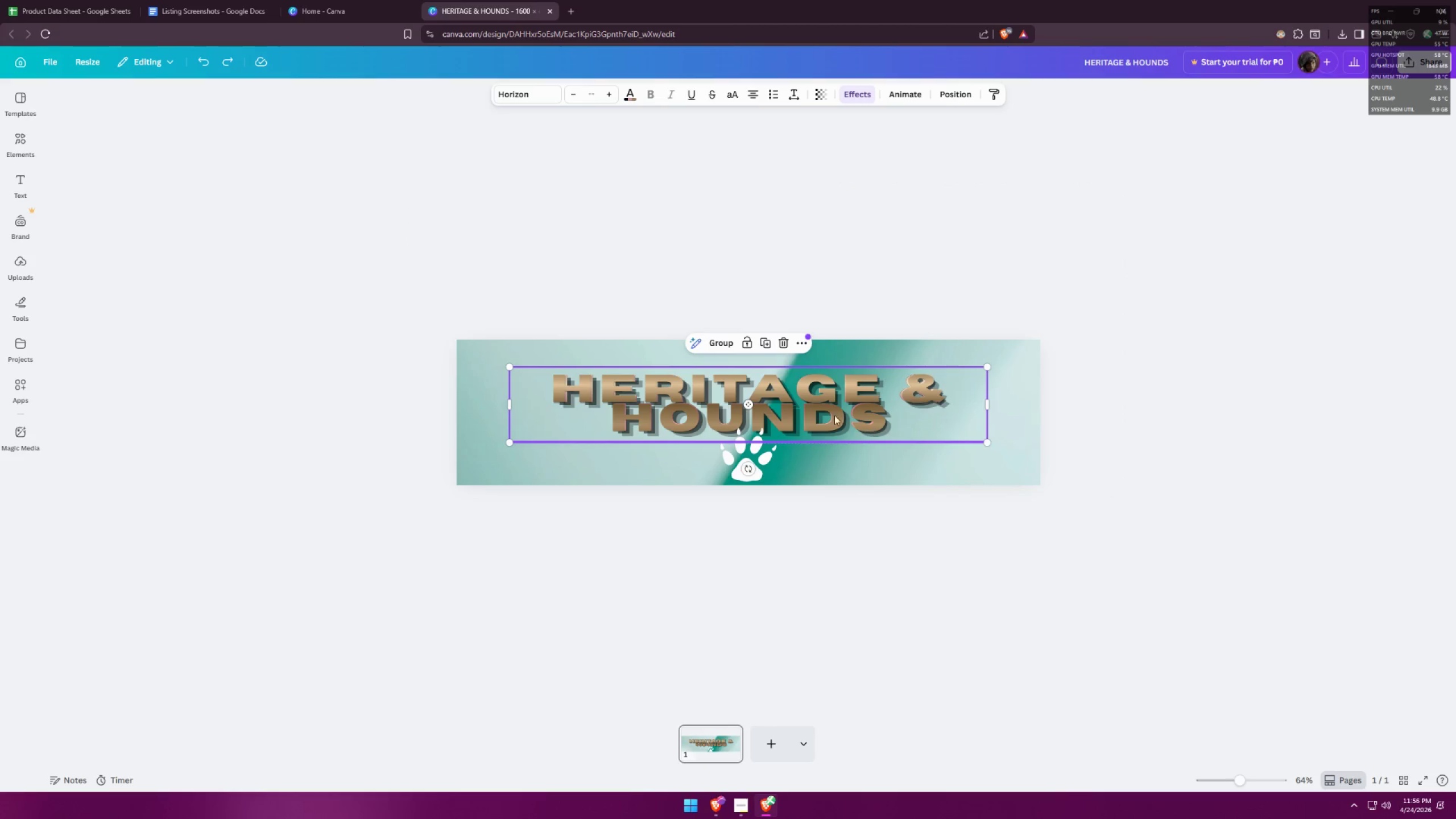 
left_click_drag(start_coordinate=[807, 406], to_coordinate=[810, 394])
 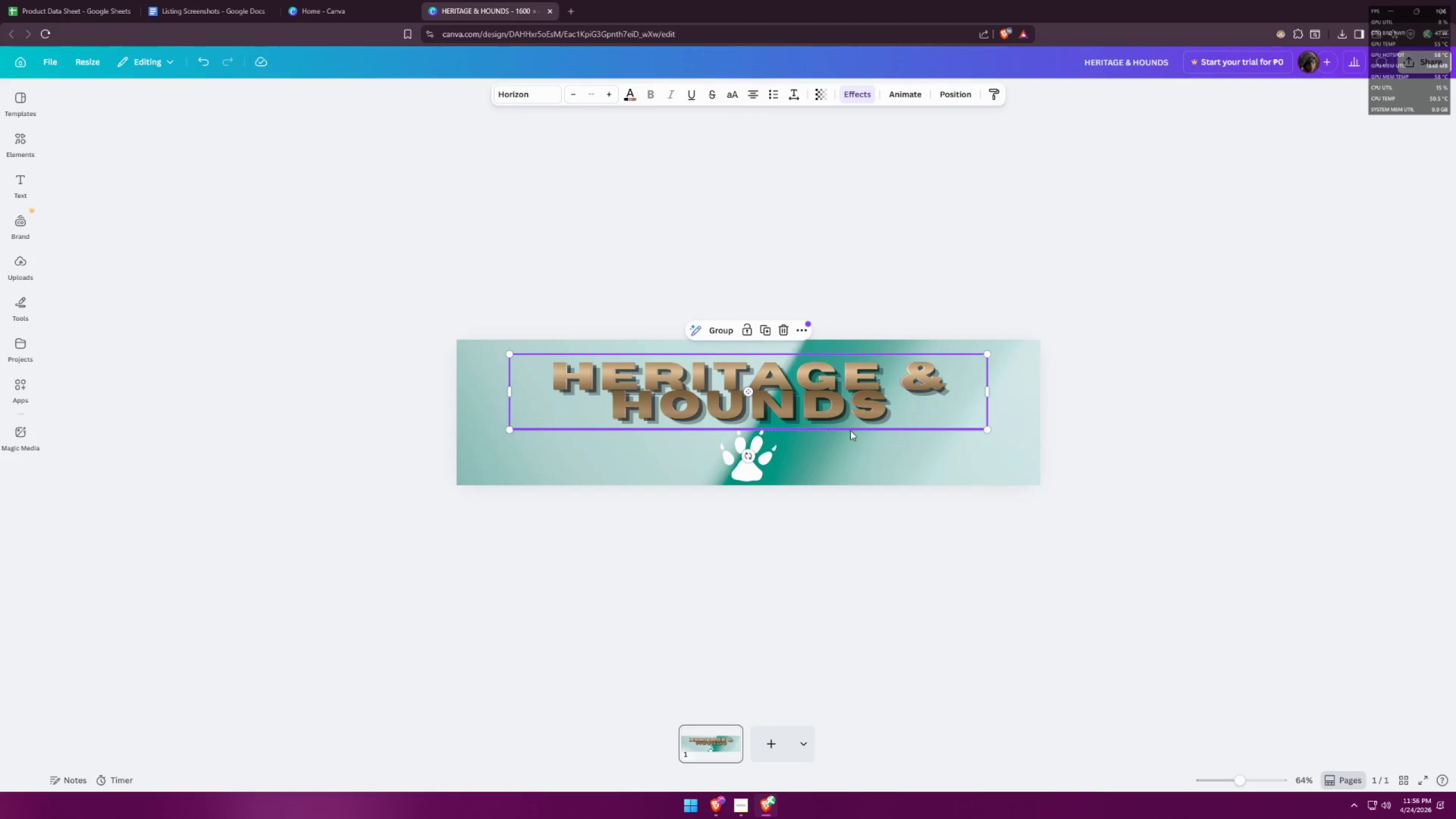 
left_click([936, 535])
 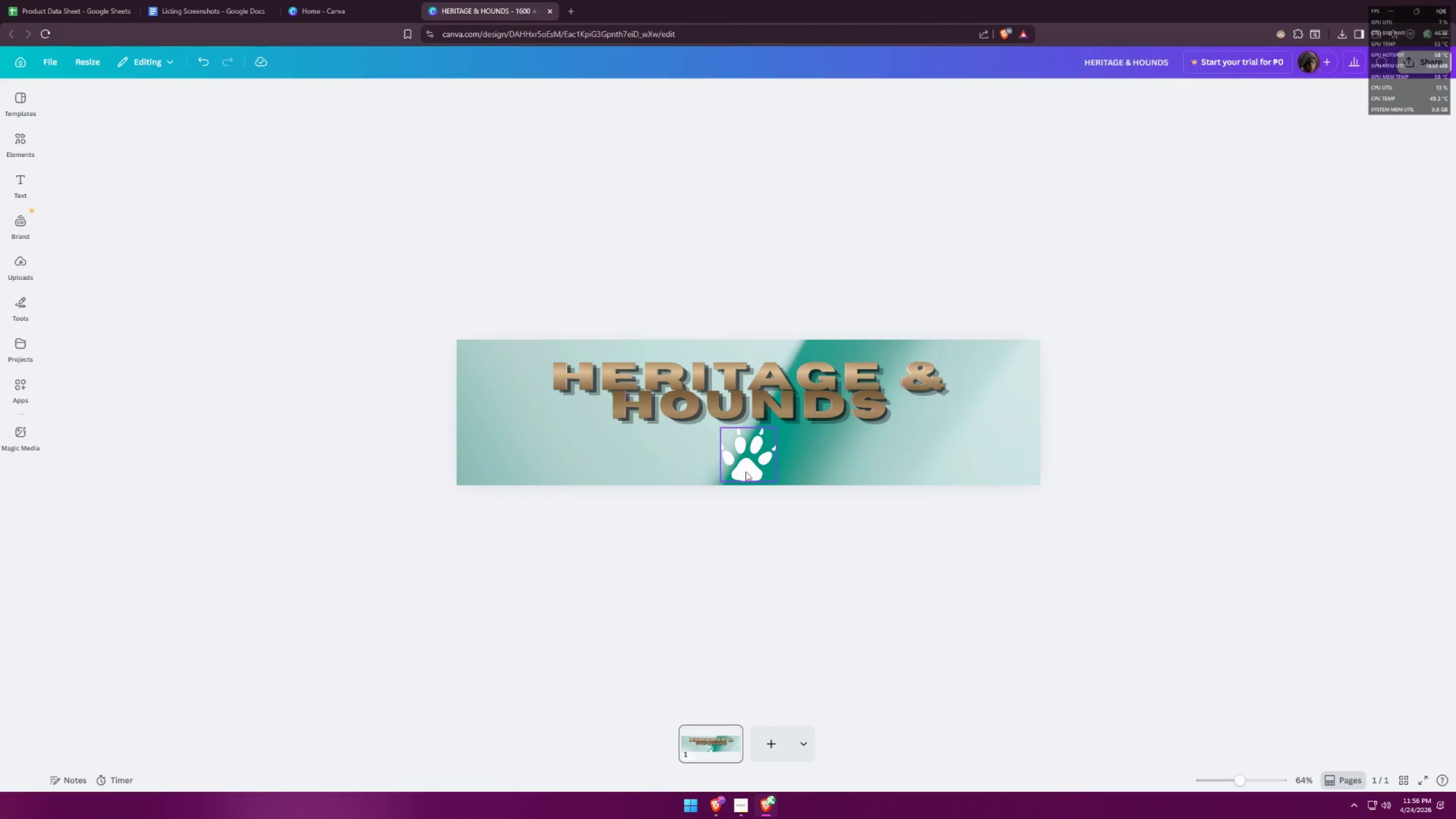 
left_click_drag(start_coordinate=[747, 469], to_coordinate=[746, 464])
 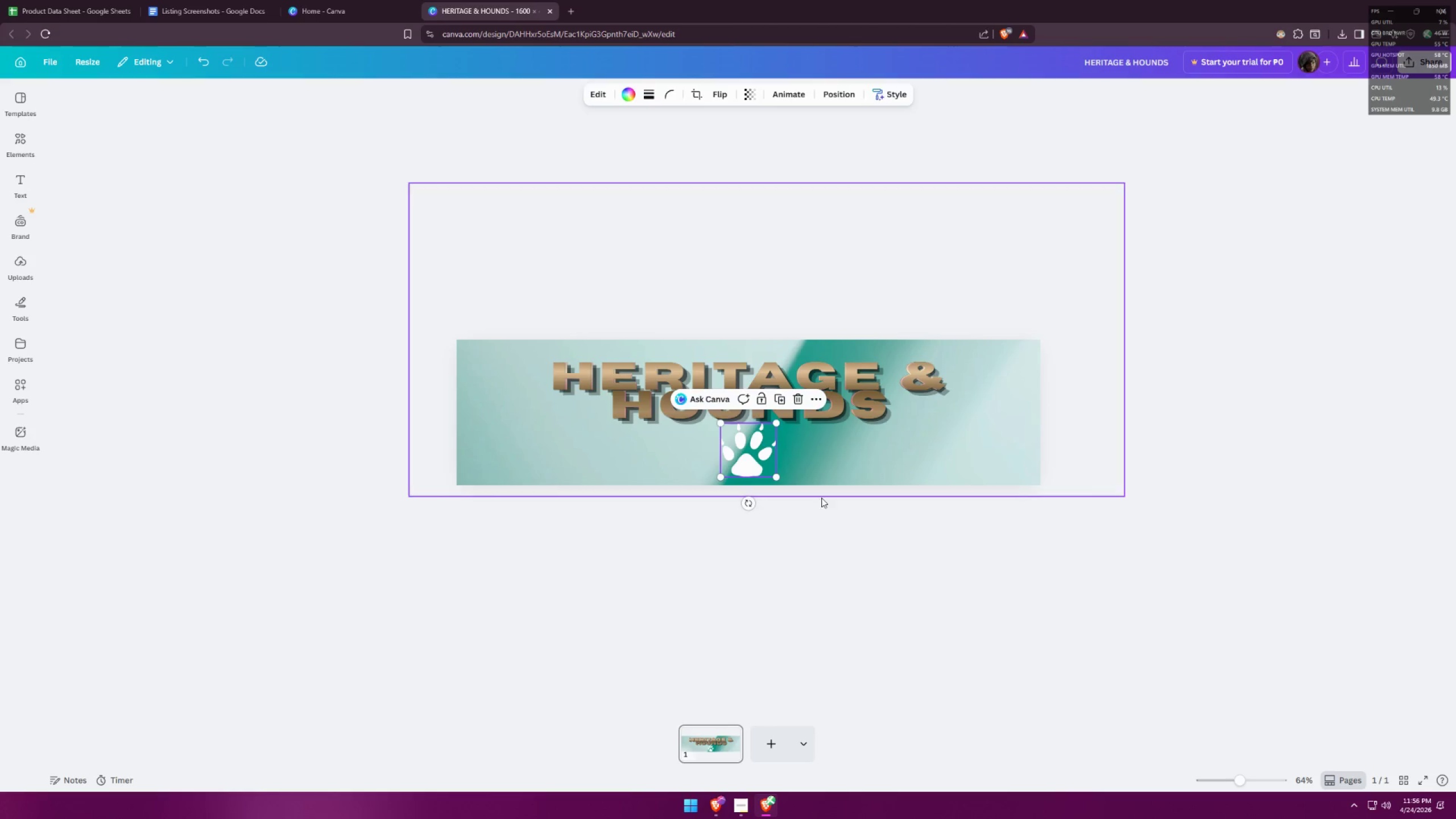 
left_click([887, 544])
 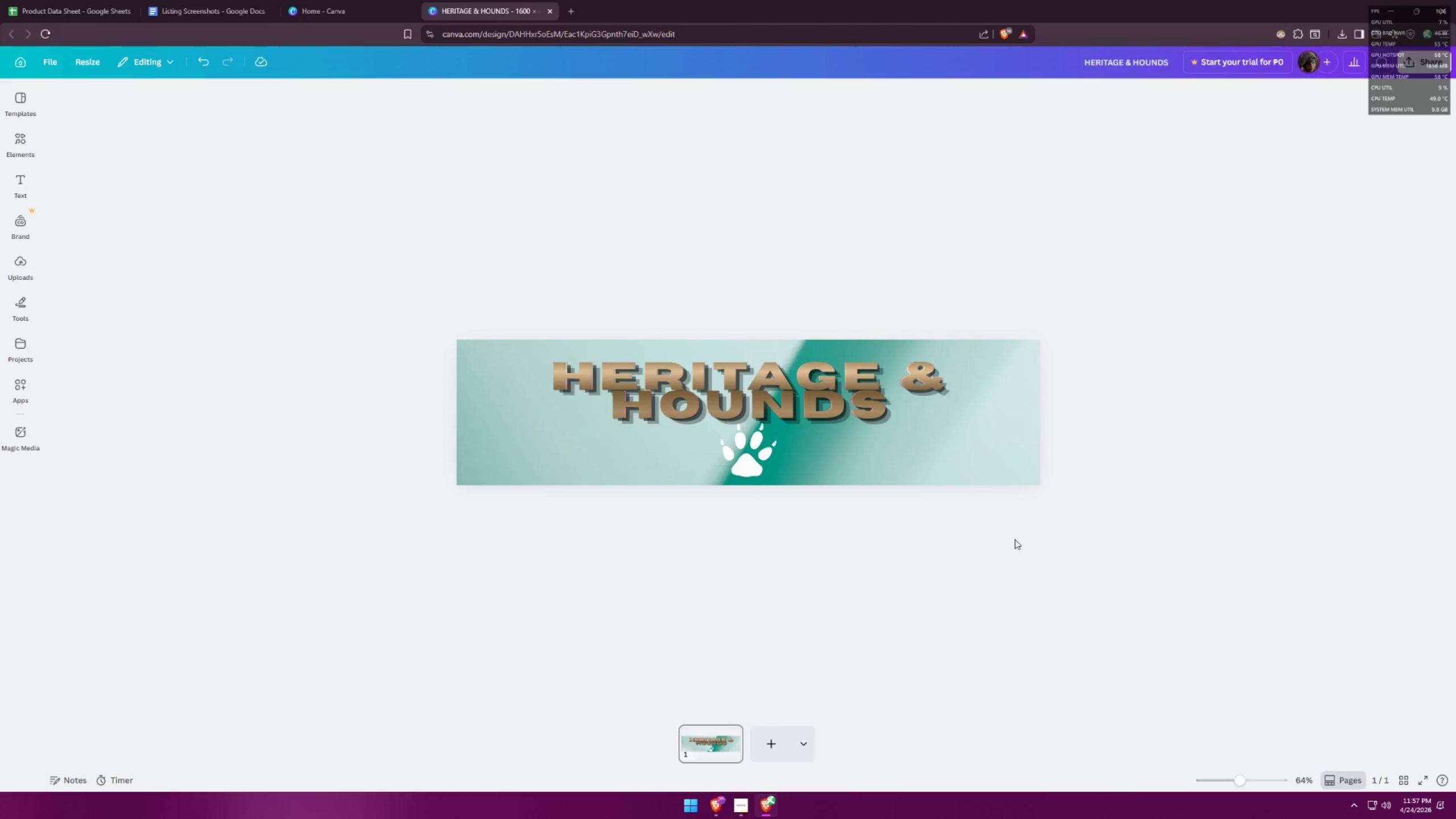 
right_click([750, 470])
 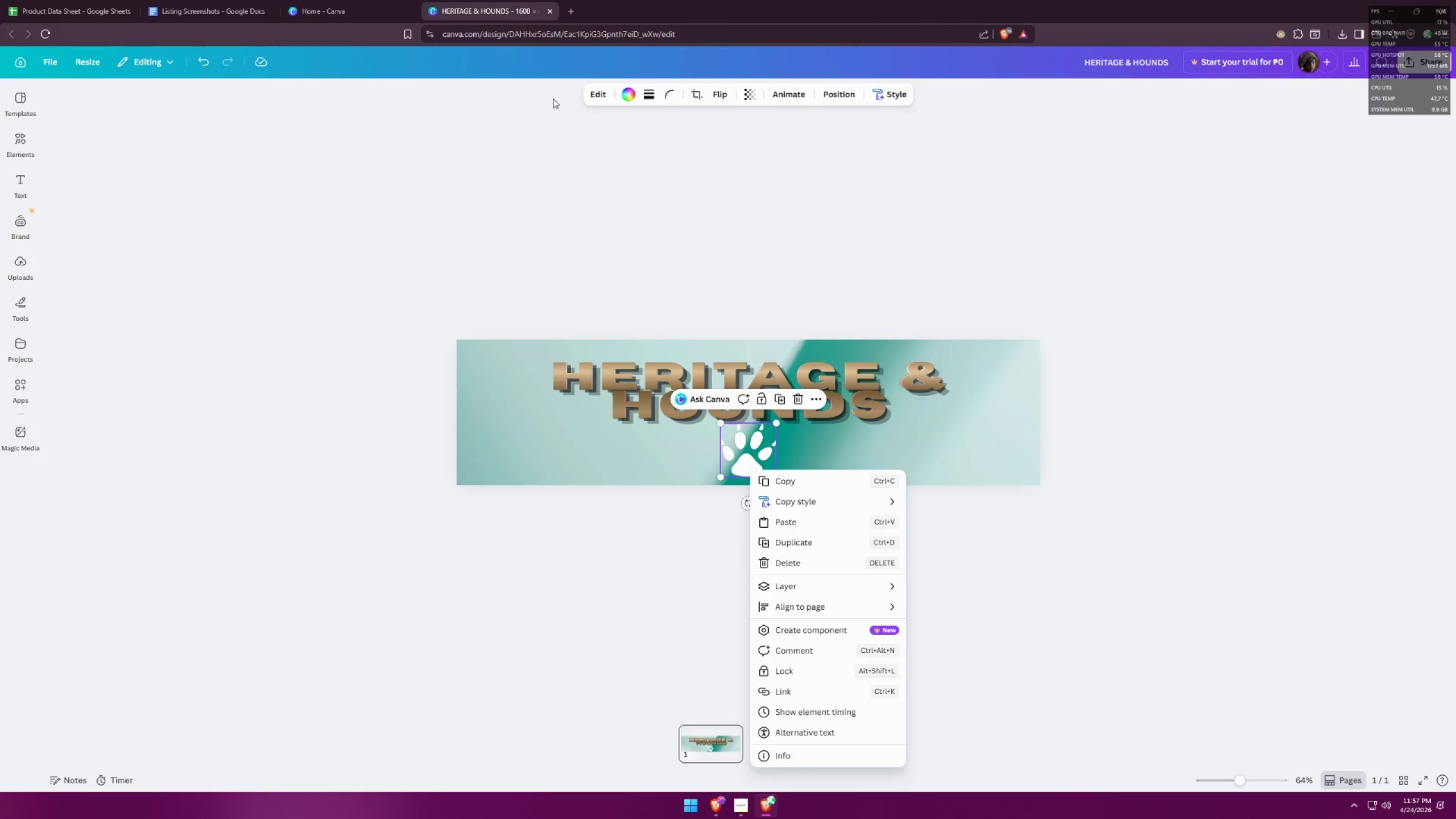 
double_click([593, 93])
 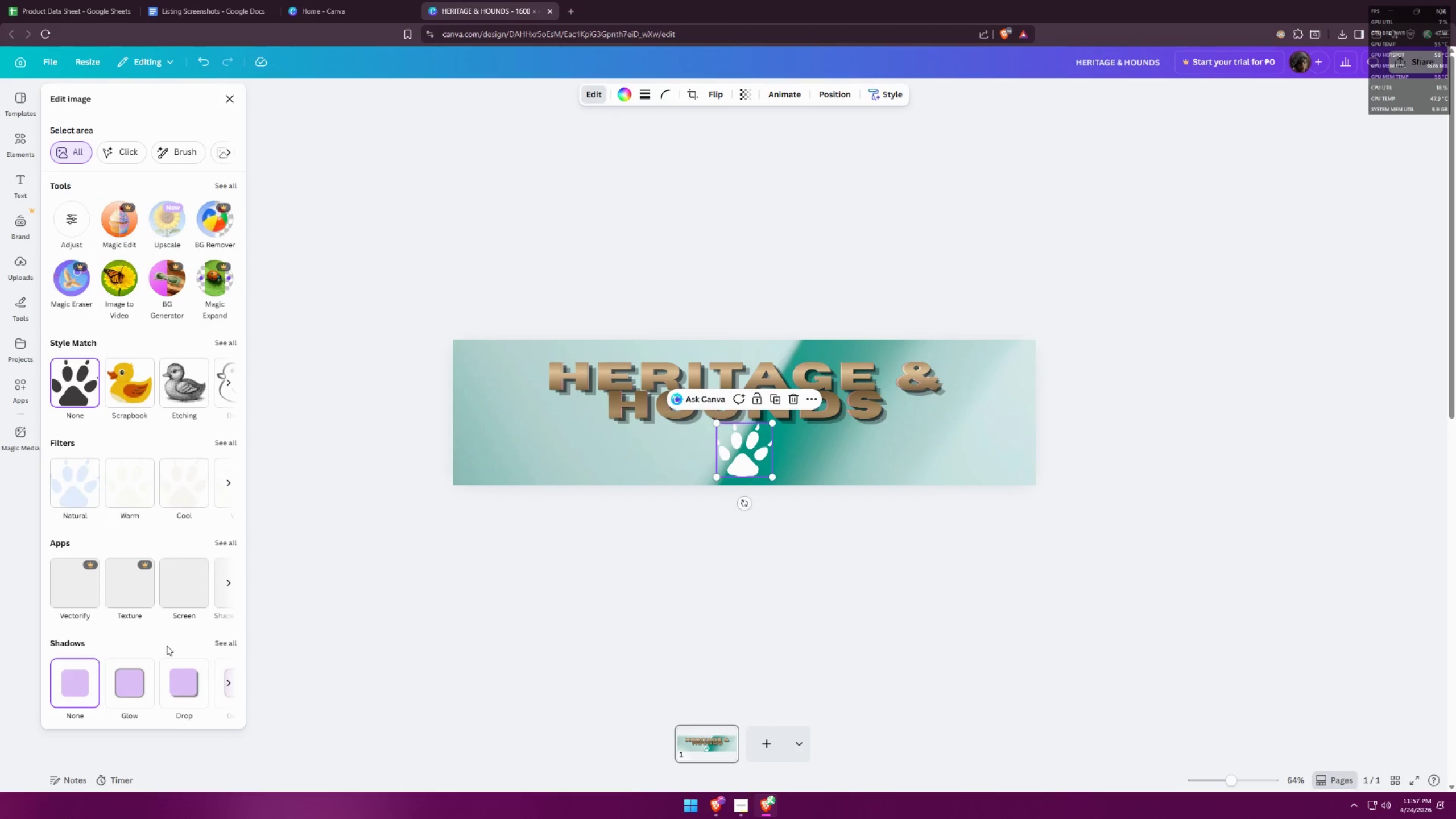 
left_click([175, 682])
 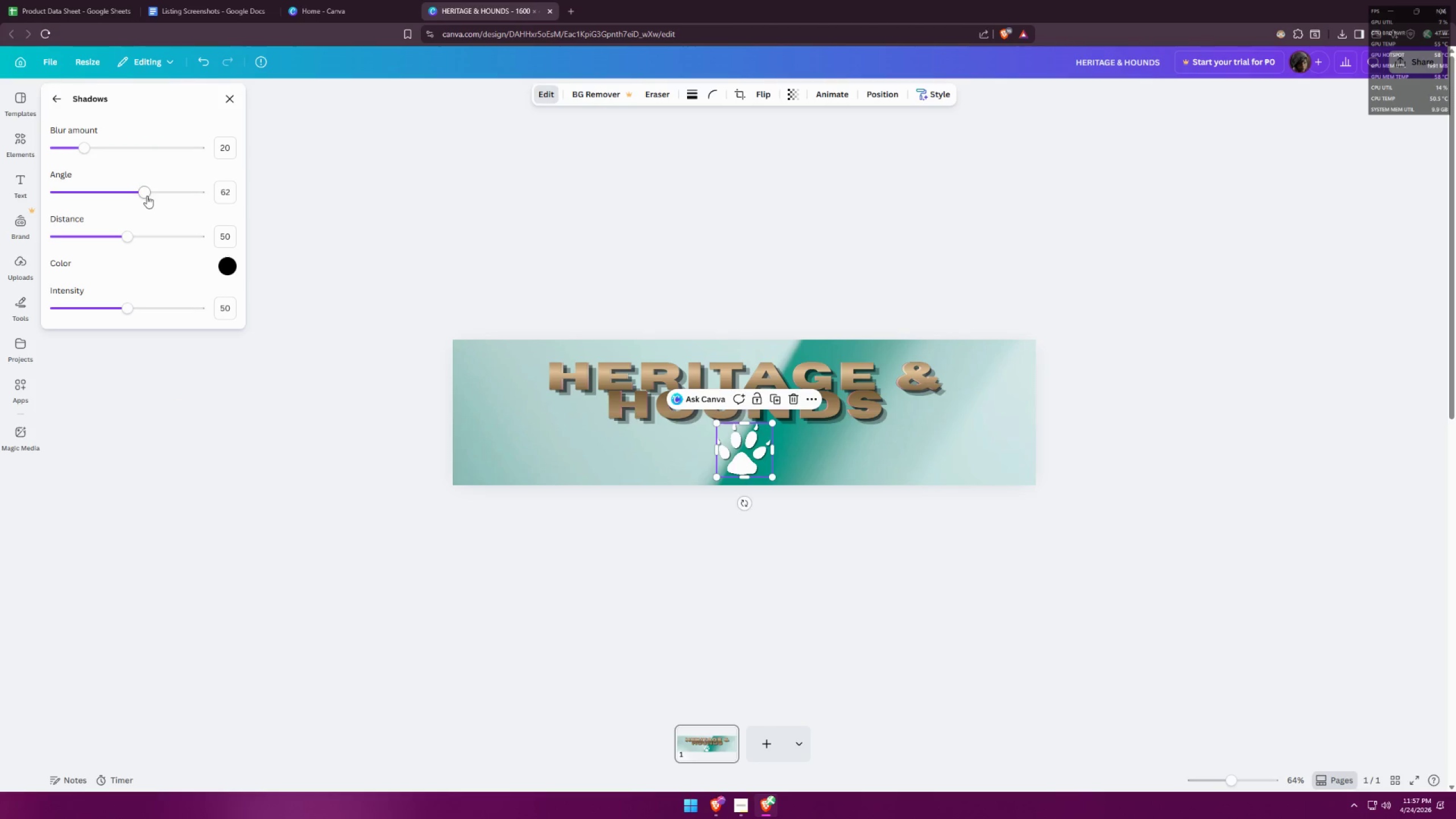 
left_click_drag(start_coordinate=[129, 306], to_coordinate=[271, 295])
 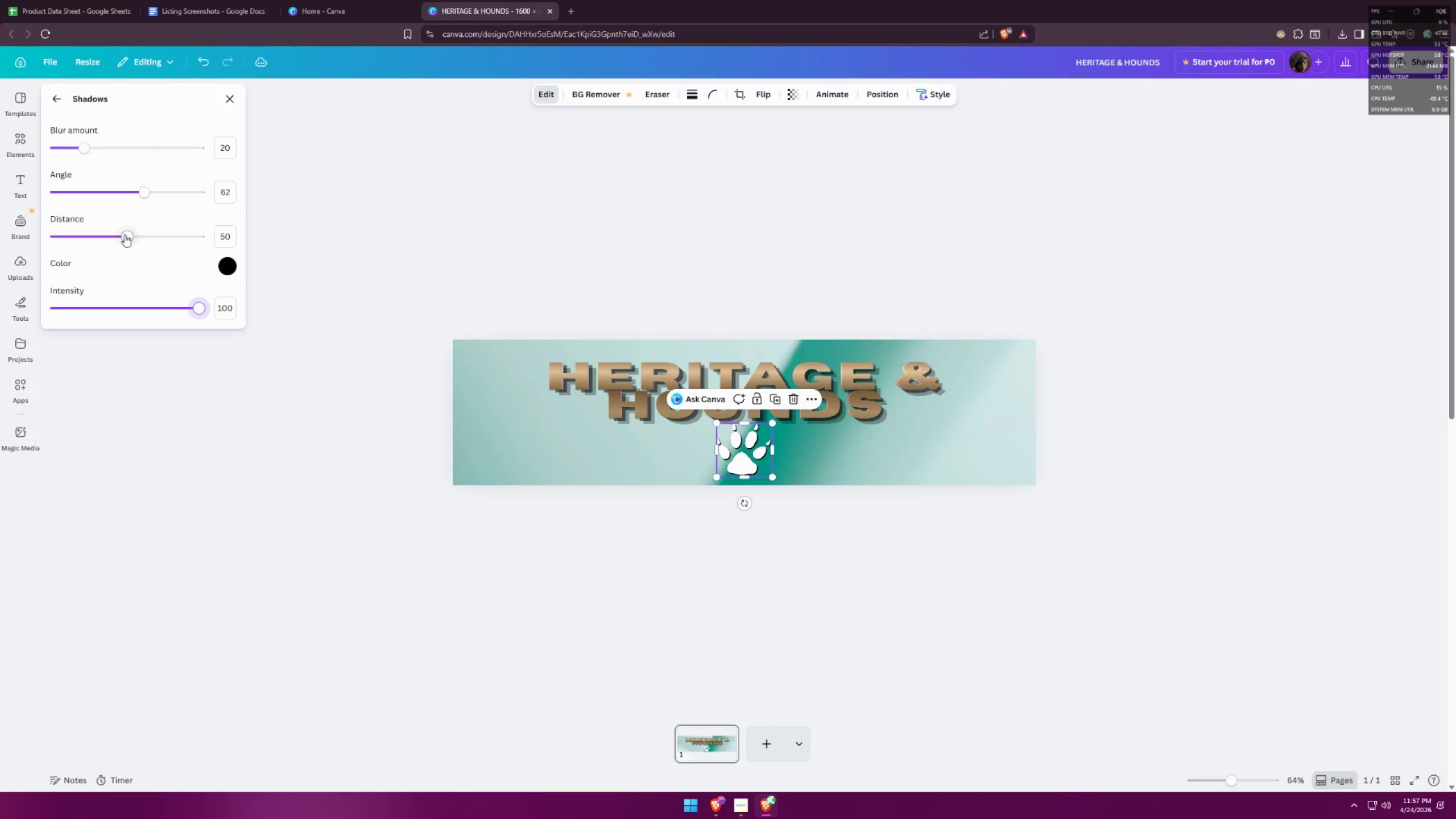 
left_click_drag(start_coordinate=[131, 238], to_coordinate=[204, 251])
 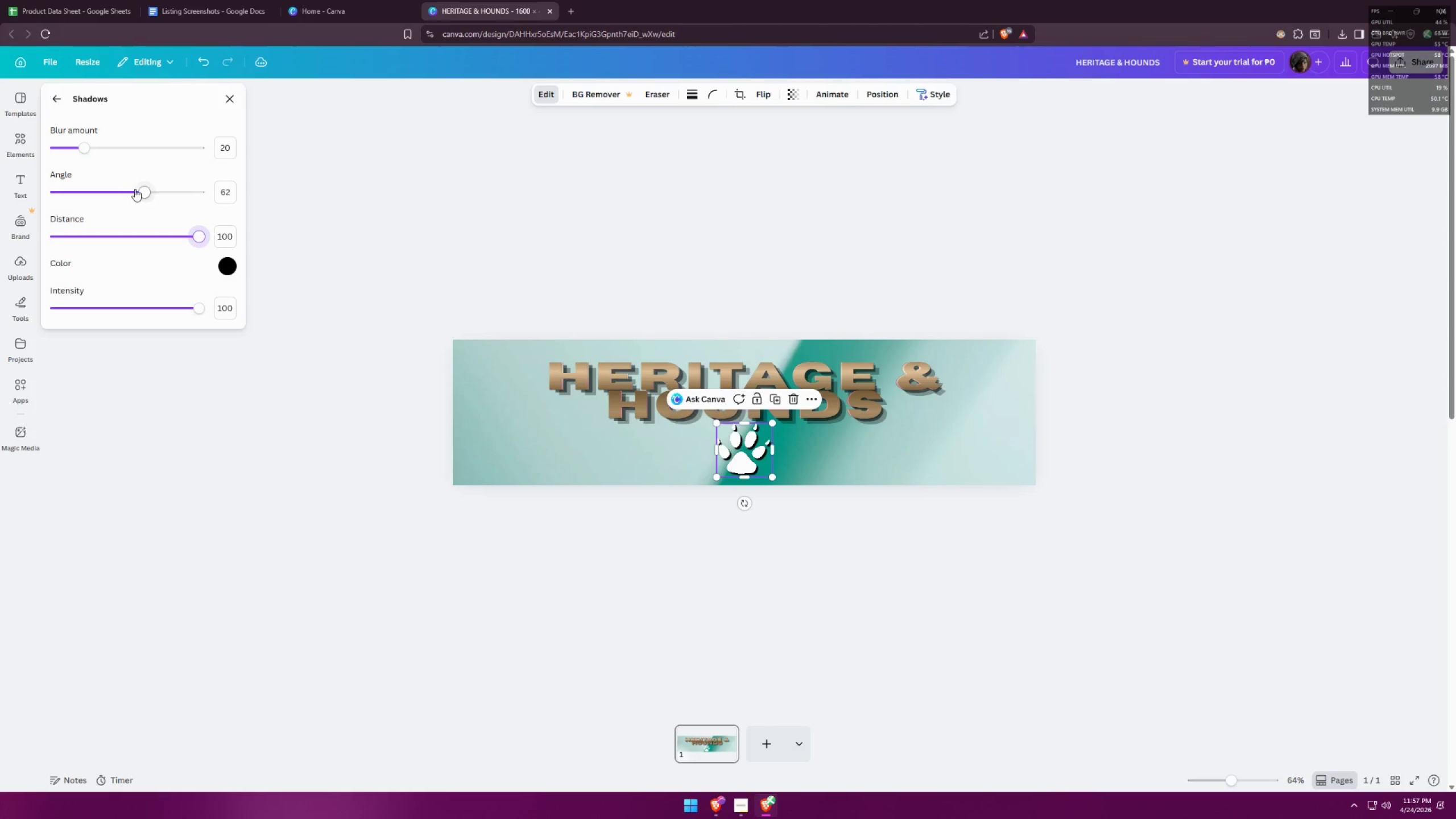 
left_click_drag(start_coordinate=[147, 189], to_coordinate=[117, 193])
 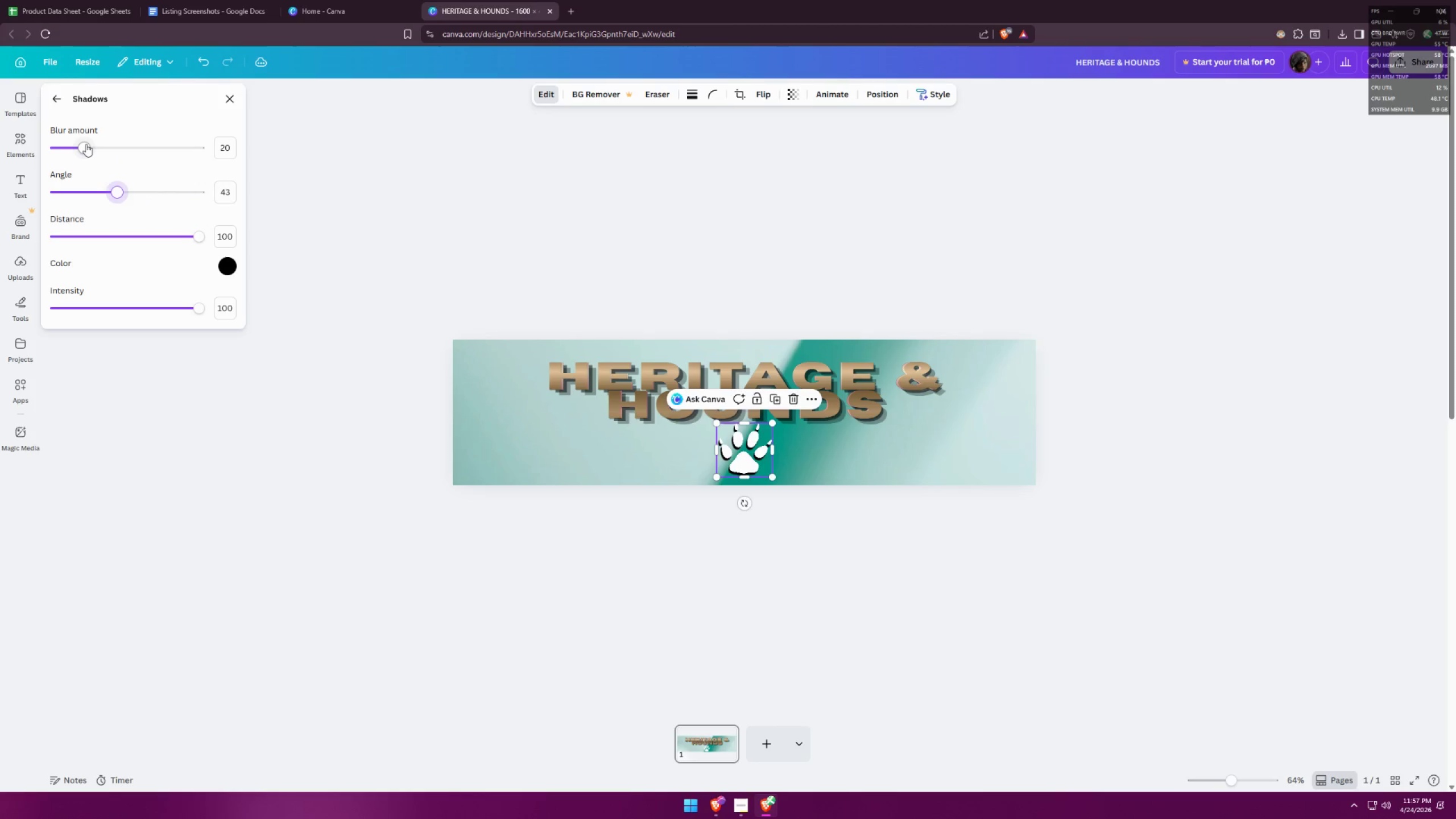 
left_click_drag(start_coordinate=[86, 144], to_coordinate=[46, 144])
 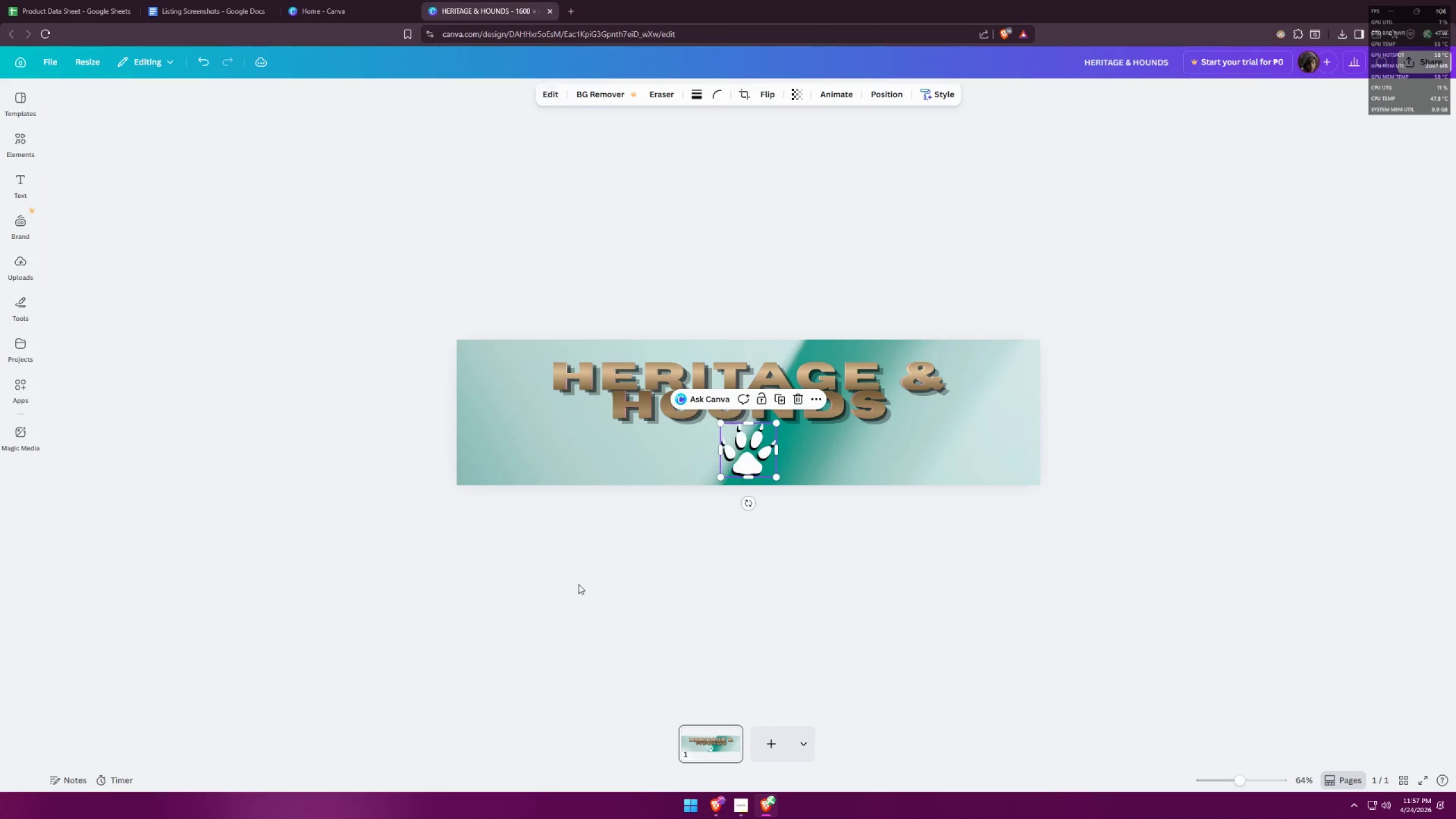 
double_click([578, 584])
 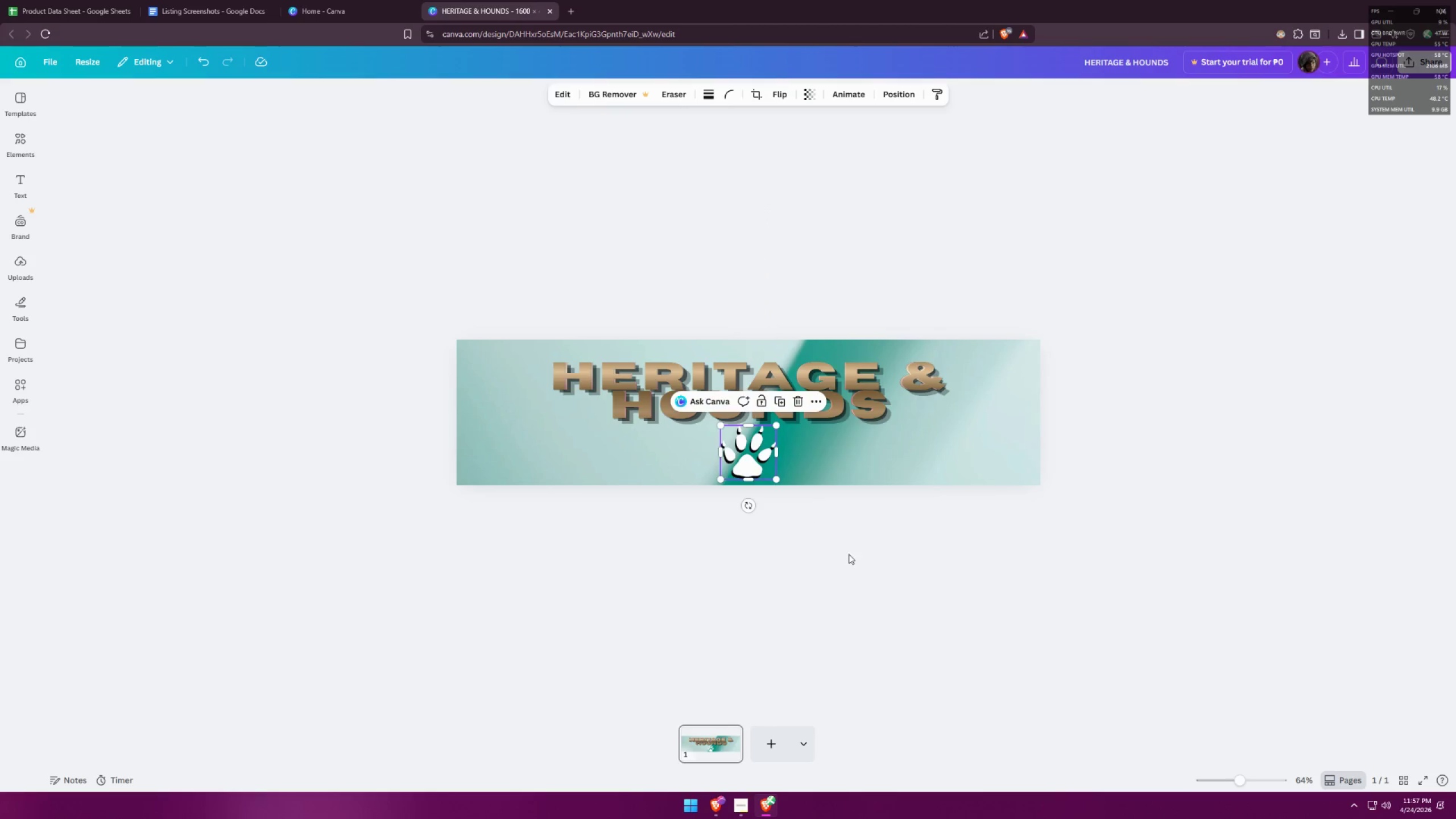 
left_click([755, 465])
 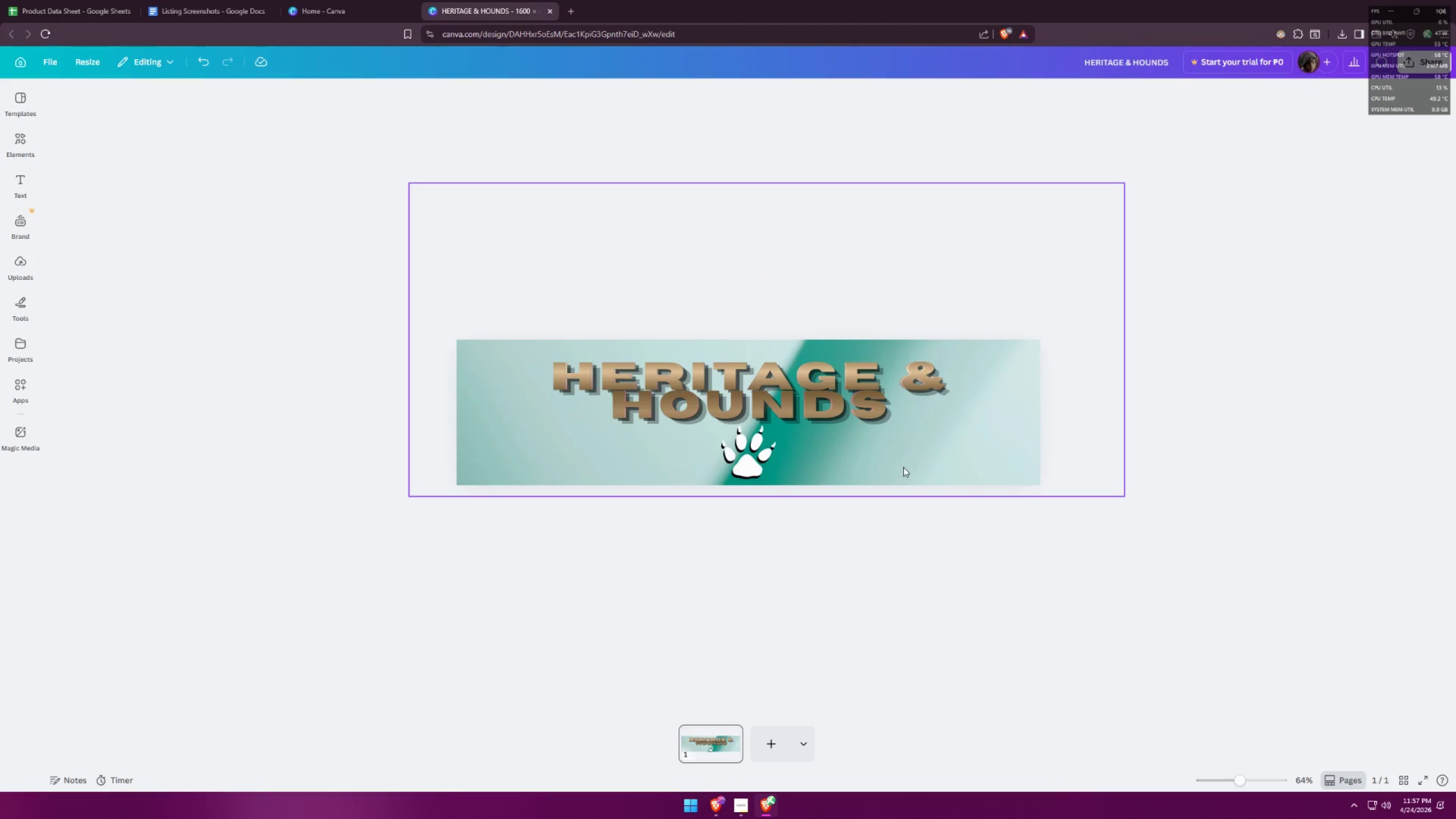 
left_click([975, 545])
 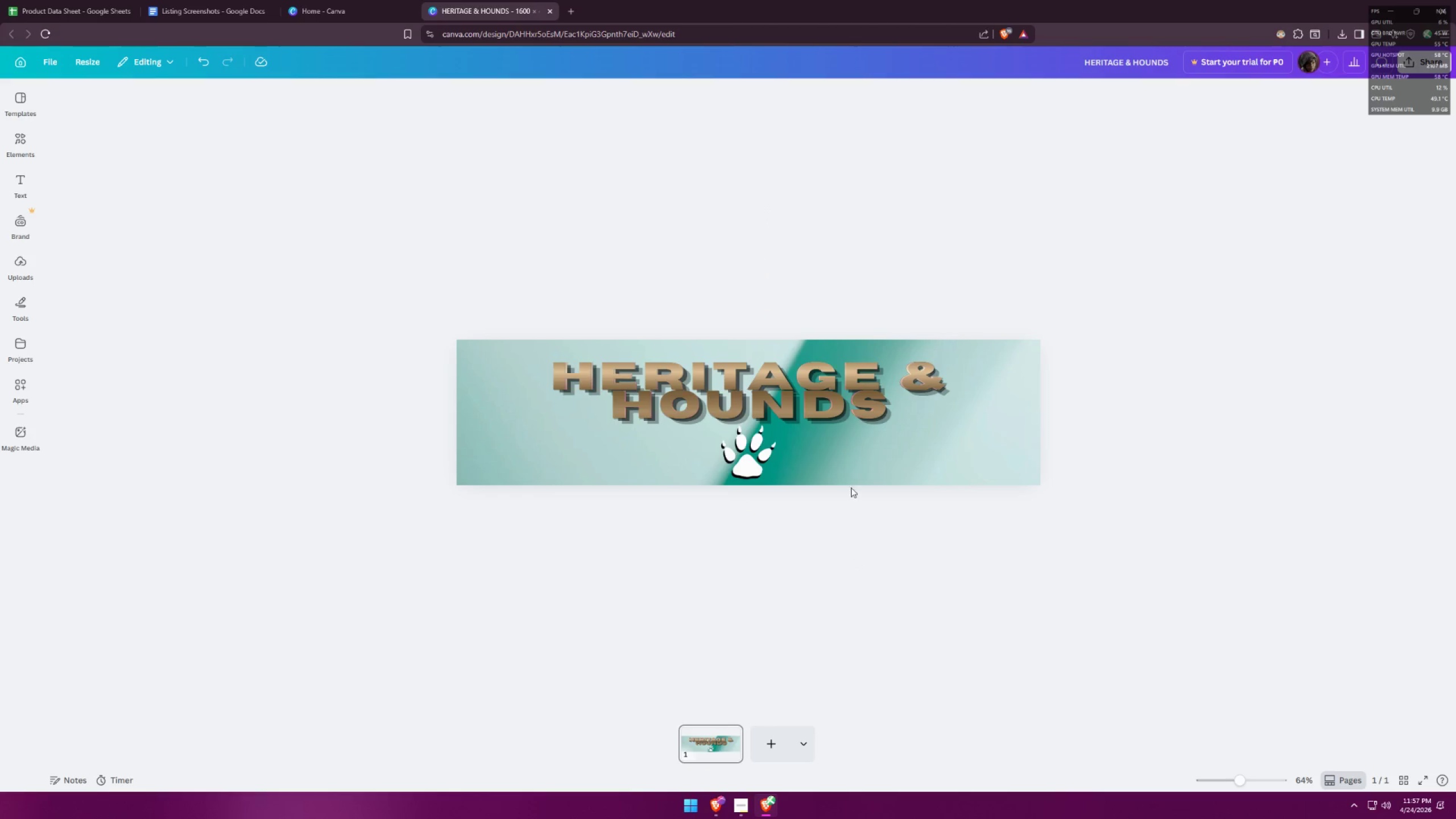 
left_click([734, 448])
 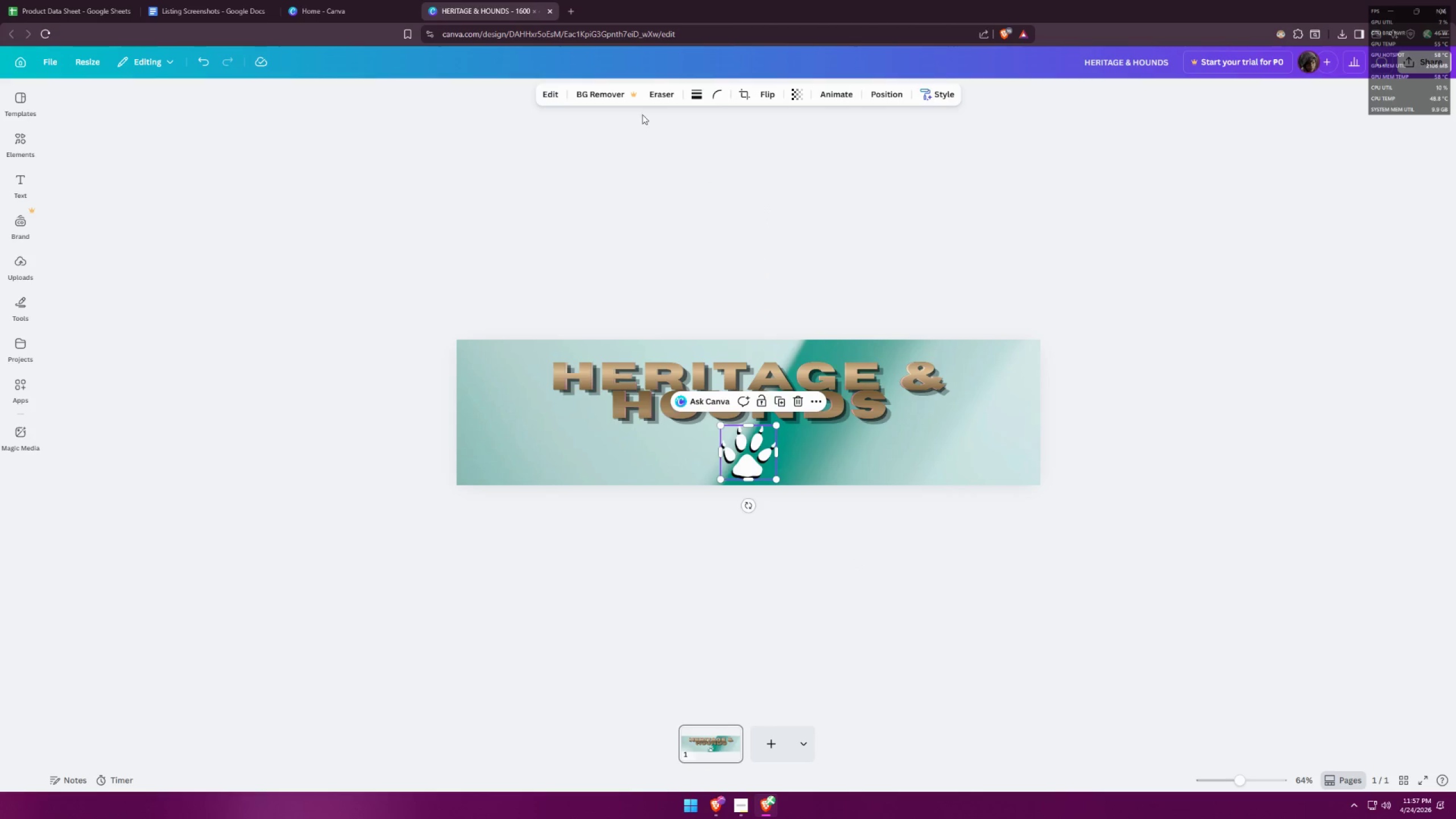 
left_click([551, 94])
 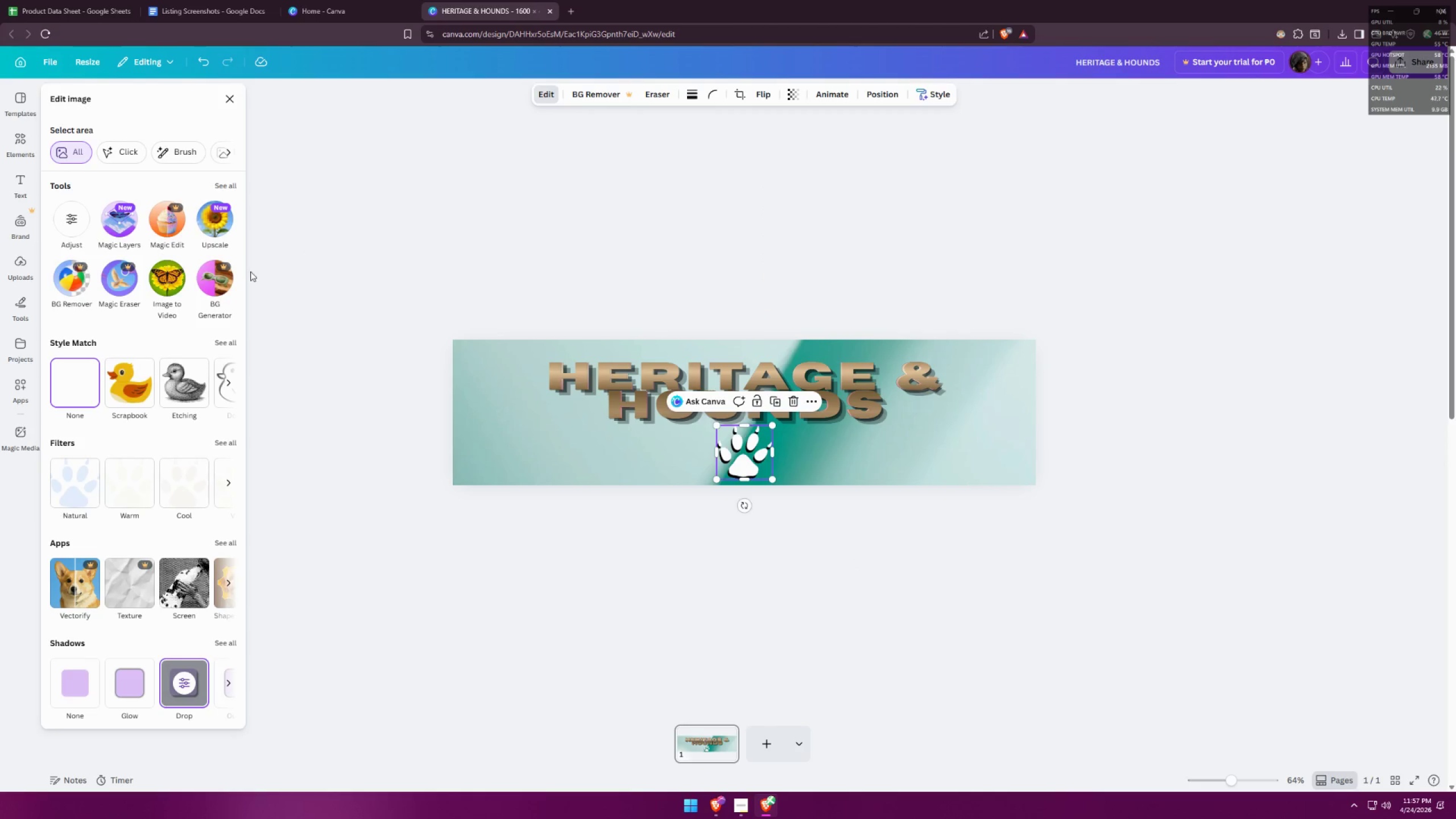 
left_click([222, 341])
 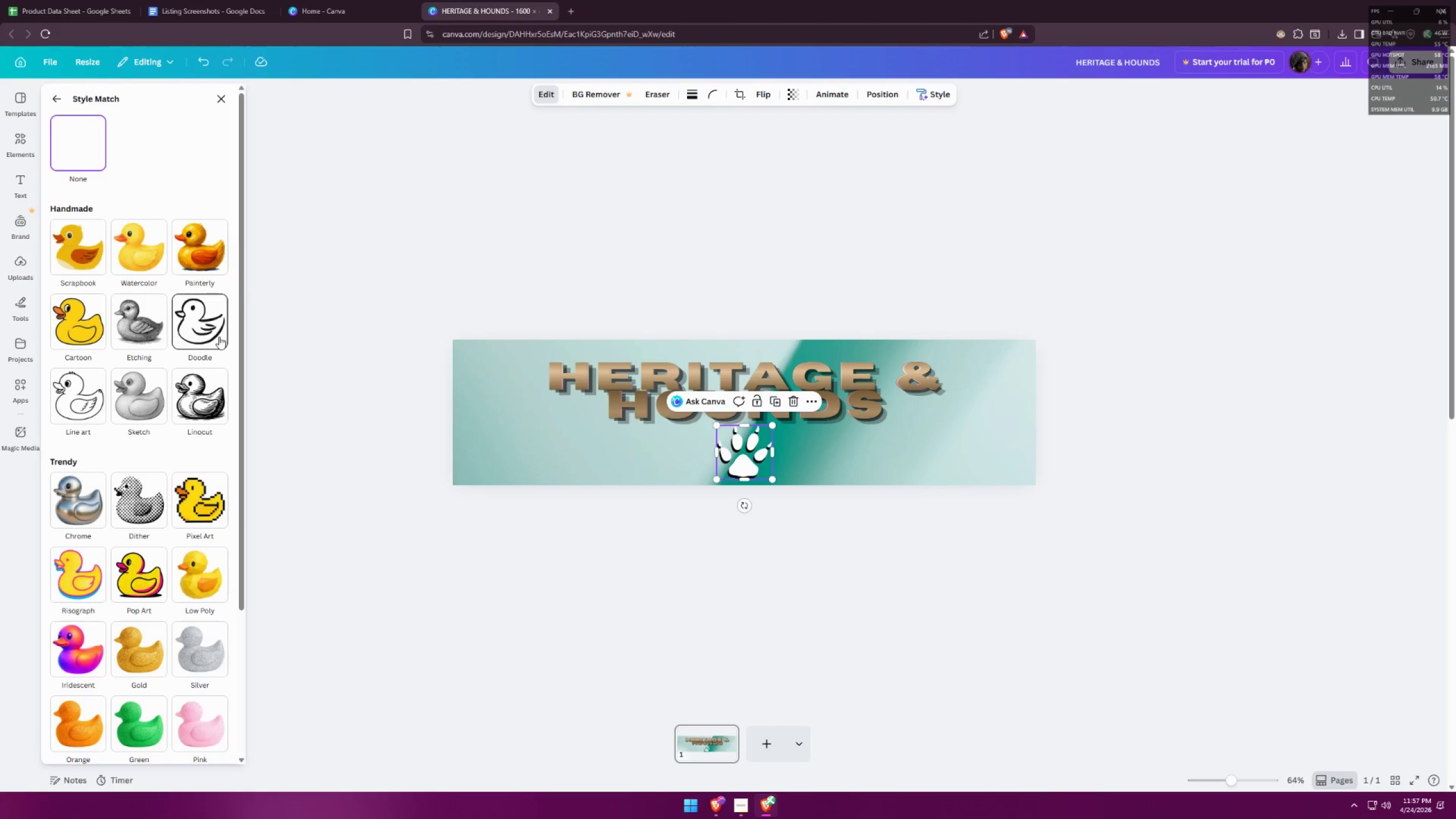 
left_click([76, 496])
 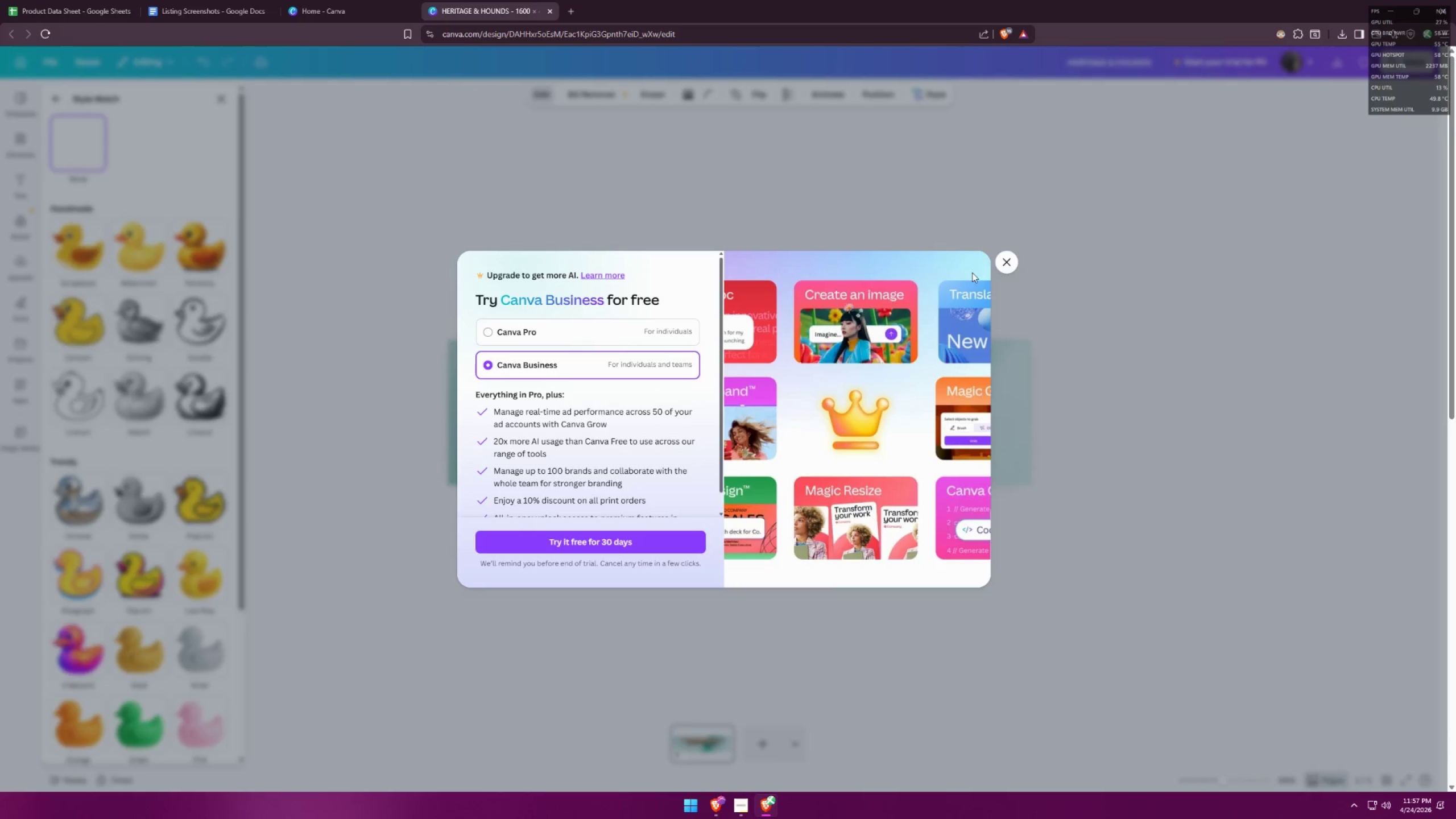 
left_click([1010, 264])
 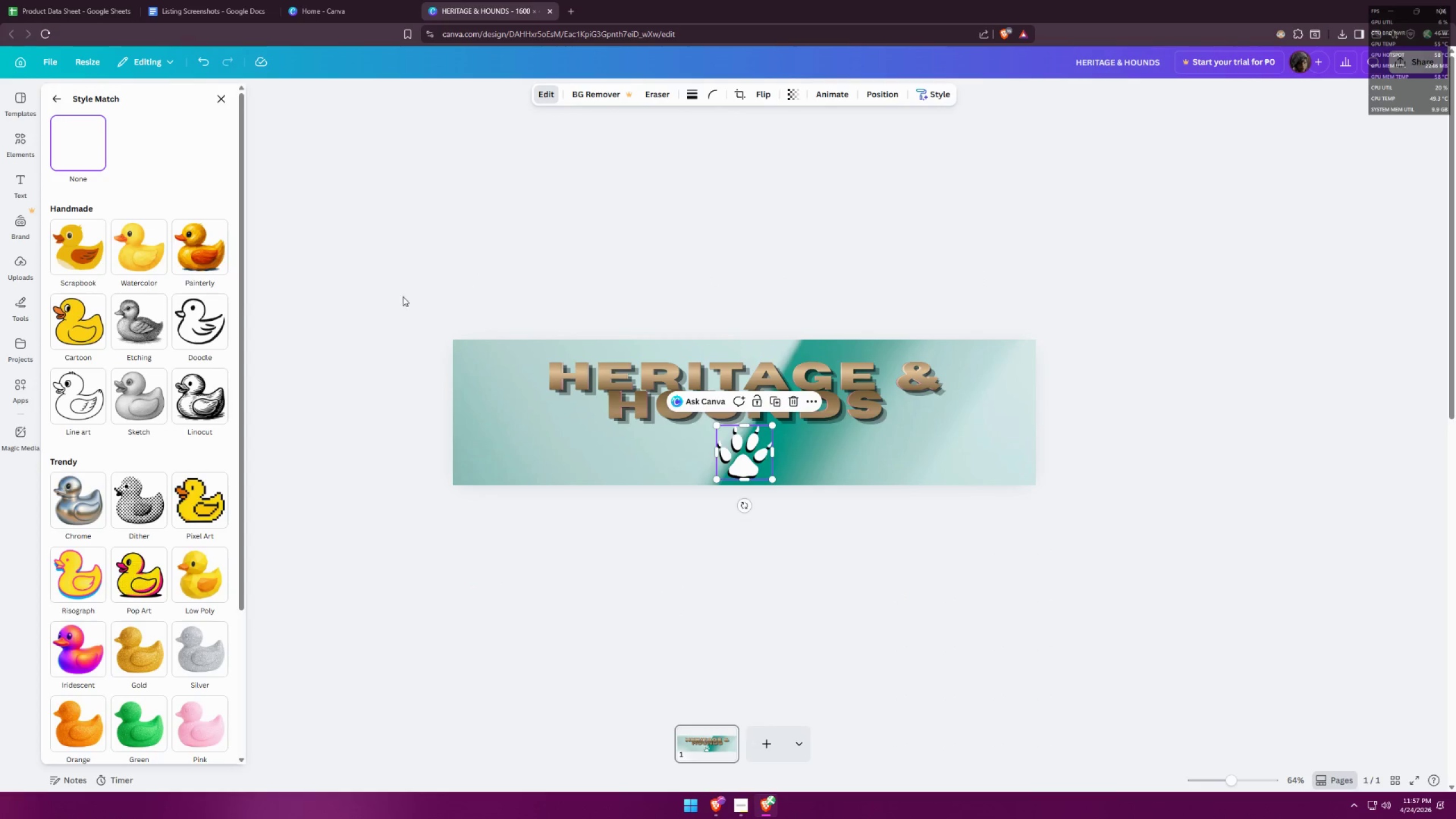 
left_click([204, 247])
 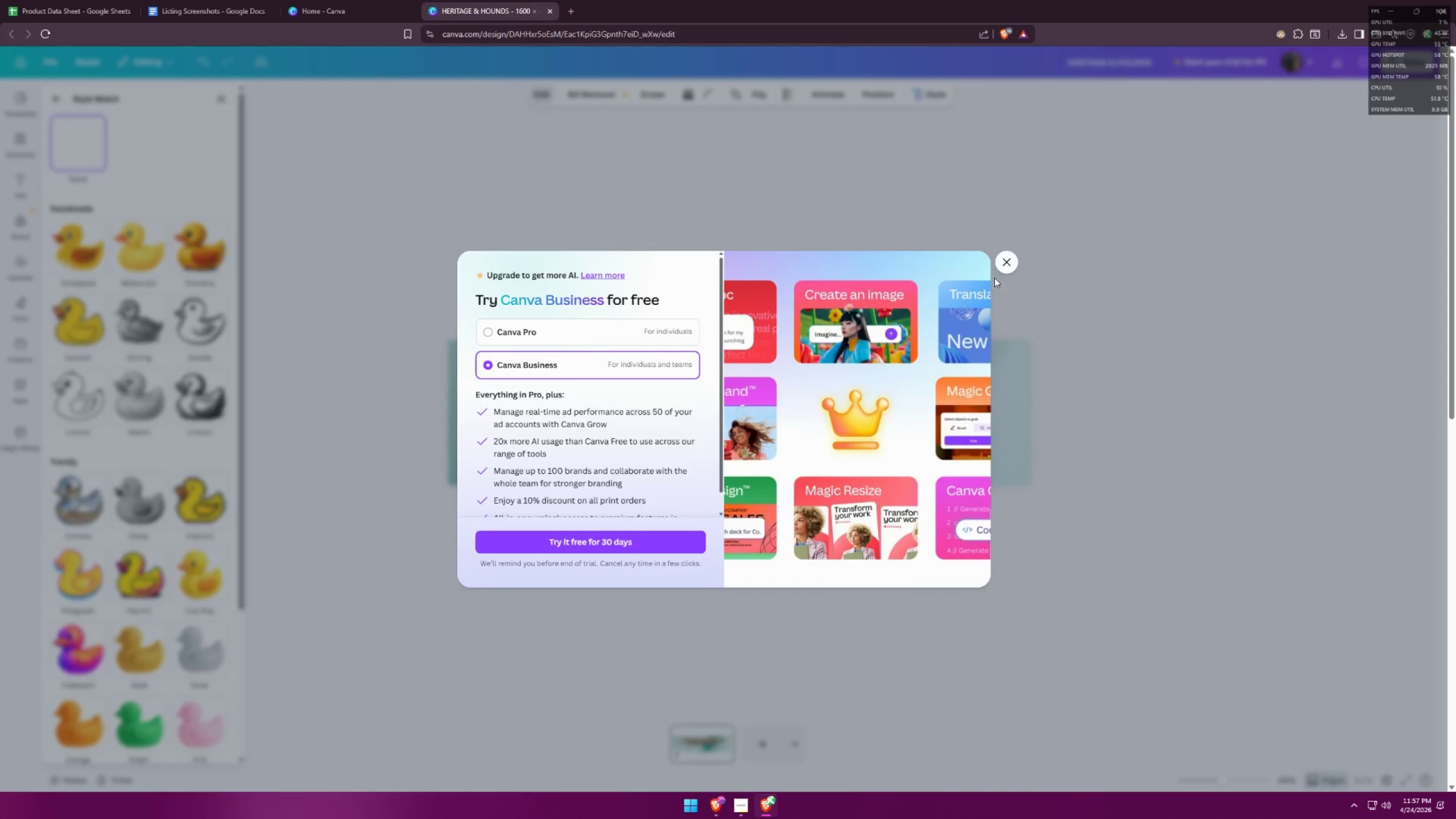 
left_click([1007, 260])
 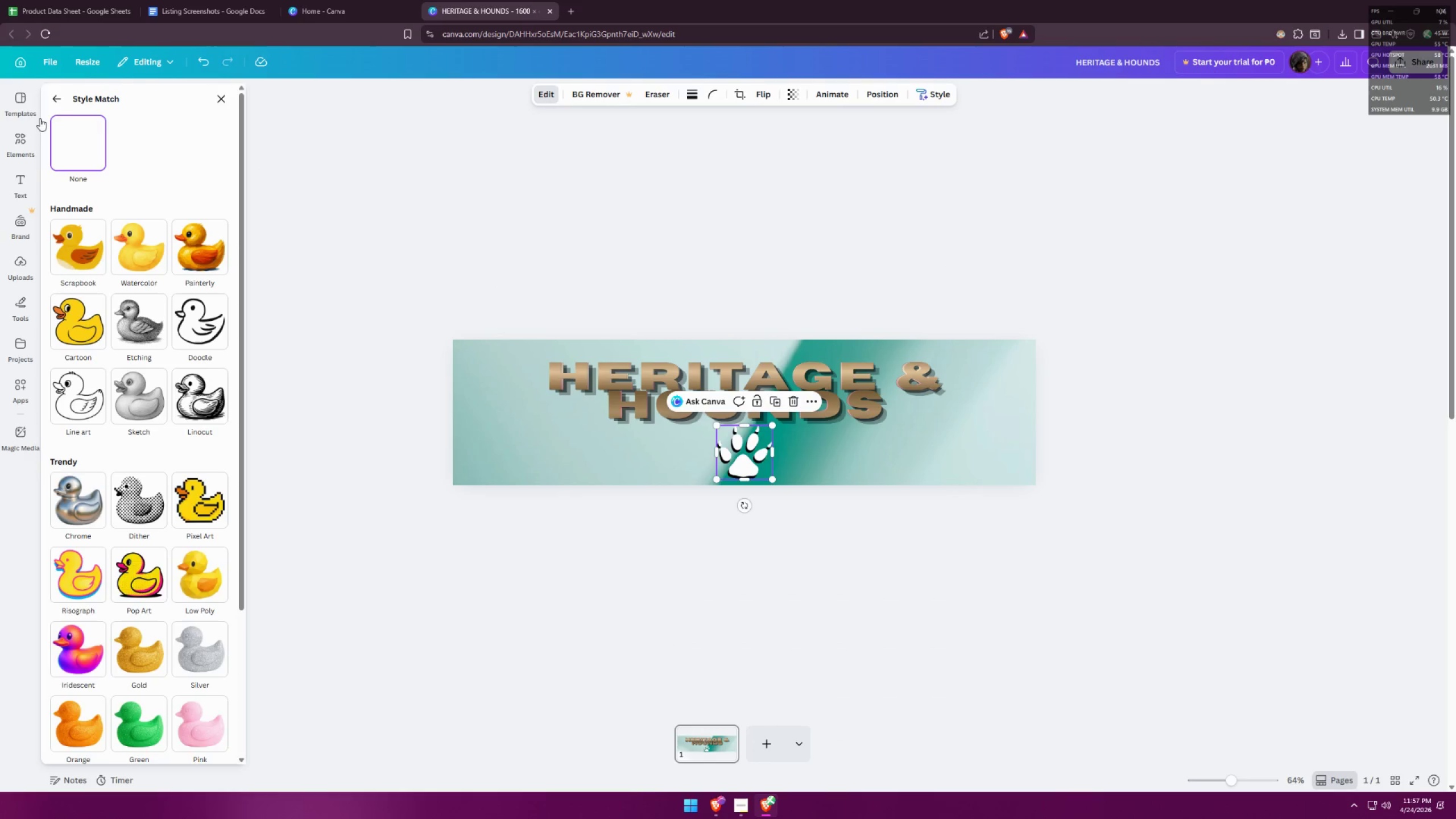 
left_click([55, 98])
 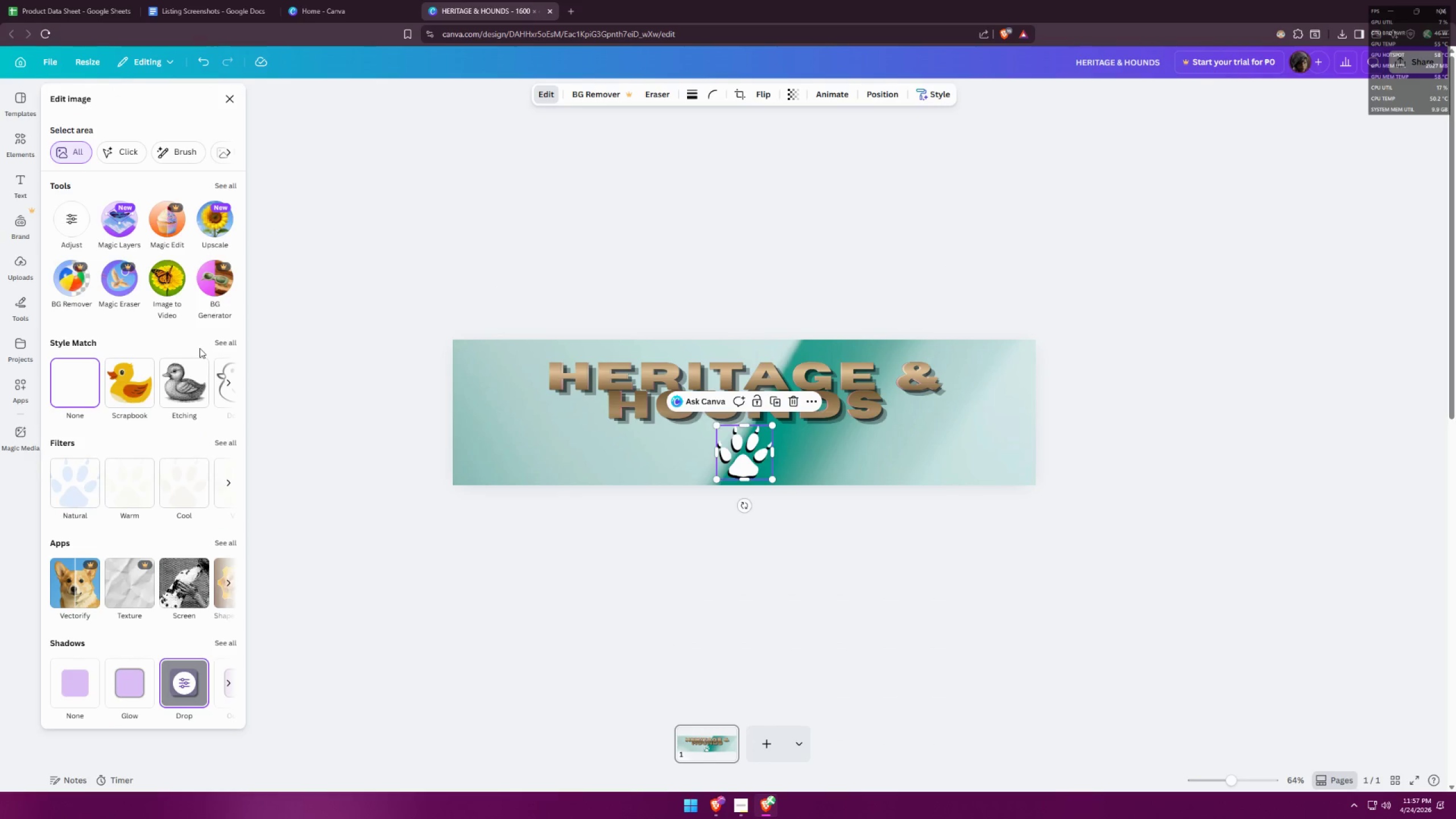 
left_click([125, 382])
 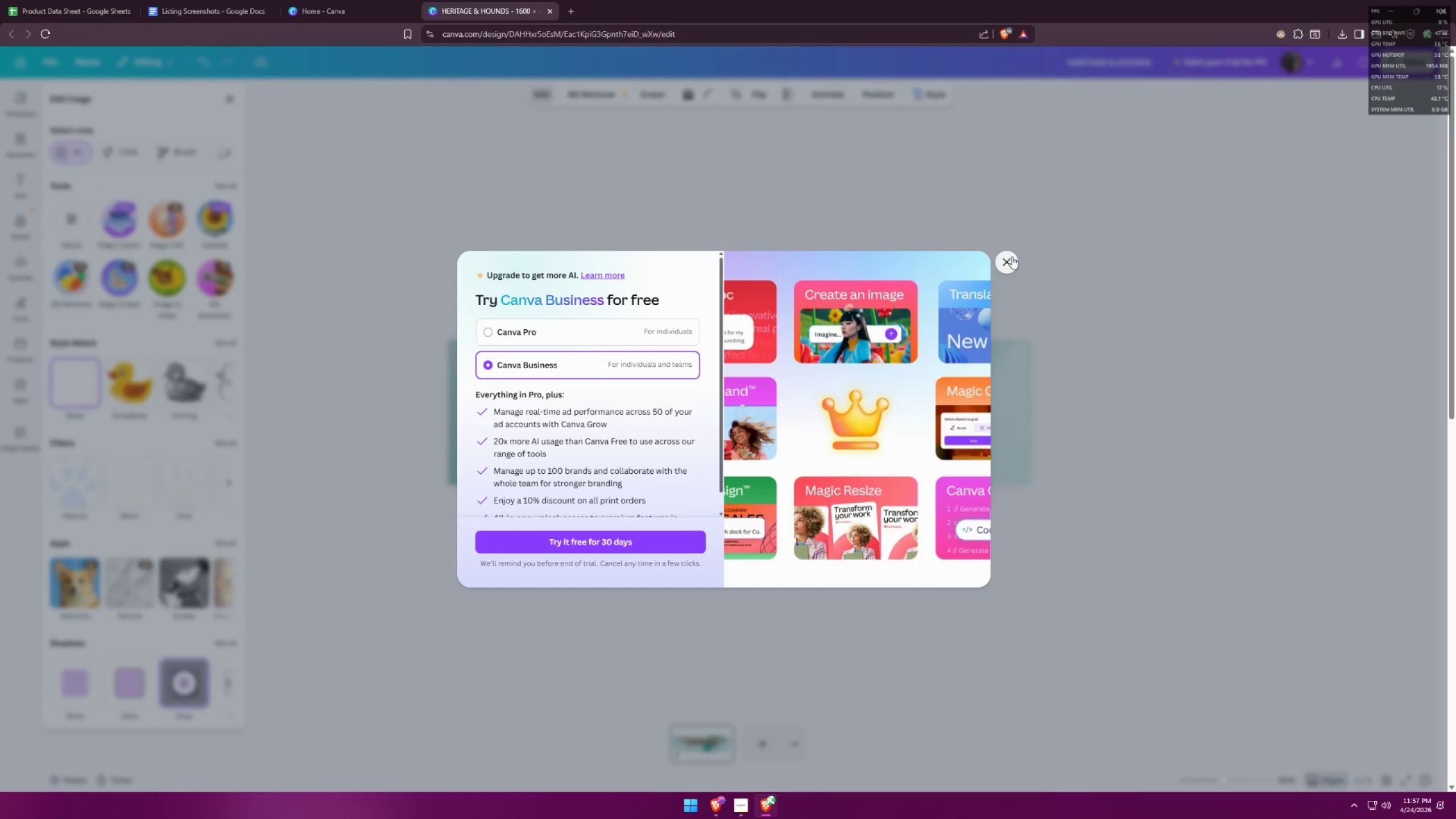 
left_click([1008, 255])
 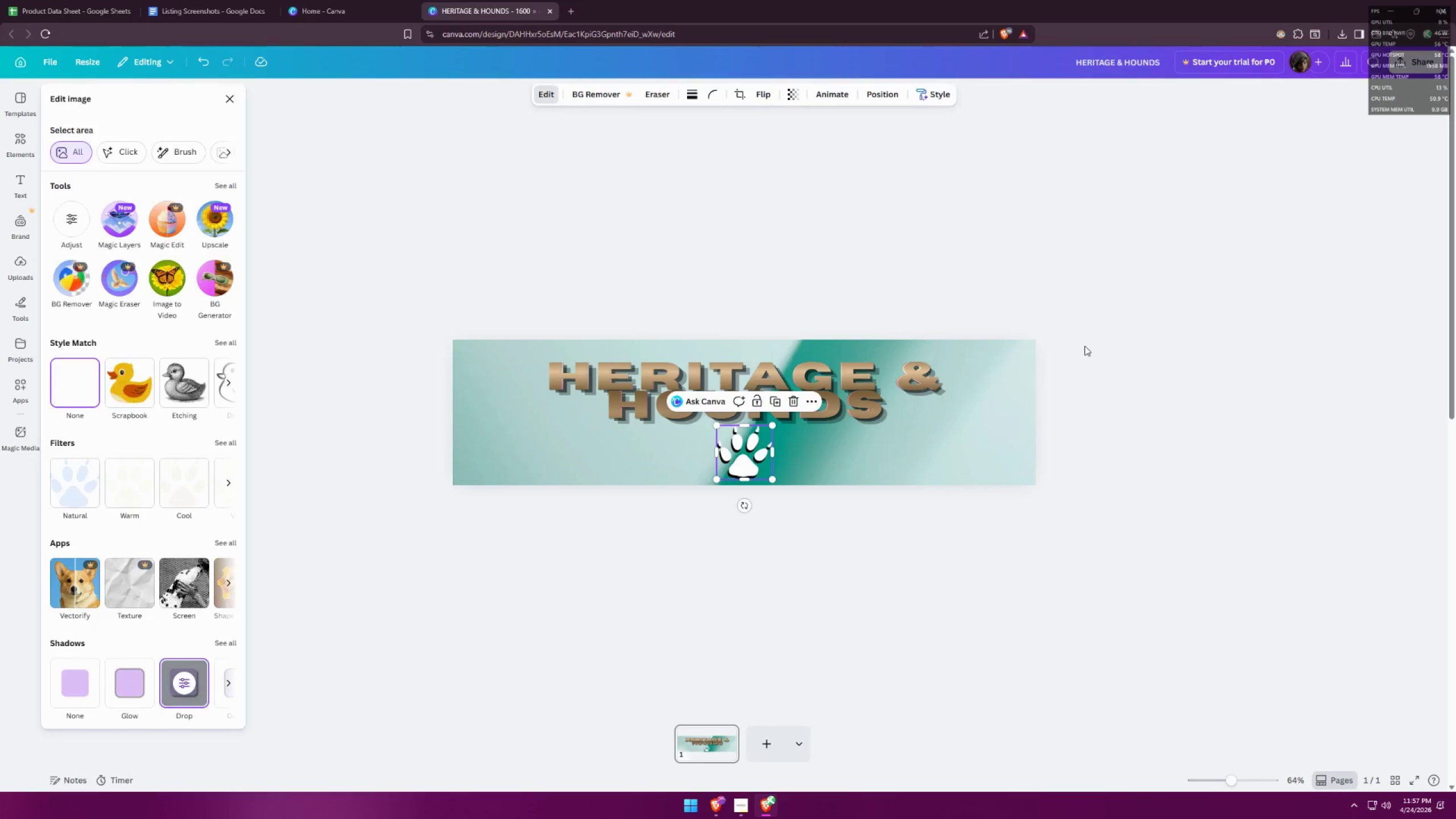 
double_click([1138, 352])
 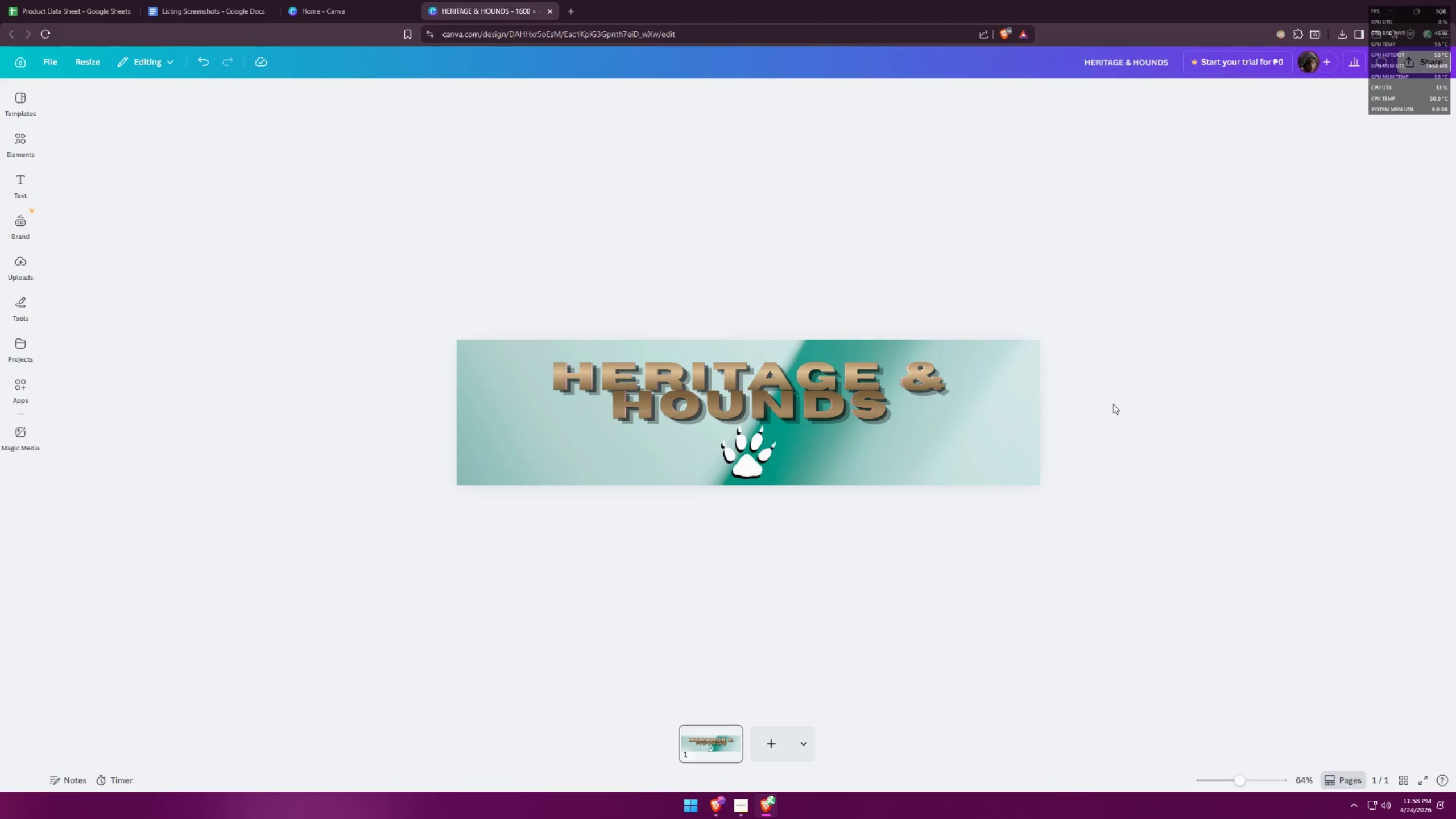 
hold_key(key=ControlLeft, duration=1.5)
scroll: coordinate [1107, 425], scroll_direction: down, amount: 9.0
 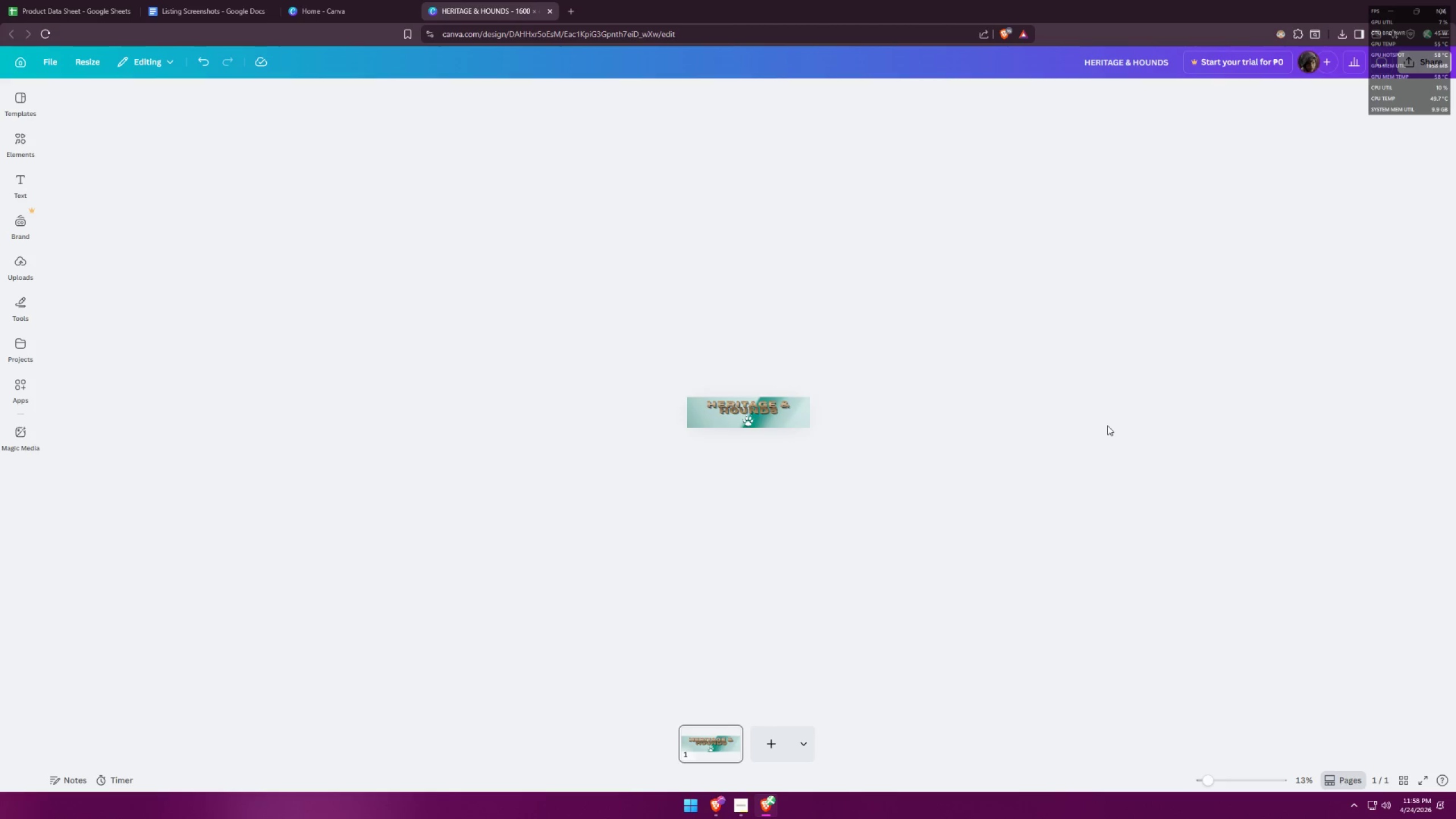 
hold_key(key=ControlLeft, duration=0.88)
scroll: coordinate [851, 382], scroll_direction: up, amount: 11.0
 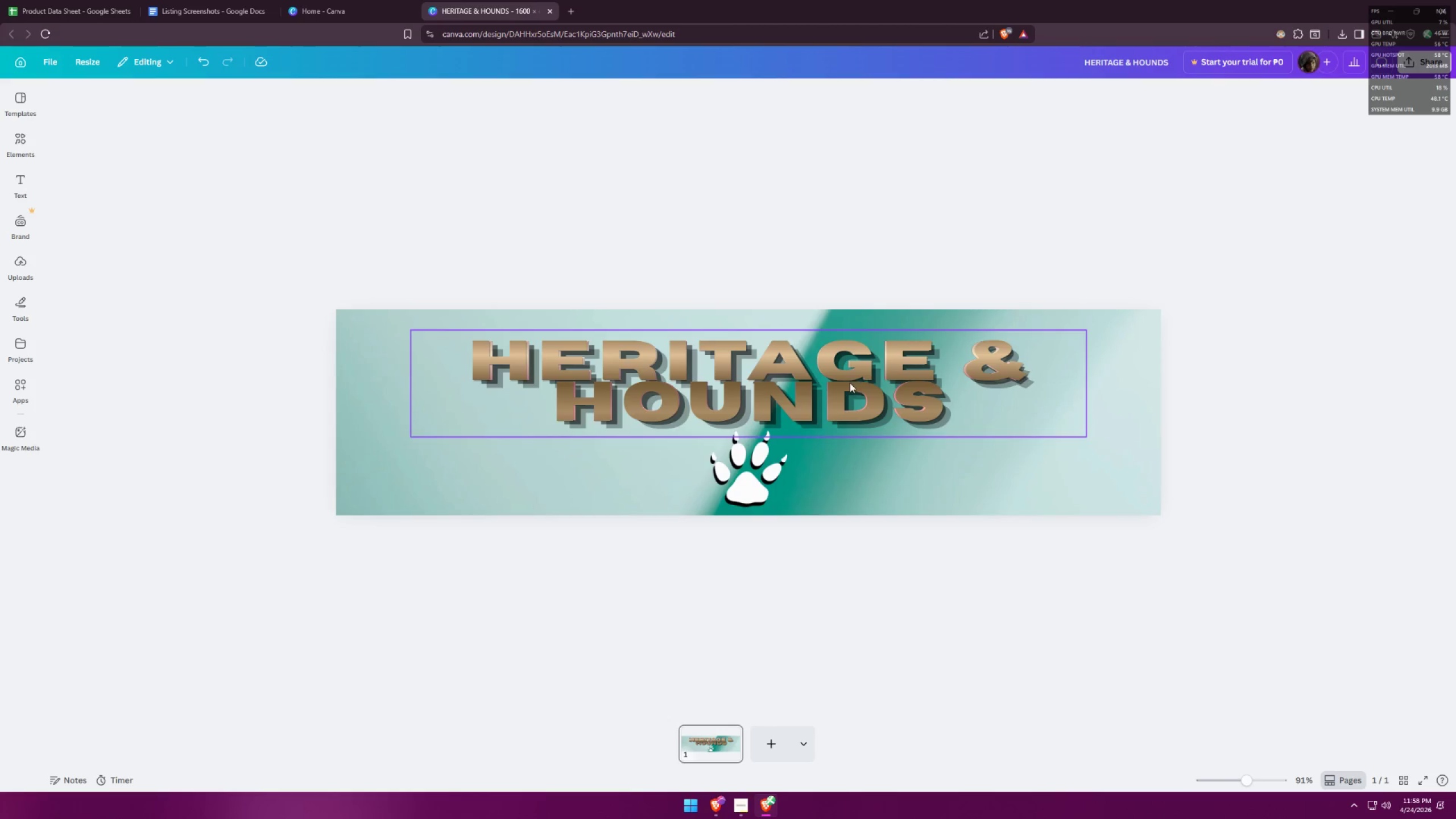 
left_click([862, 659])
 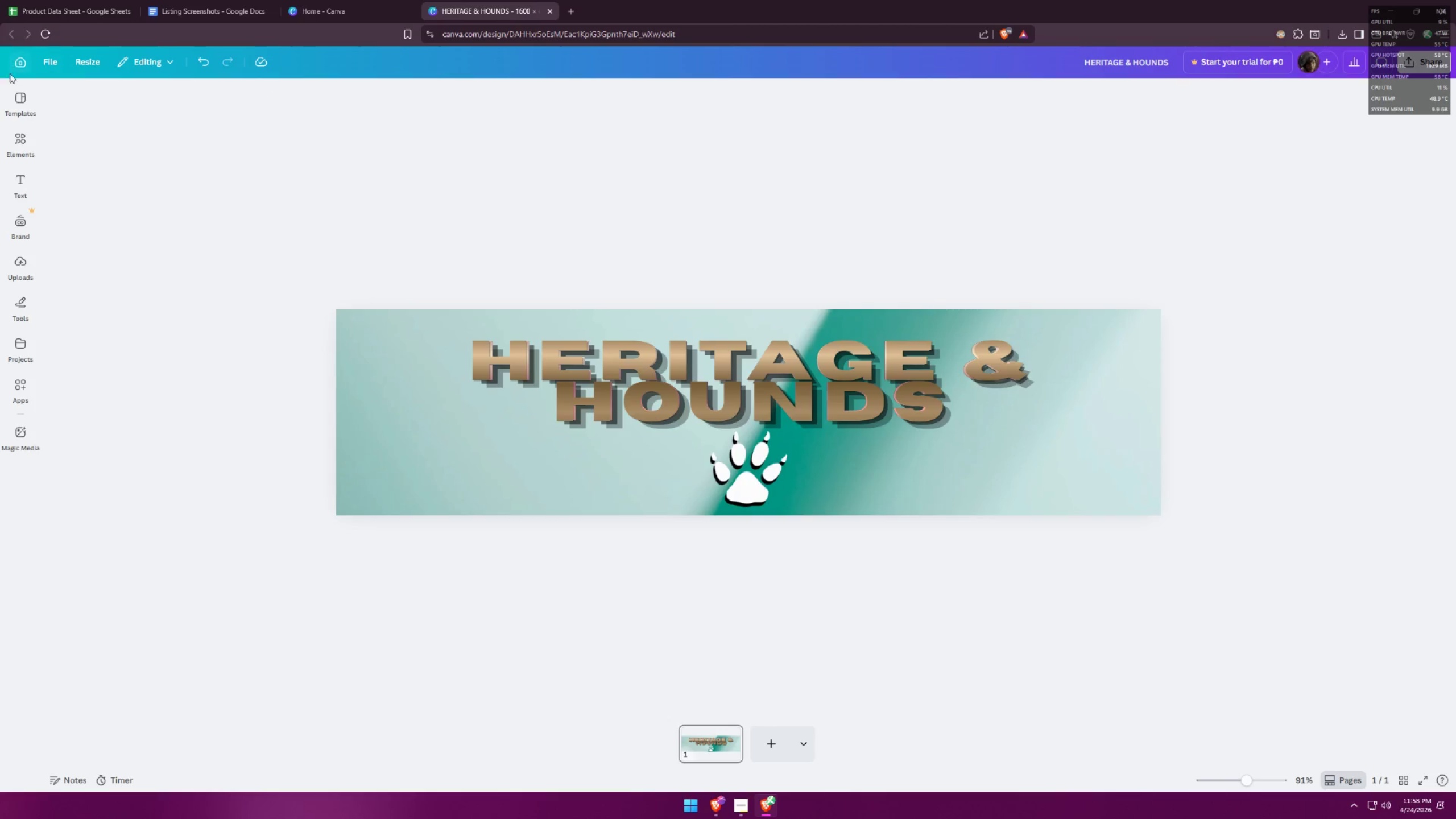 
wait(5.2)
 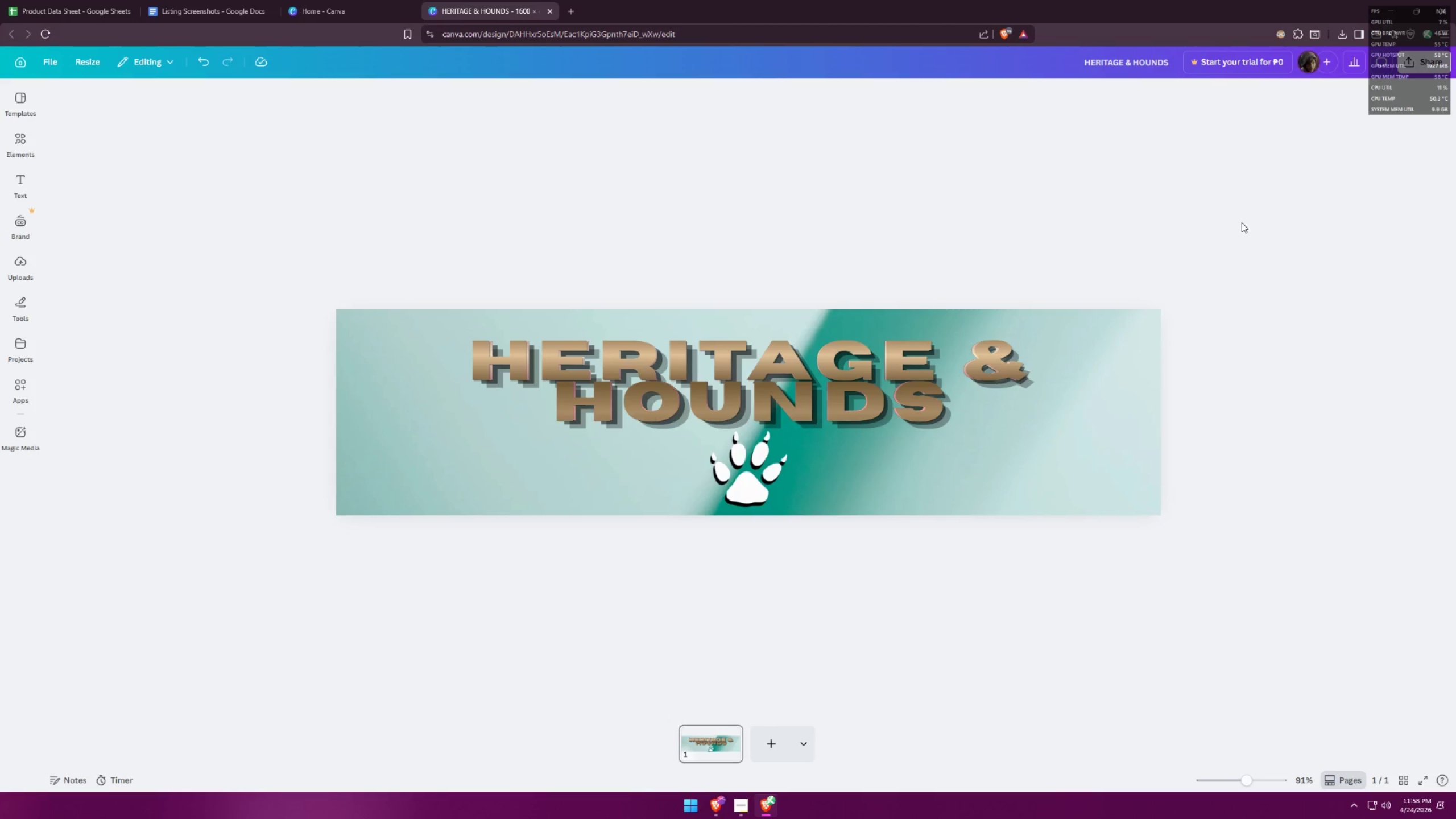 
left_click([20, 59])
 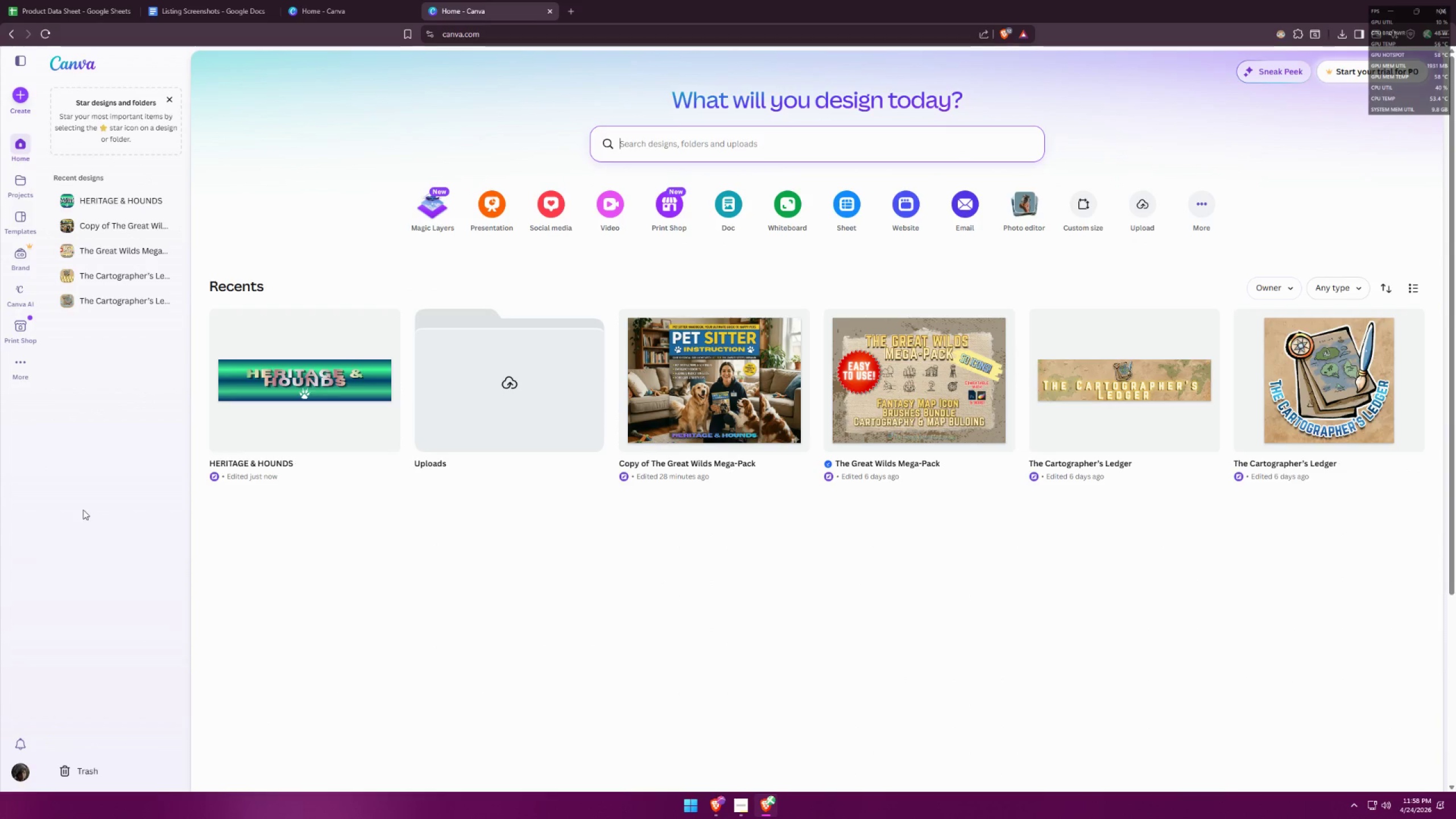 
wait(9.1)
 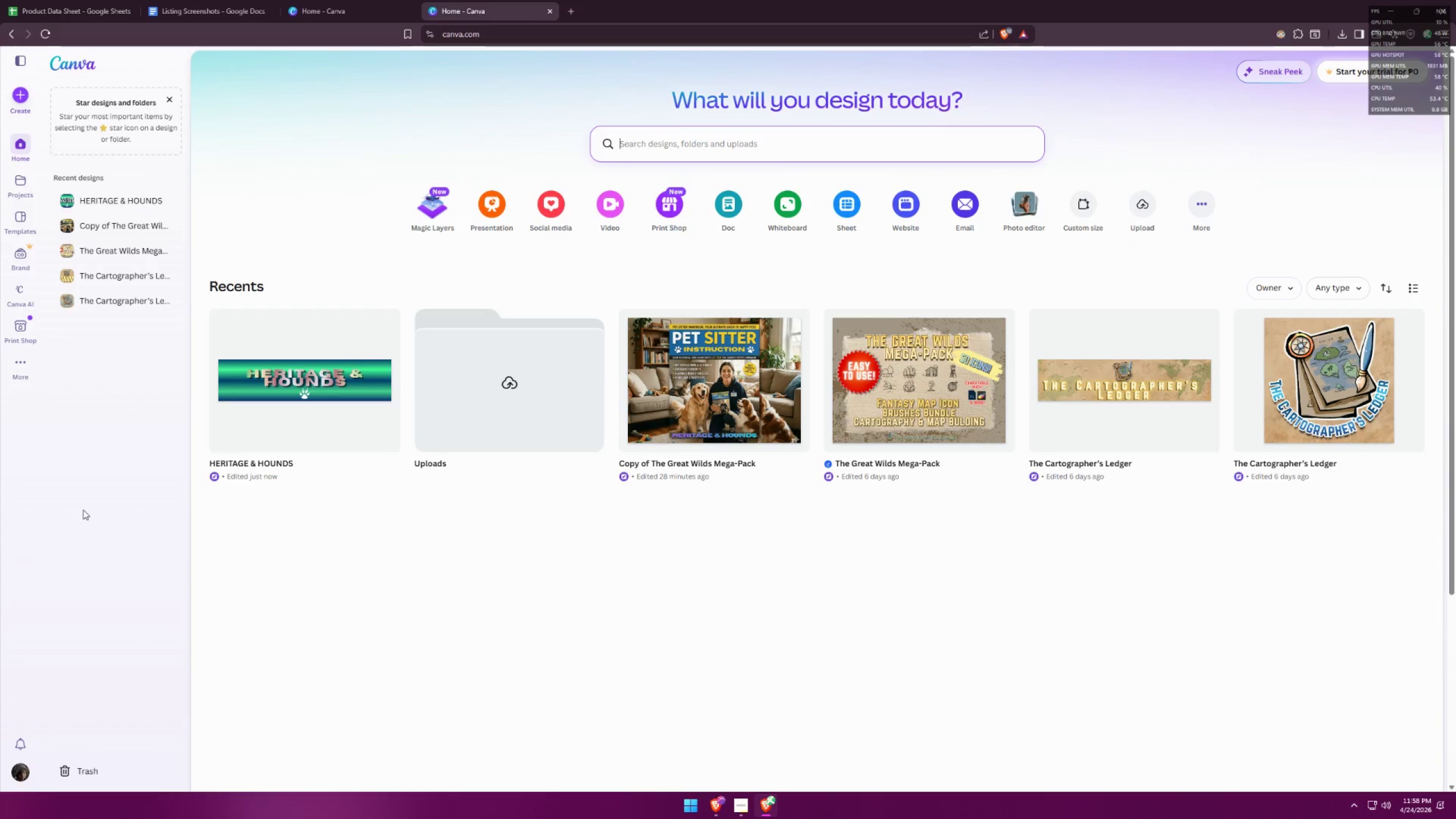 
left_click([11, 98])
 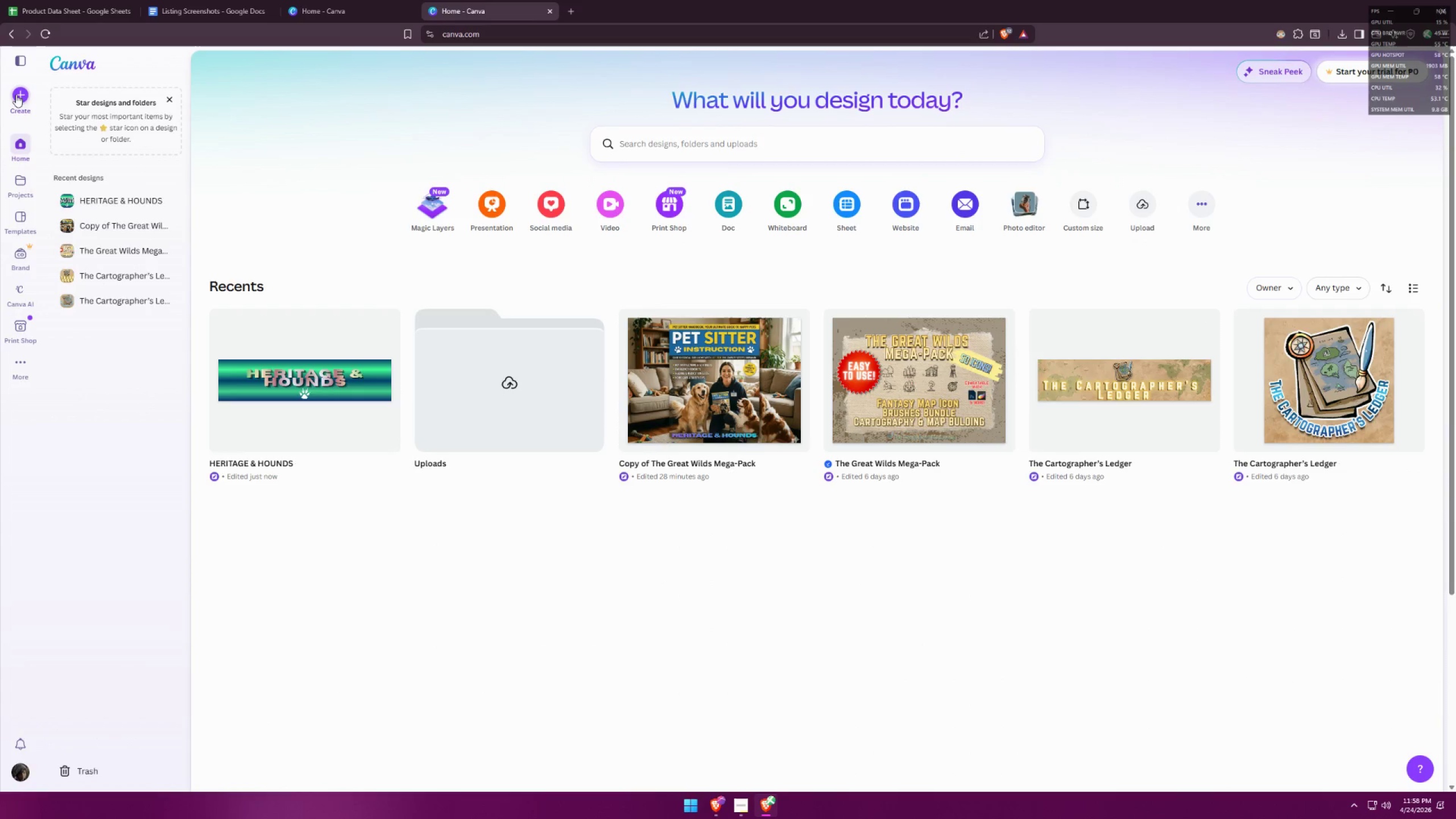 
left_click([17, 93])
 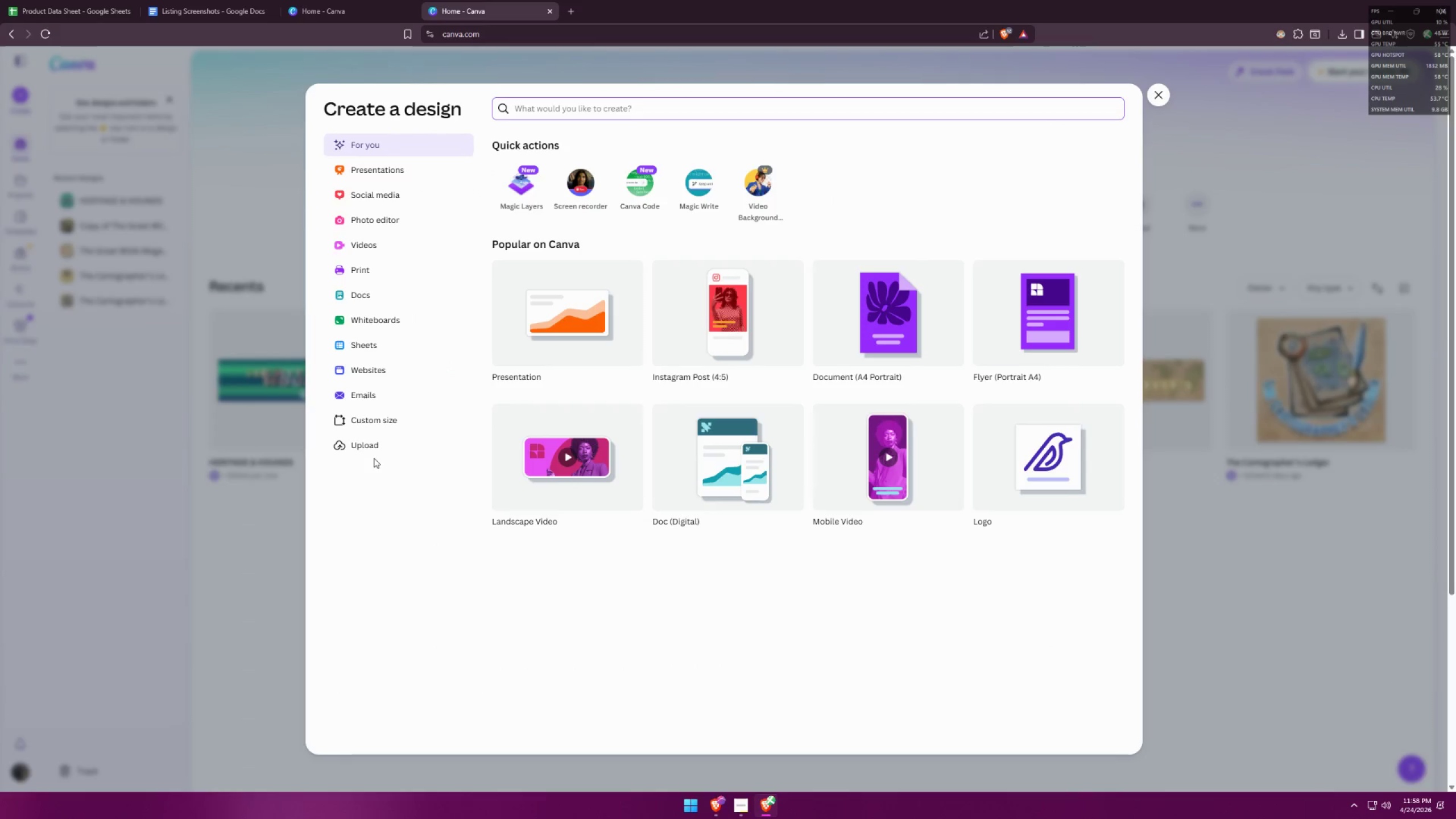 
left_click([383, 420])
 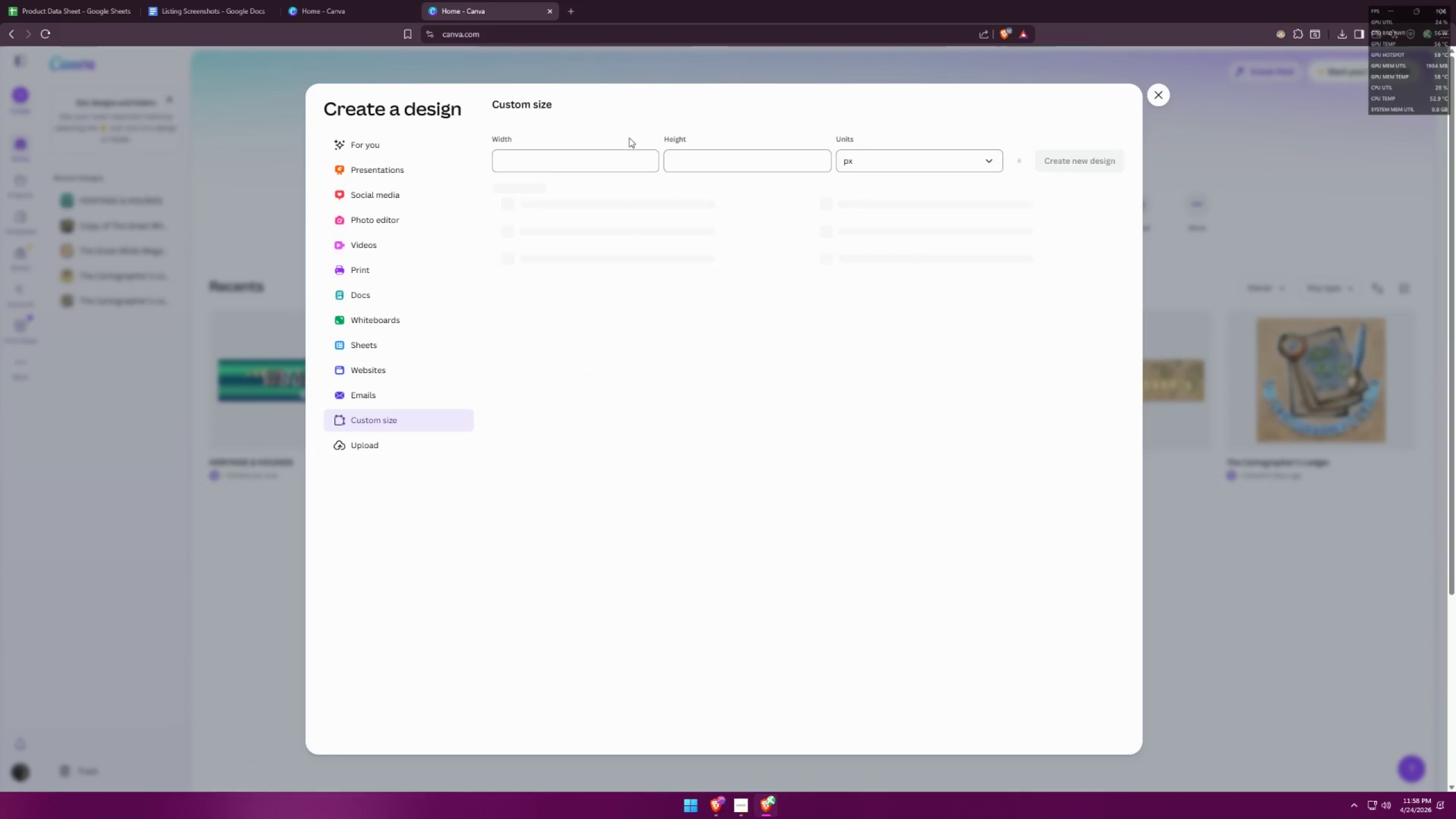 
left_click([602, 156])
 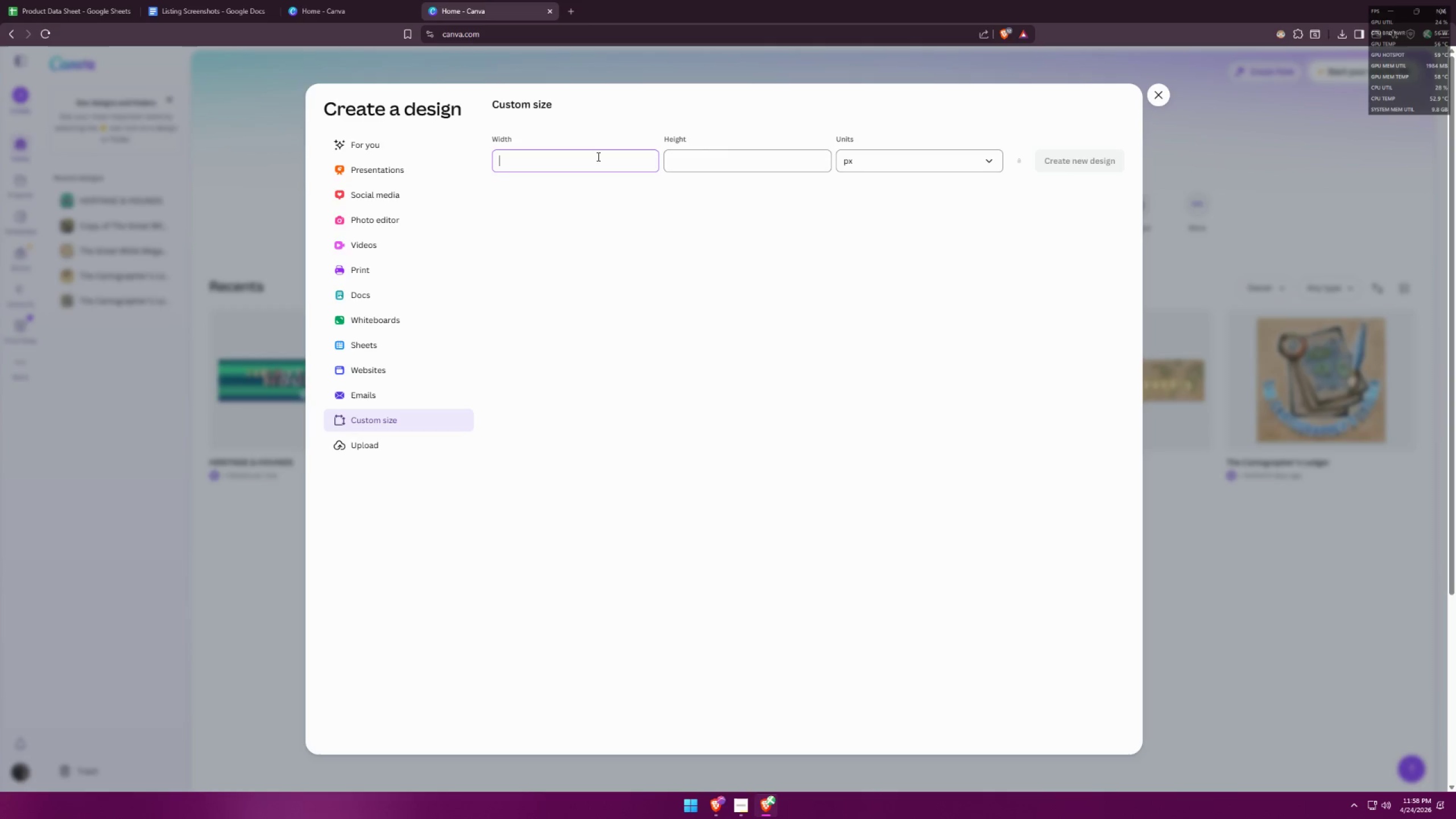 
type(1000)
key(Tab)
type(1000)
 